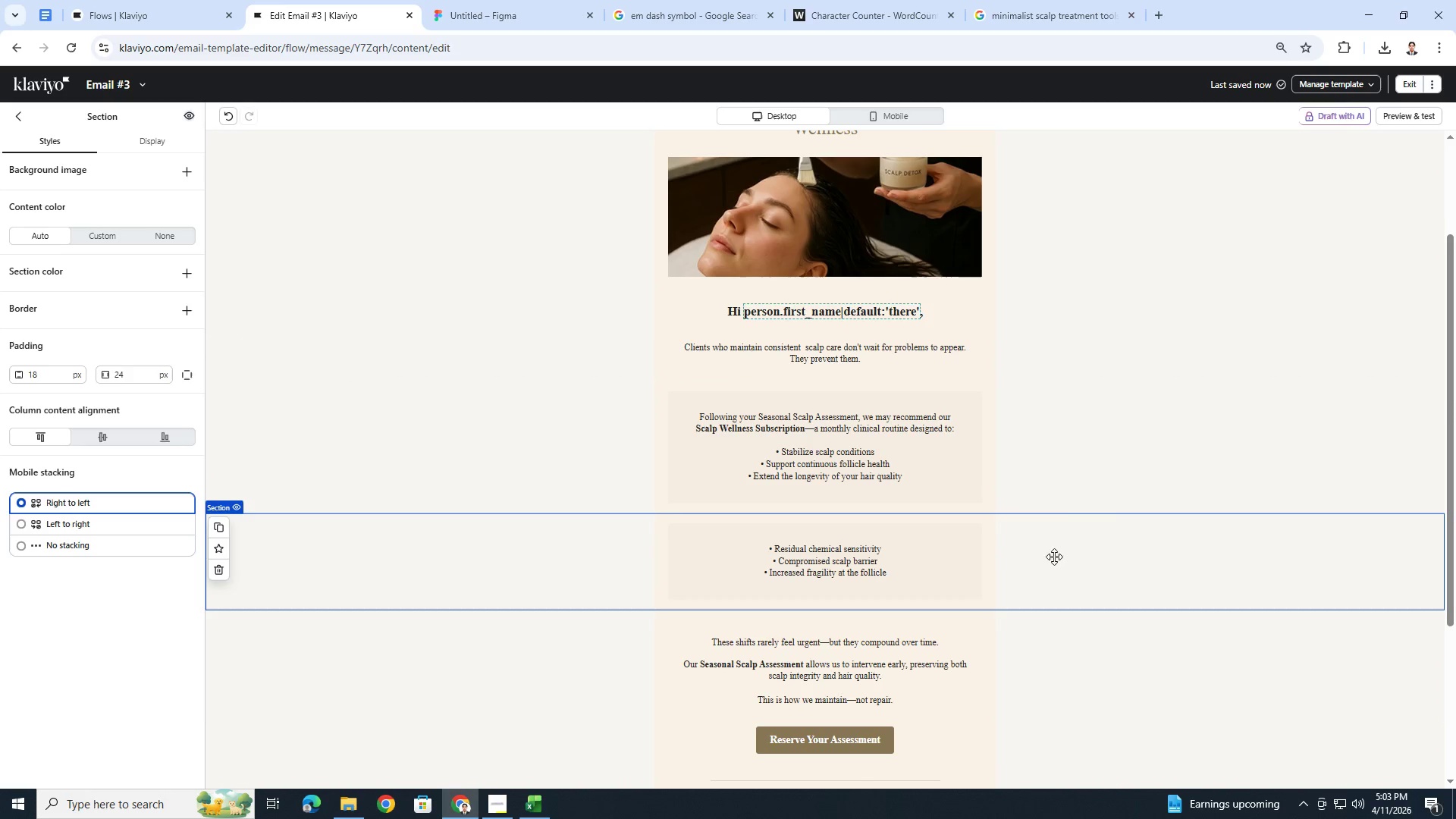 
left_click([904, 565])
 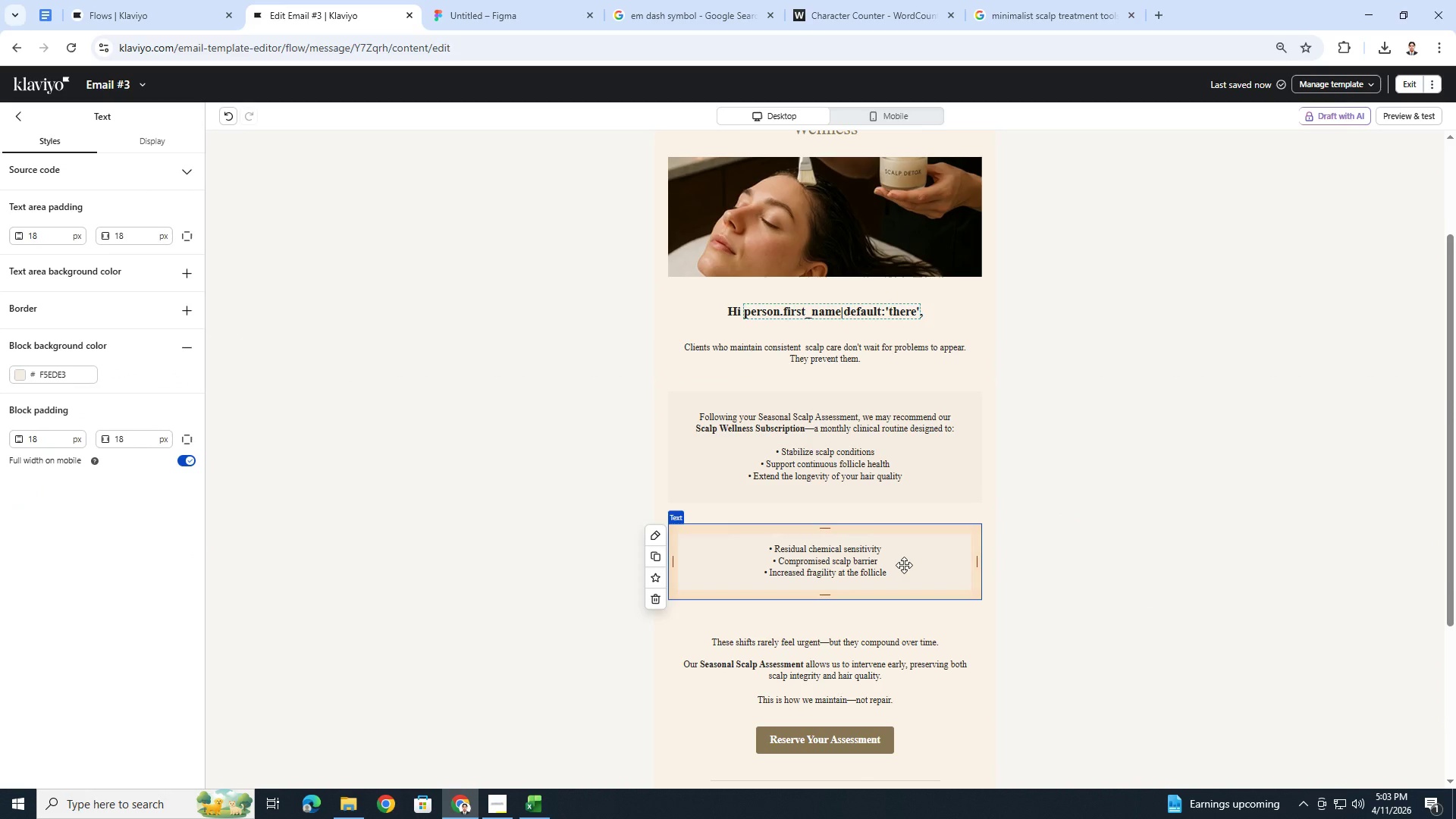 
wait(10.52)
 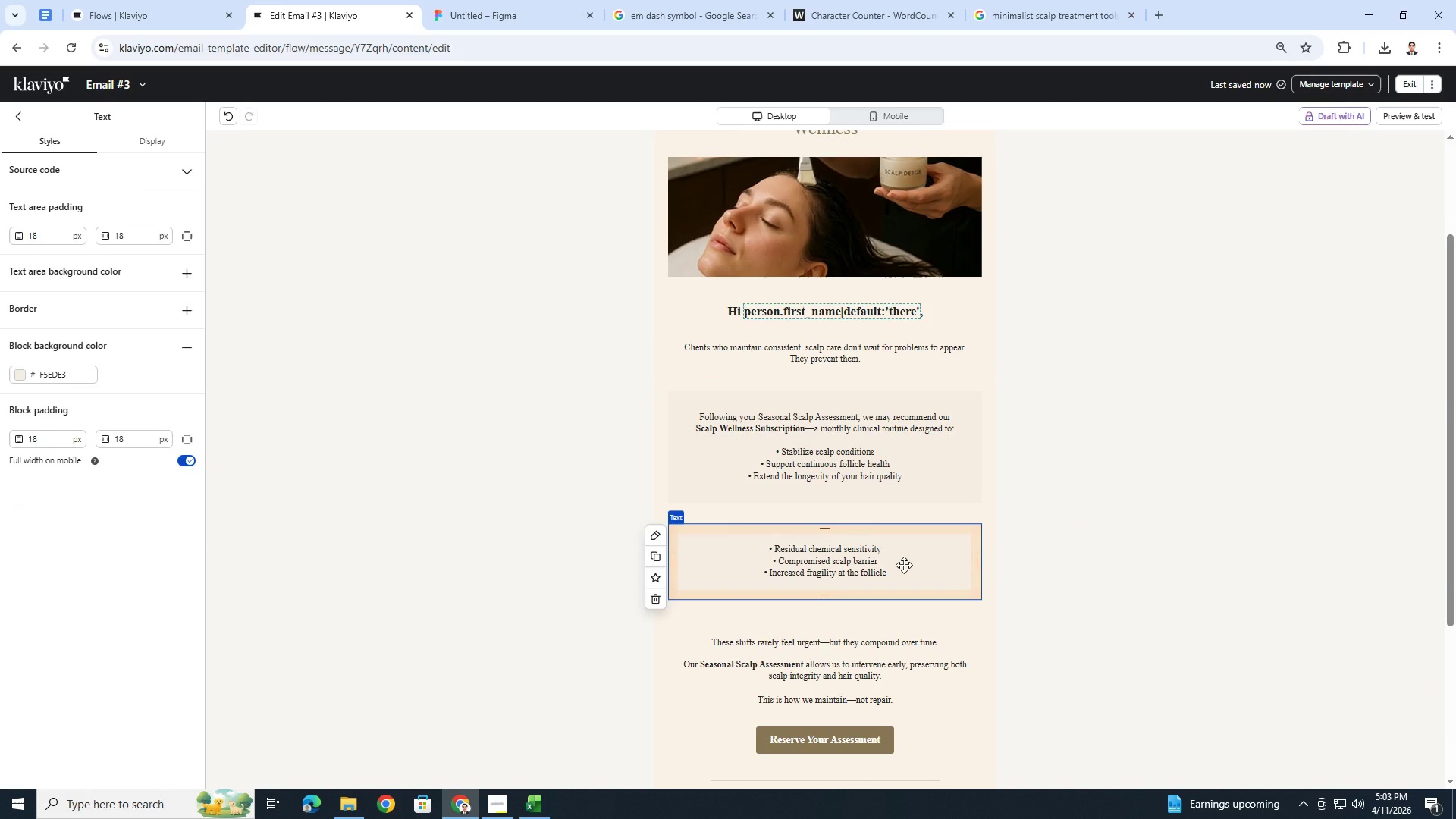 
double_click([904, 565])
 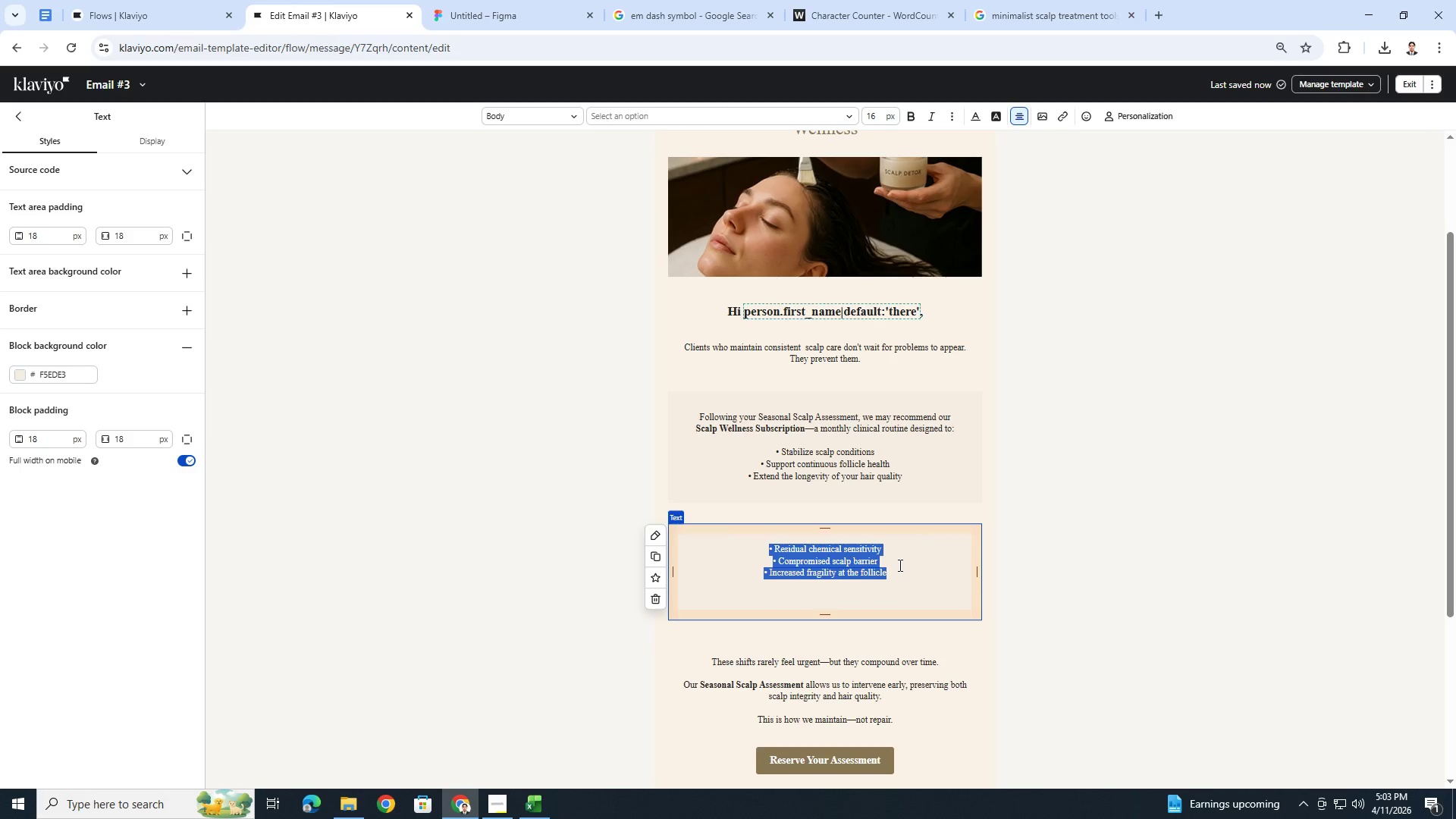 
left_click([832, 564])
 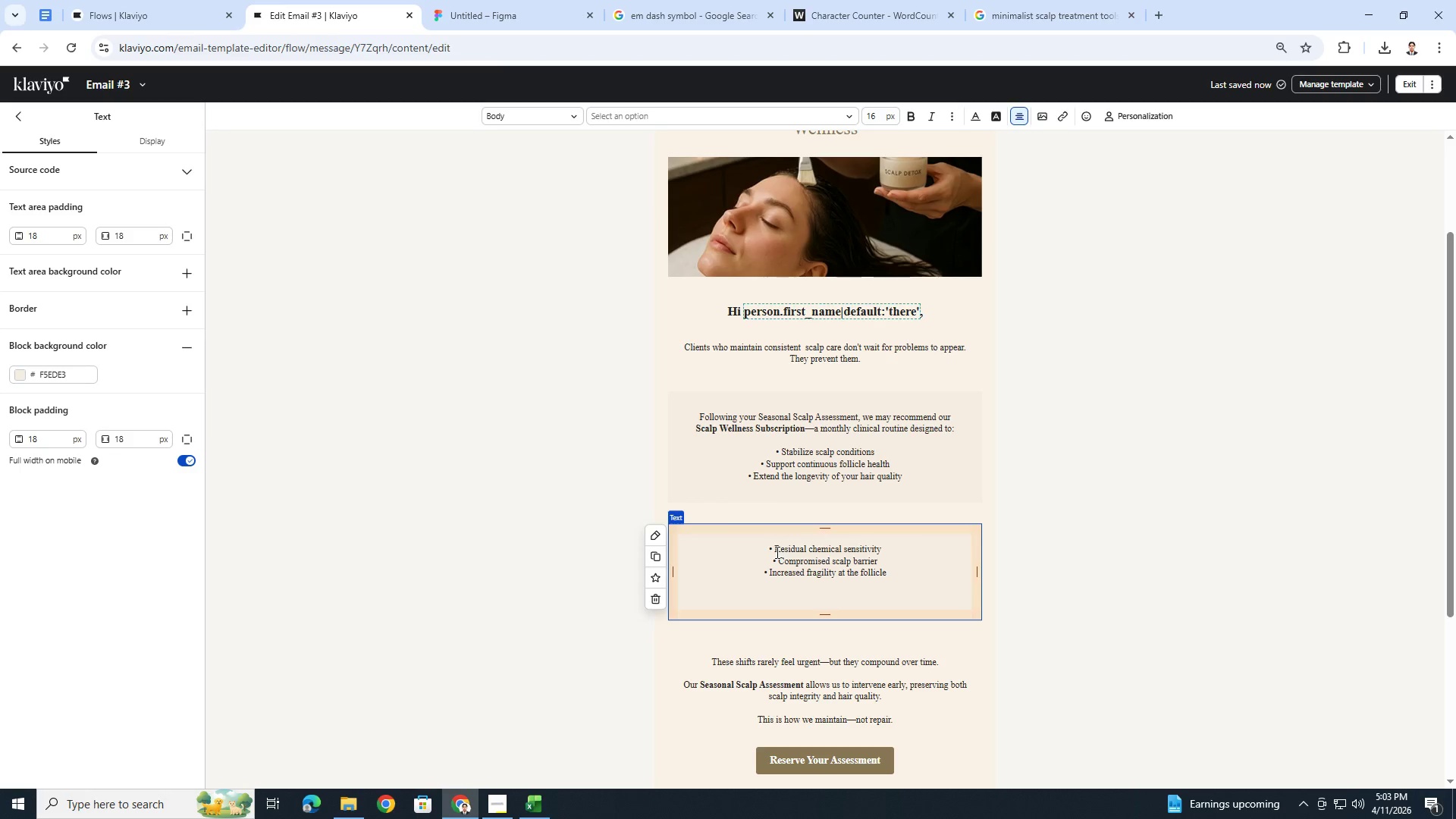 
left_click_drag(start_coordinate=[776, 552], to_coordinate=[886, 551])
 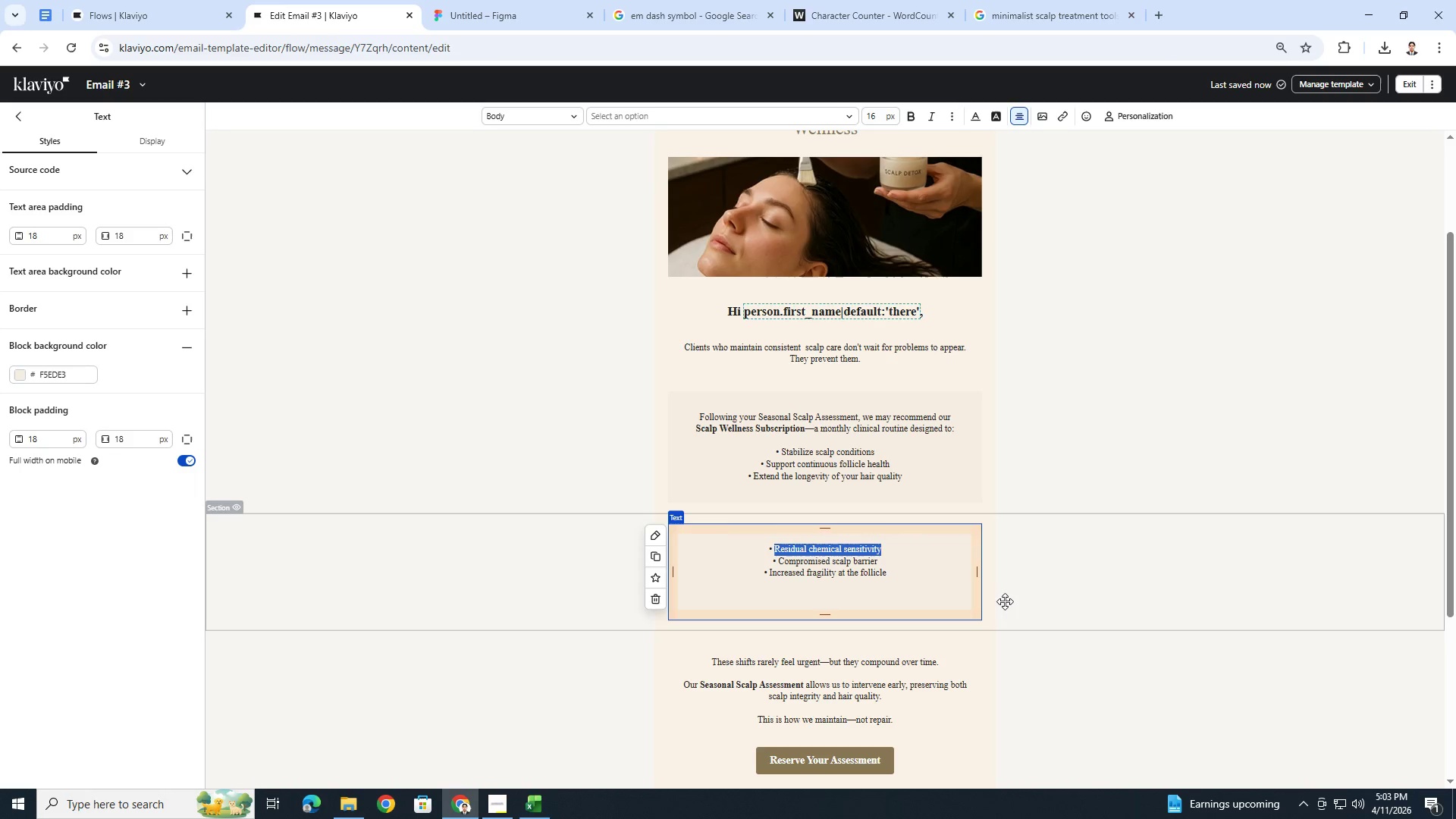 
left_click([1031, 595])
 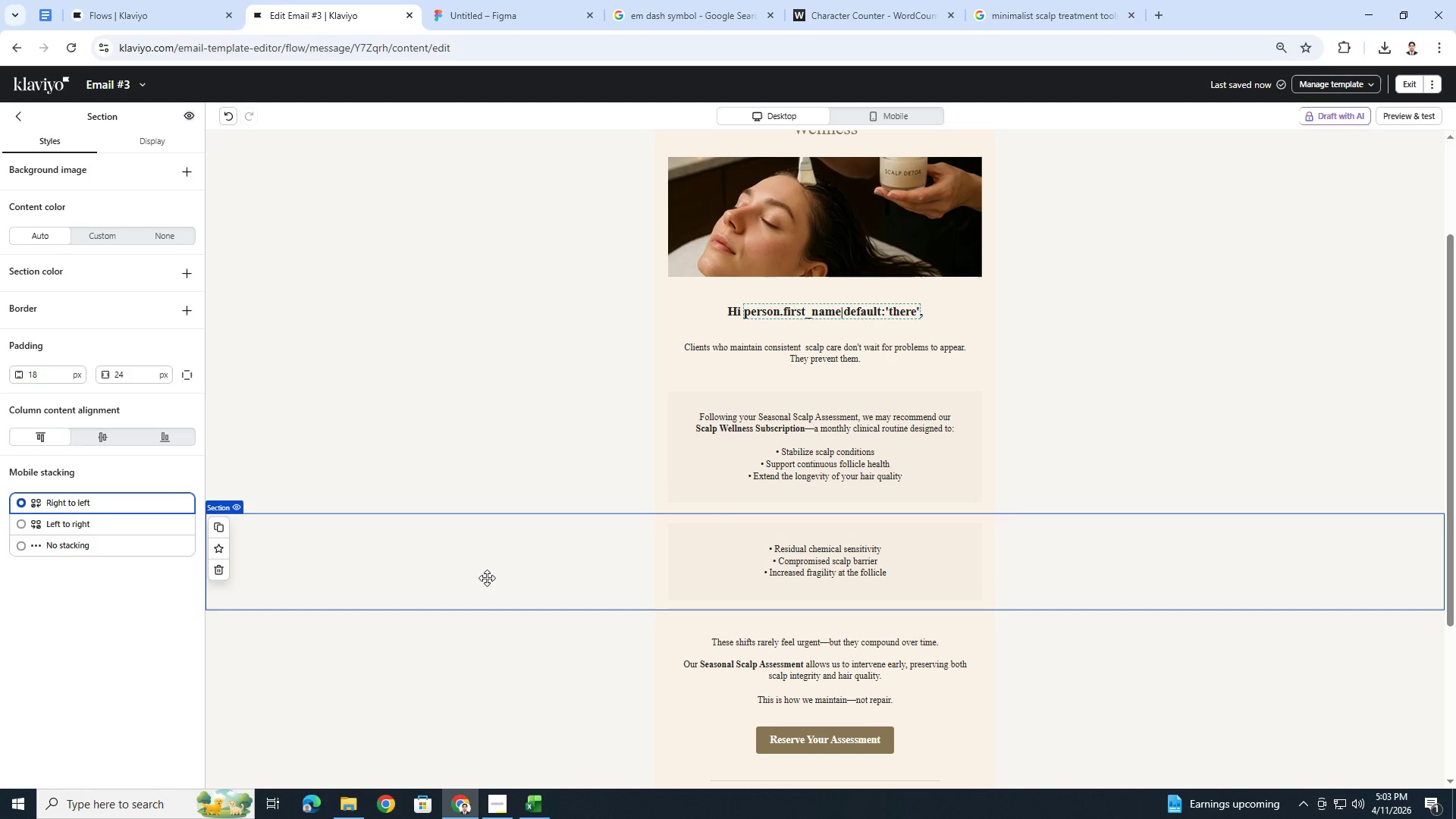 
left_click([221, 567])
 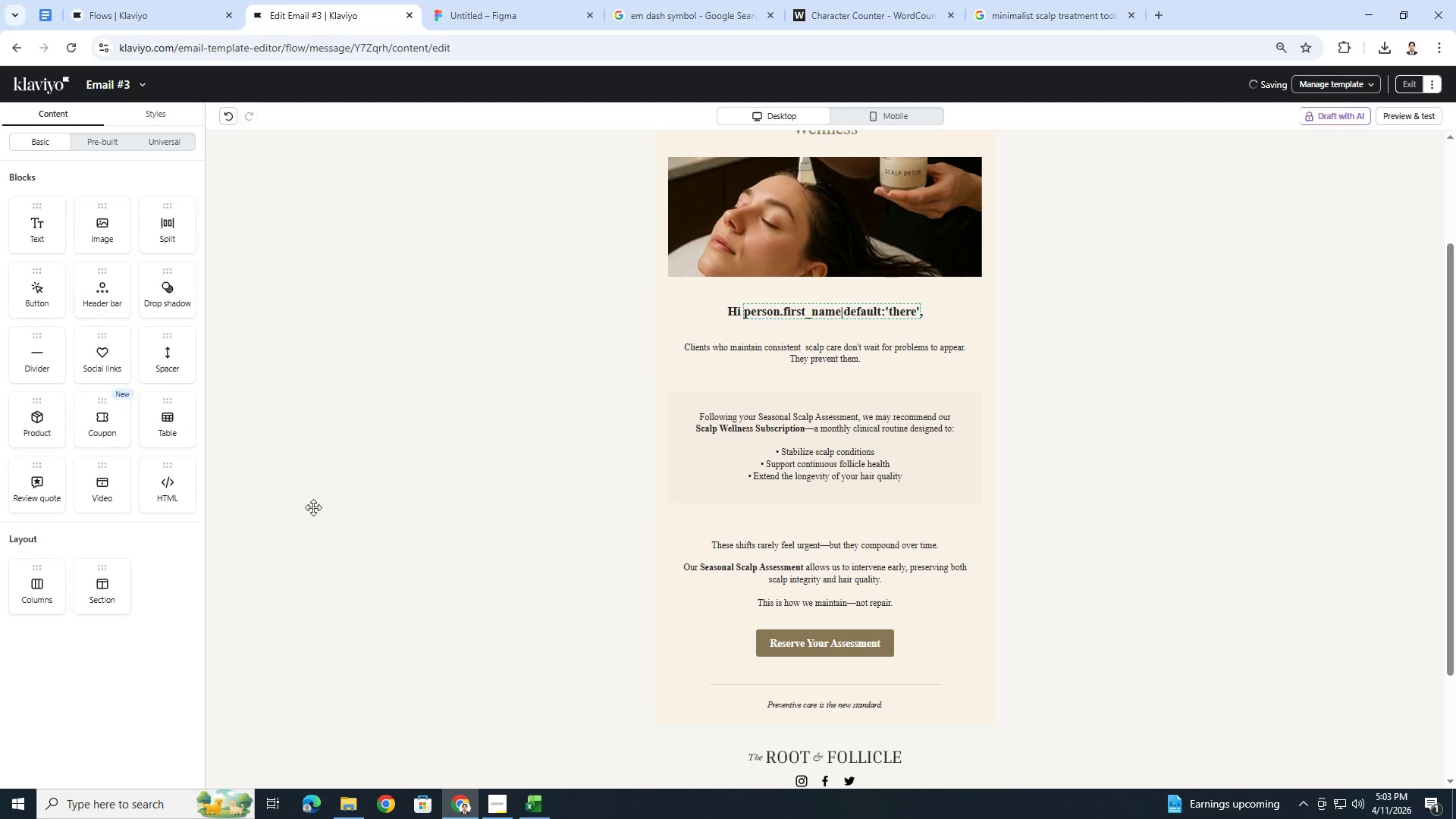 
left_click([353, 460])
 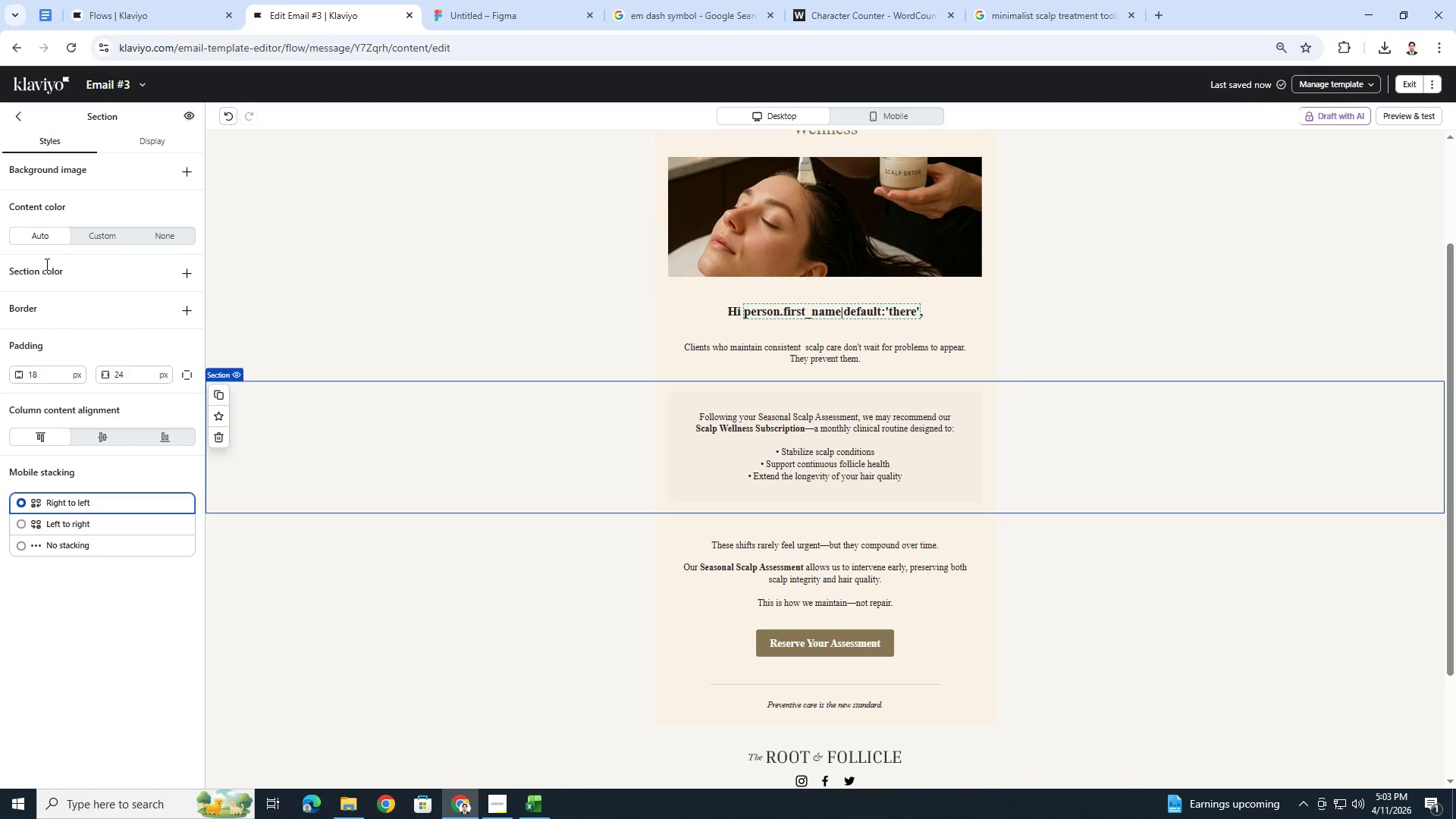 
left_click([155, 136])
 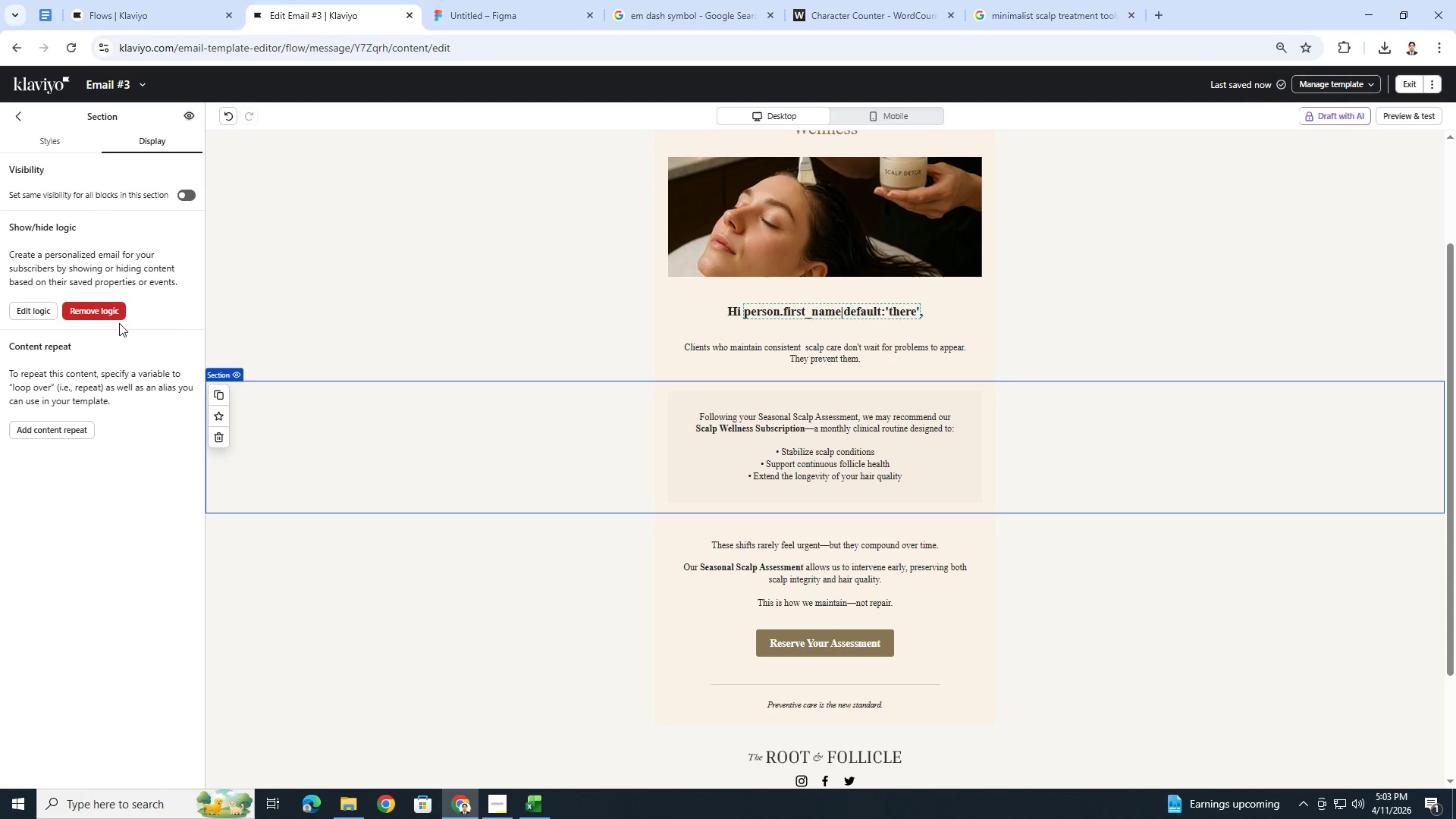 
left_click([112, 317])
 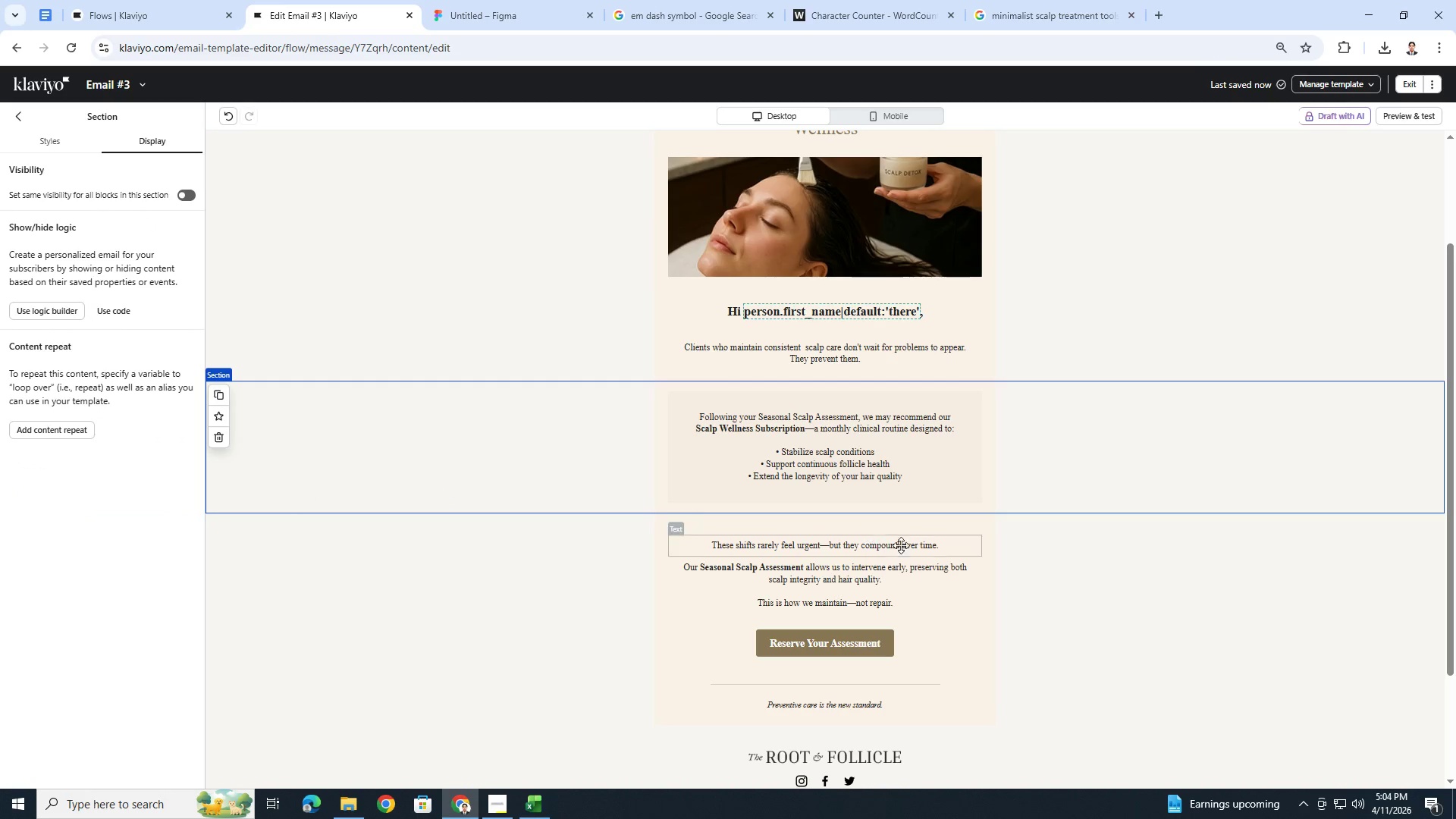 
left_click([1080, 604])
 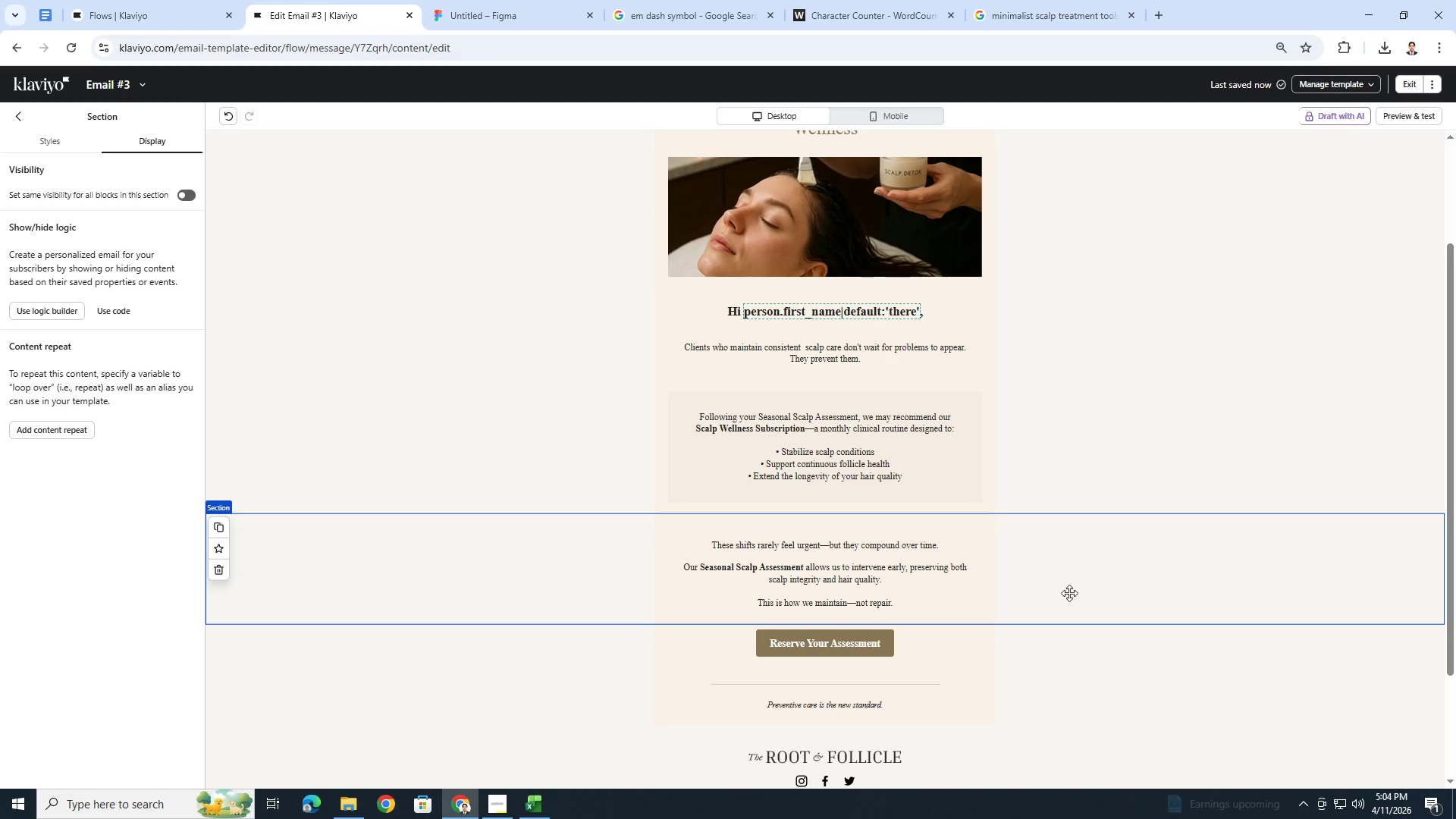 
wait(14.44)
 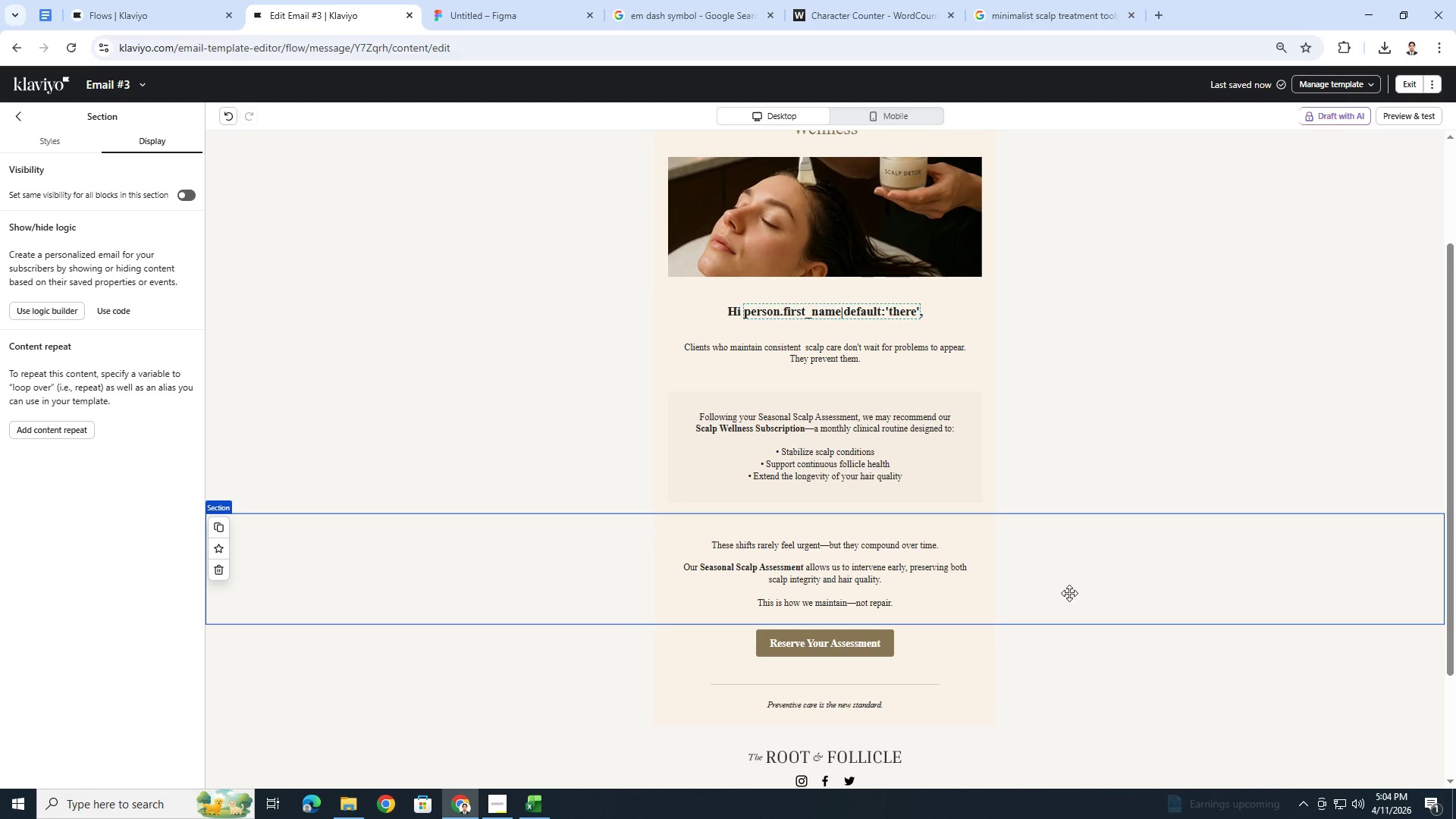 
double_click([846, 555])
 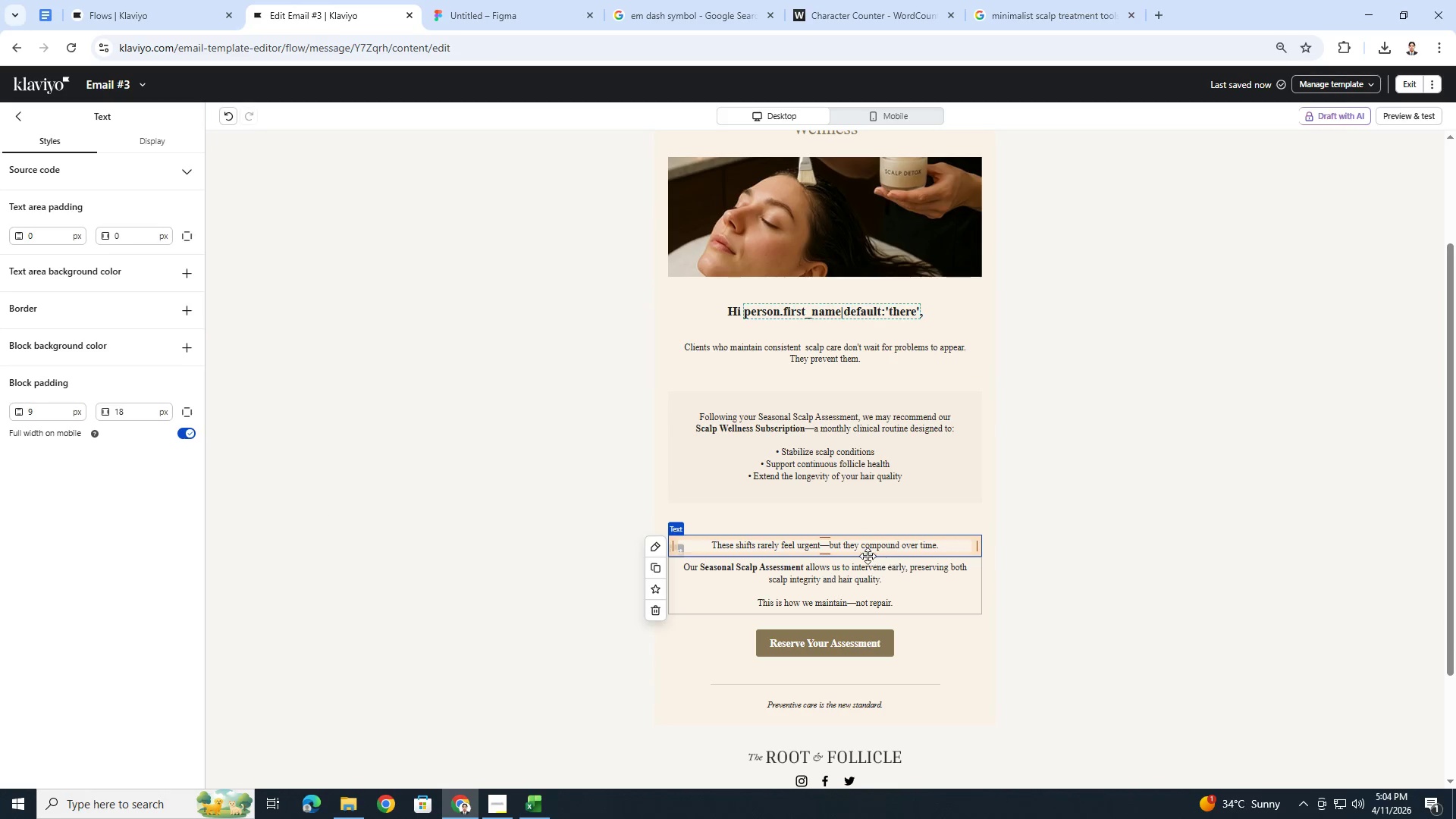 
double_click([855, 548])
 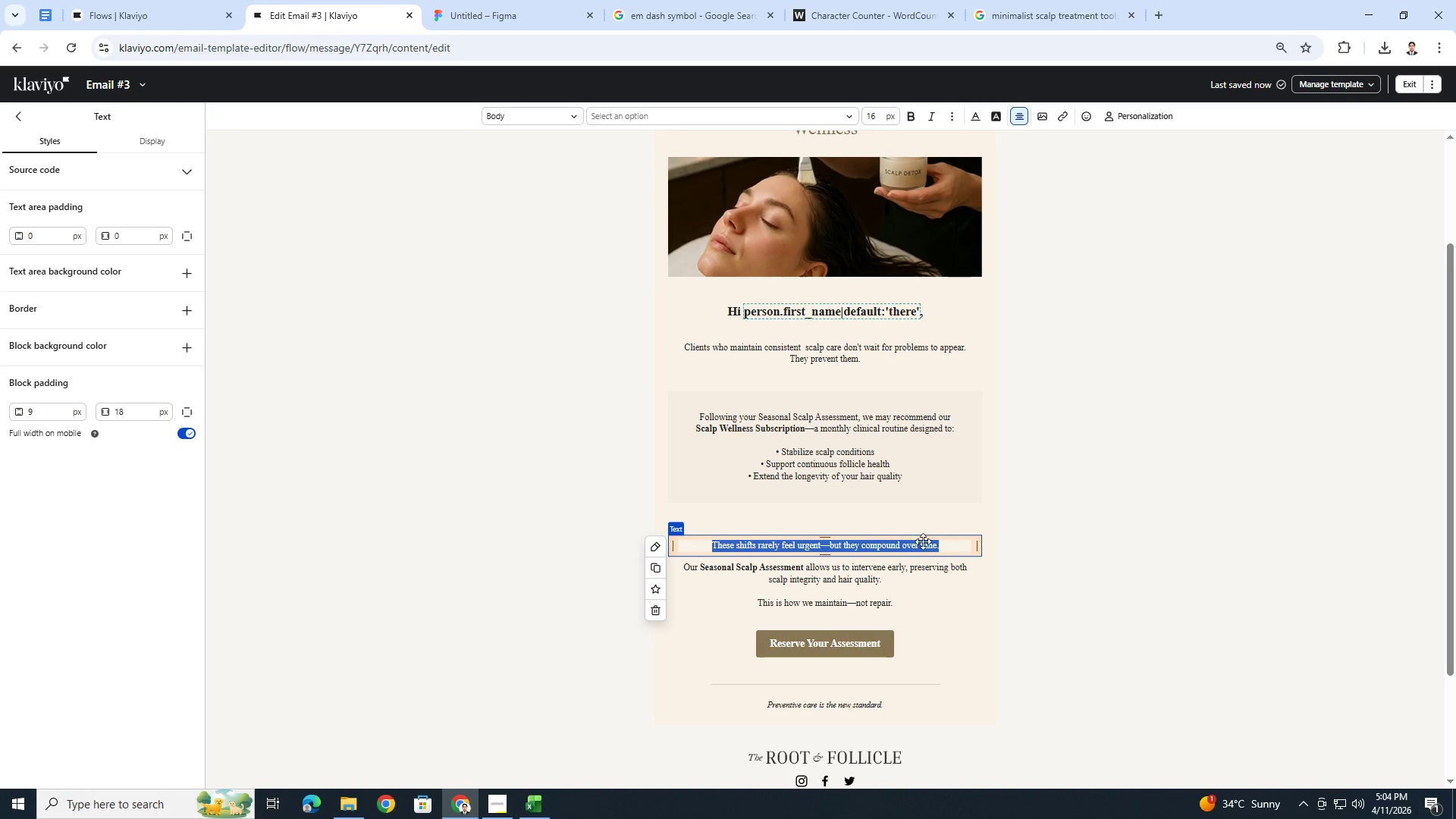 
wait(10.39)
 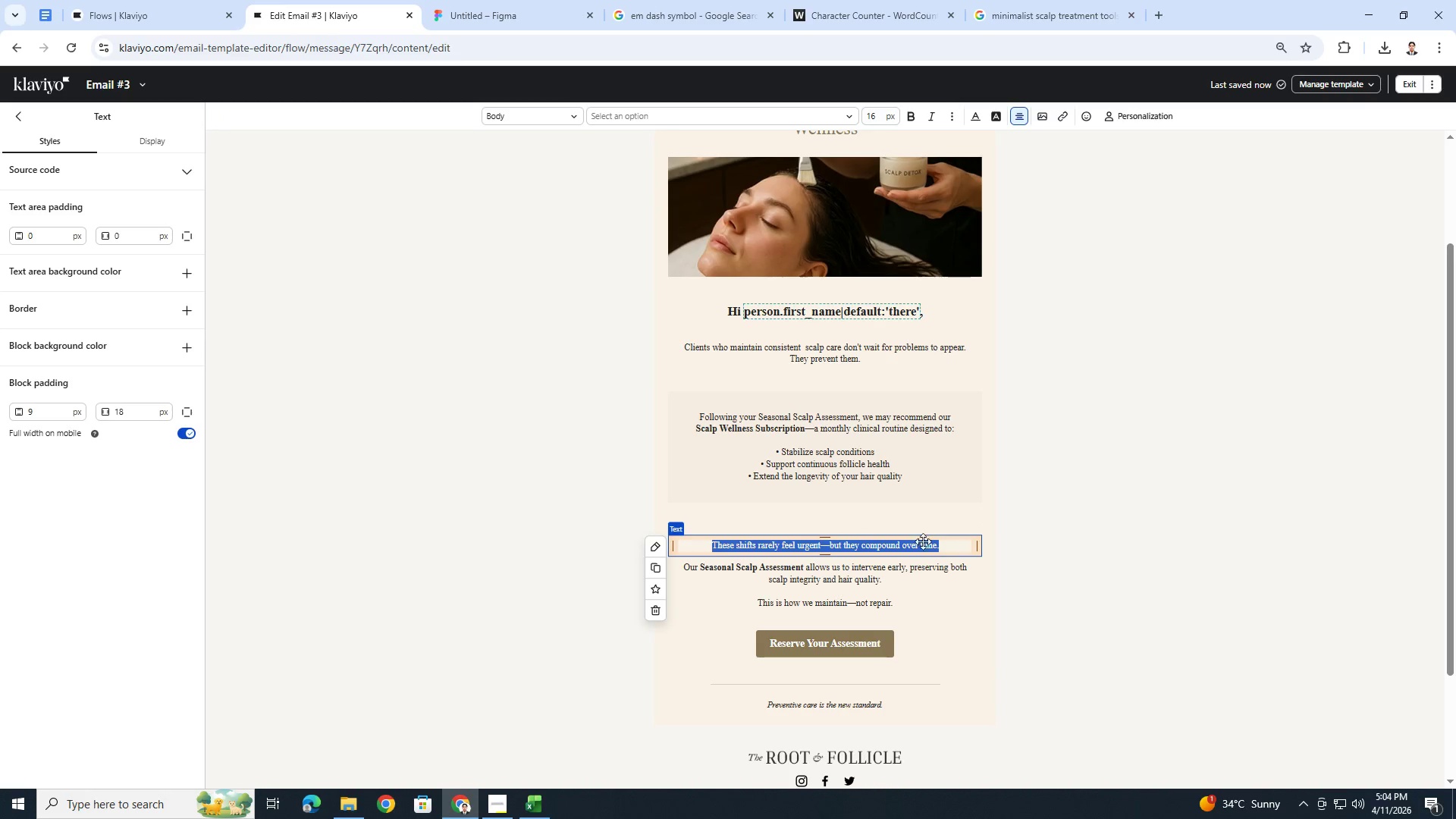 
left_click([855, 545])
 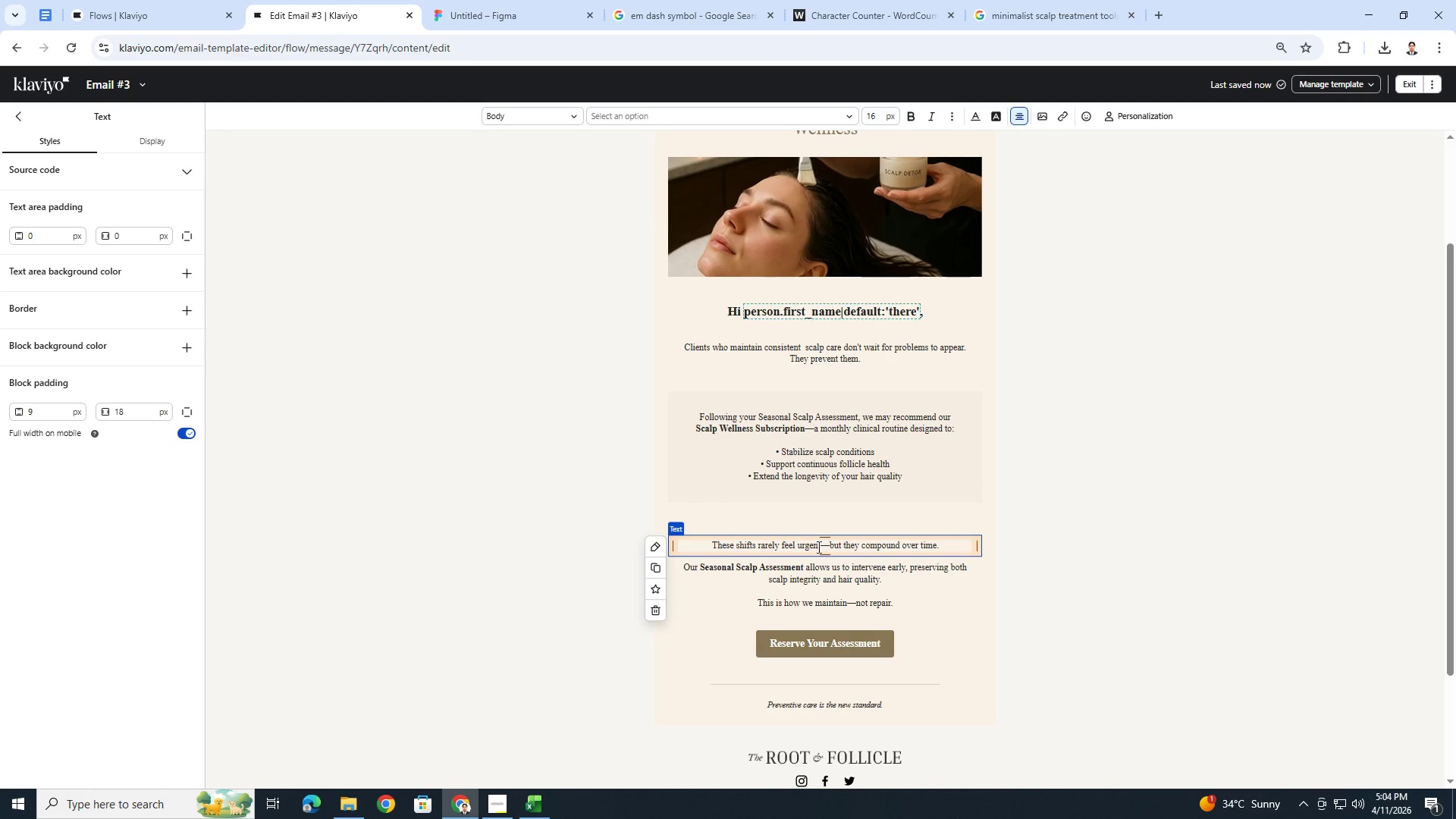 
left_click_drag(start_coordinate=[821, 546], to_coordinate=[812, 547])
 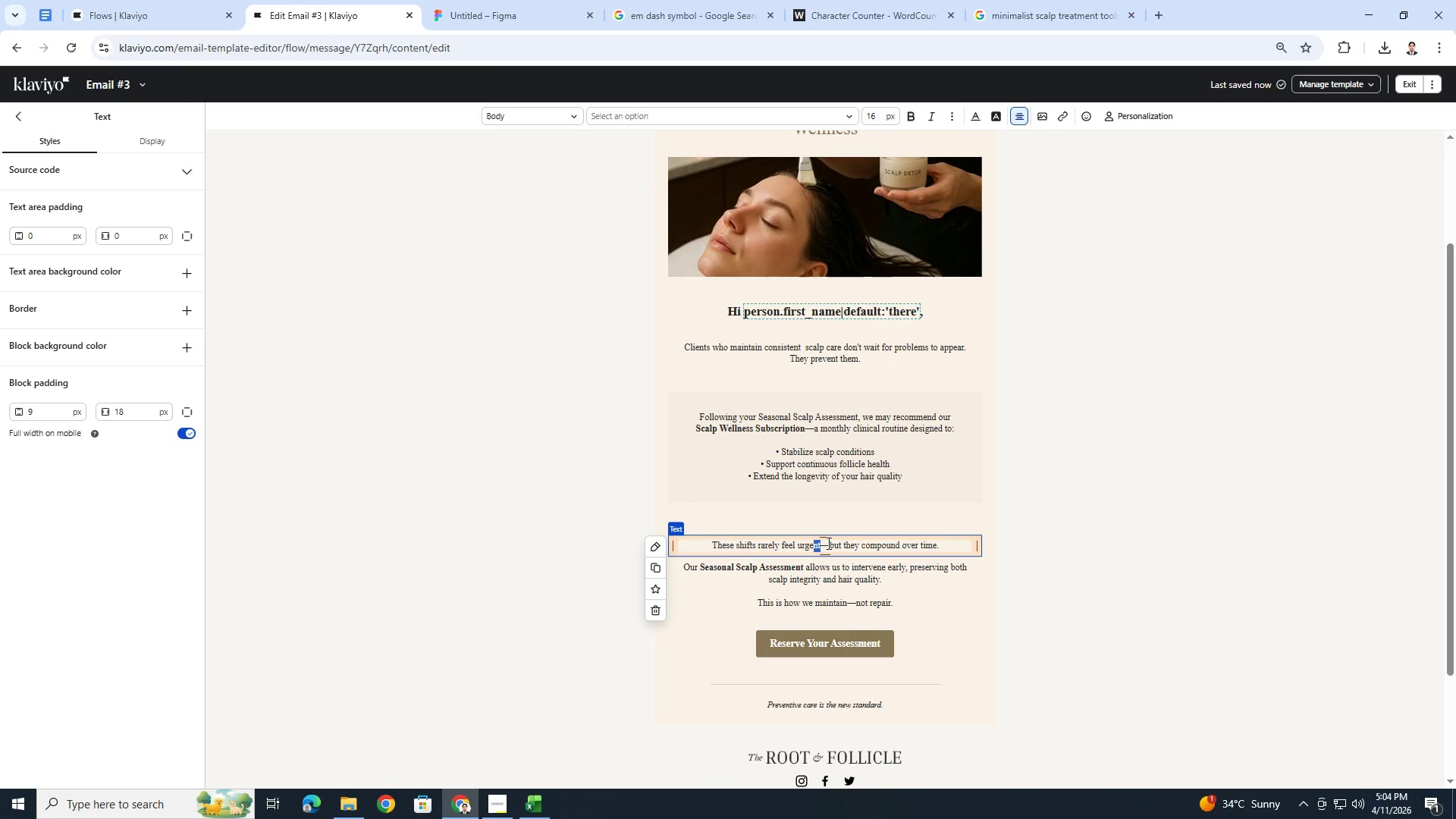 
wait(7.28)
 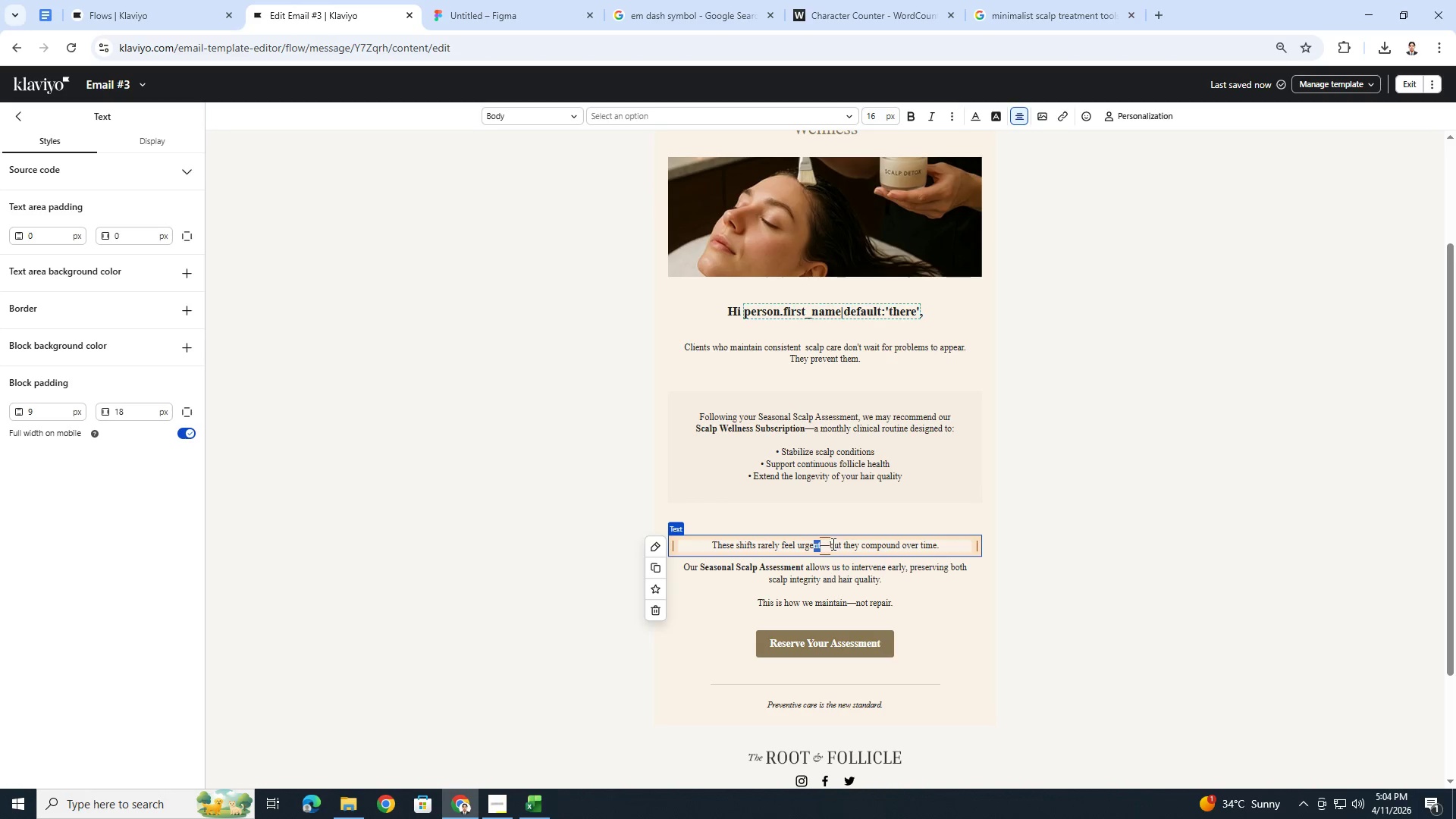 
left_click([827, 543])
 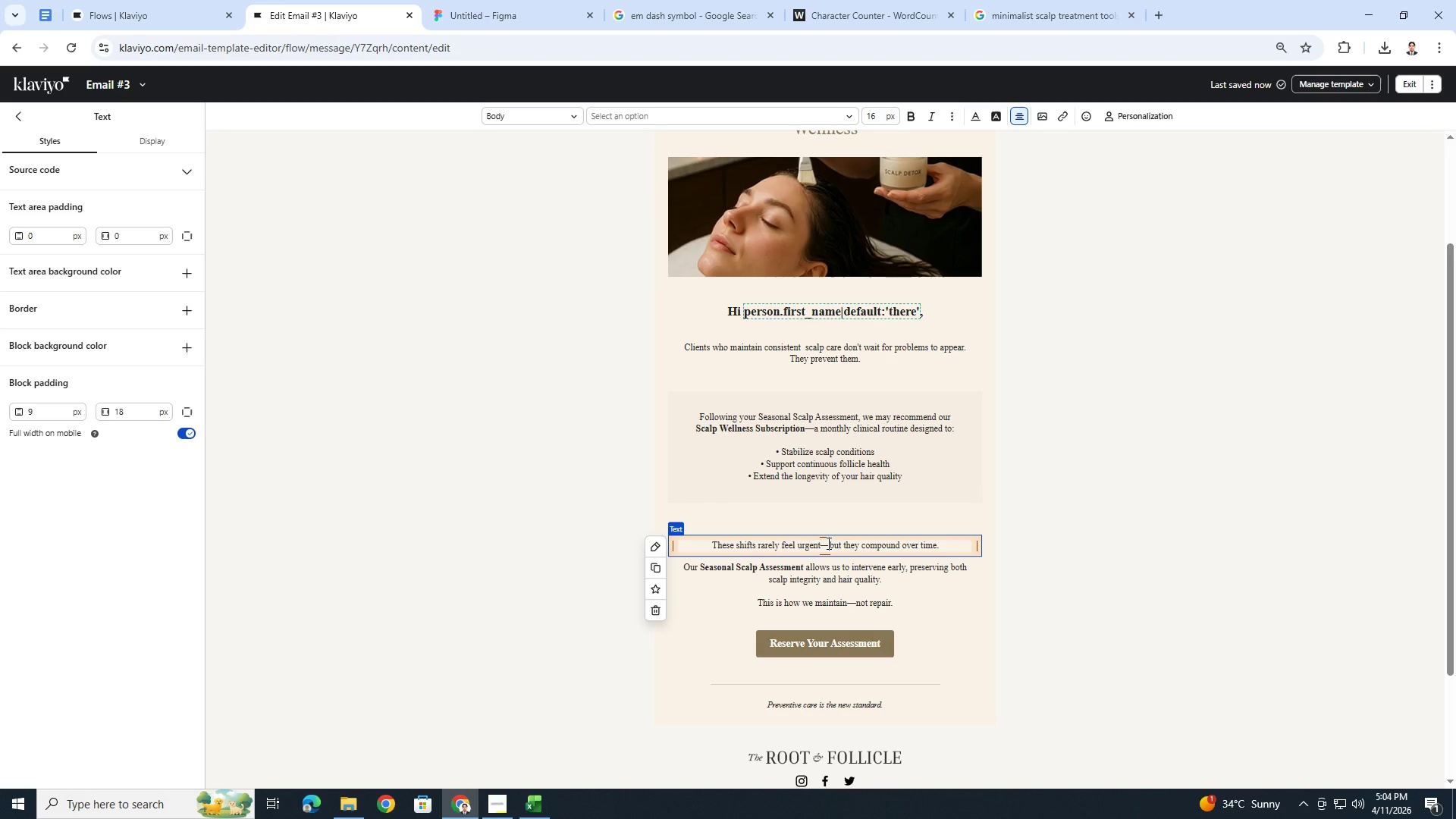 
wait(9.55)
 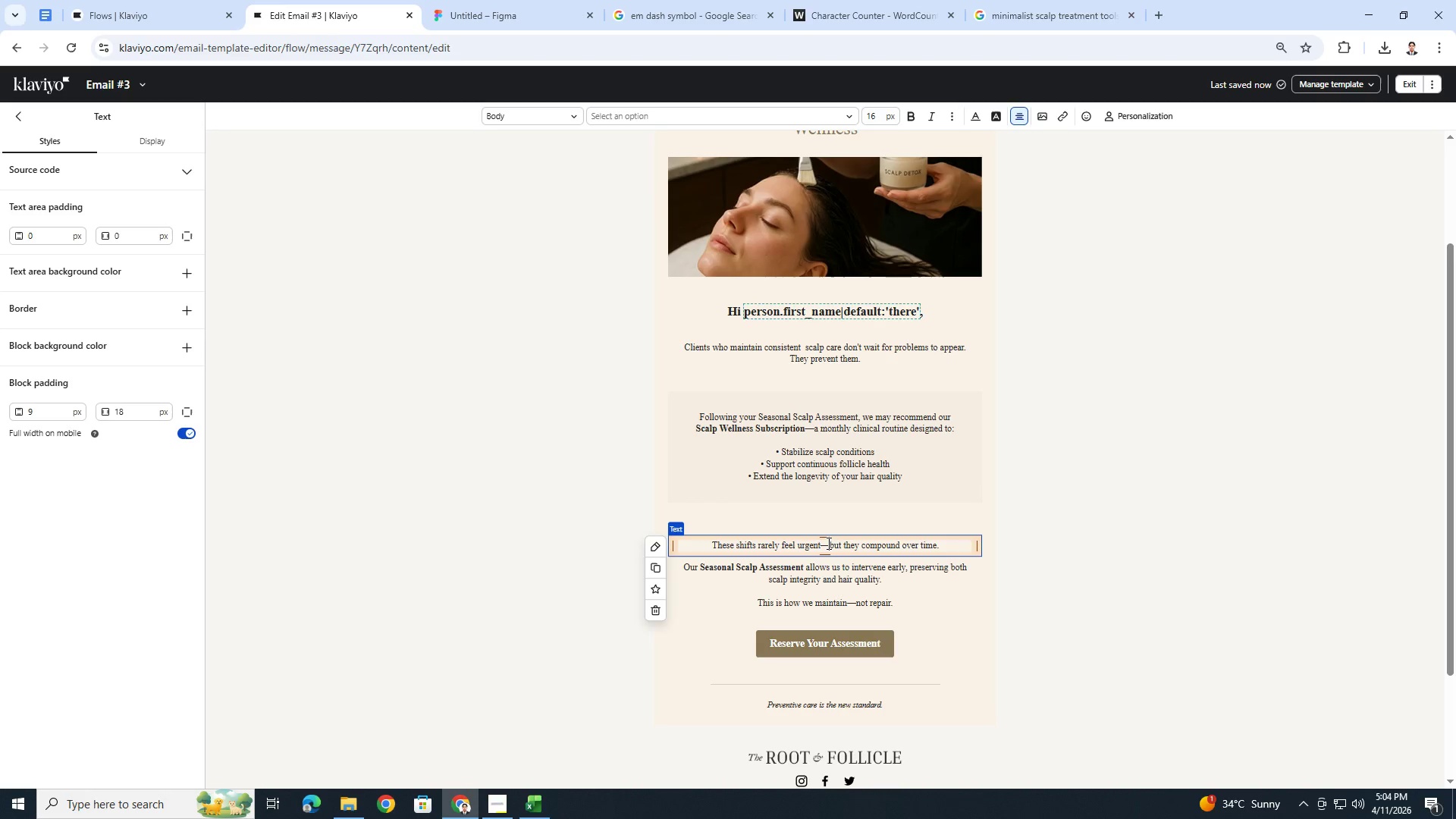 
left_click_drag(start_coordinate=[819, 543], to_coordinate=[707, 545])
 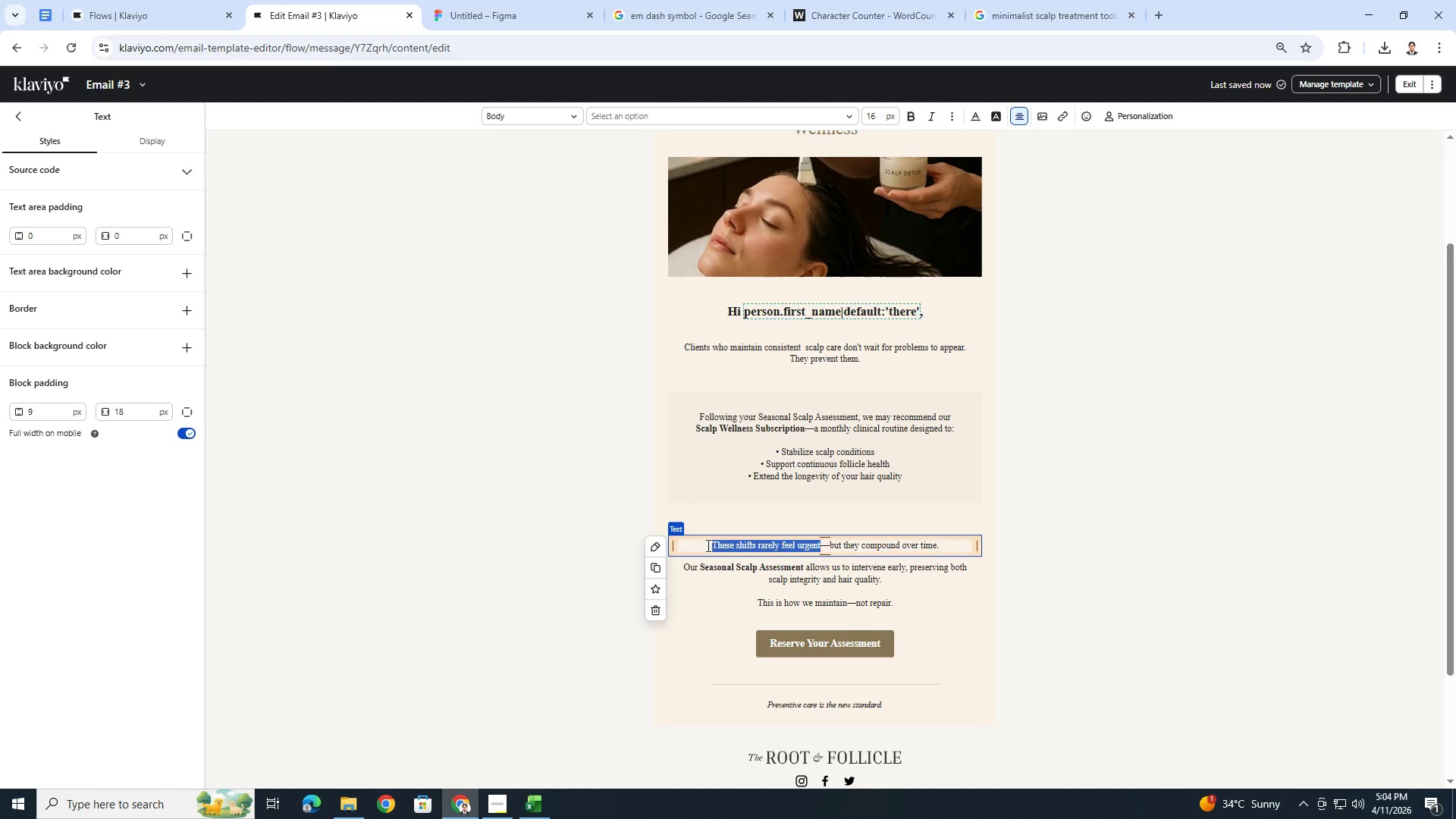 
key(Backspace)
 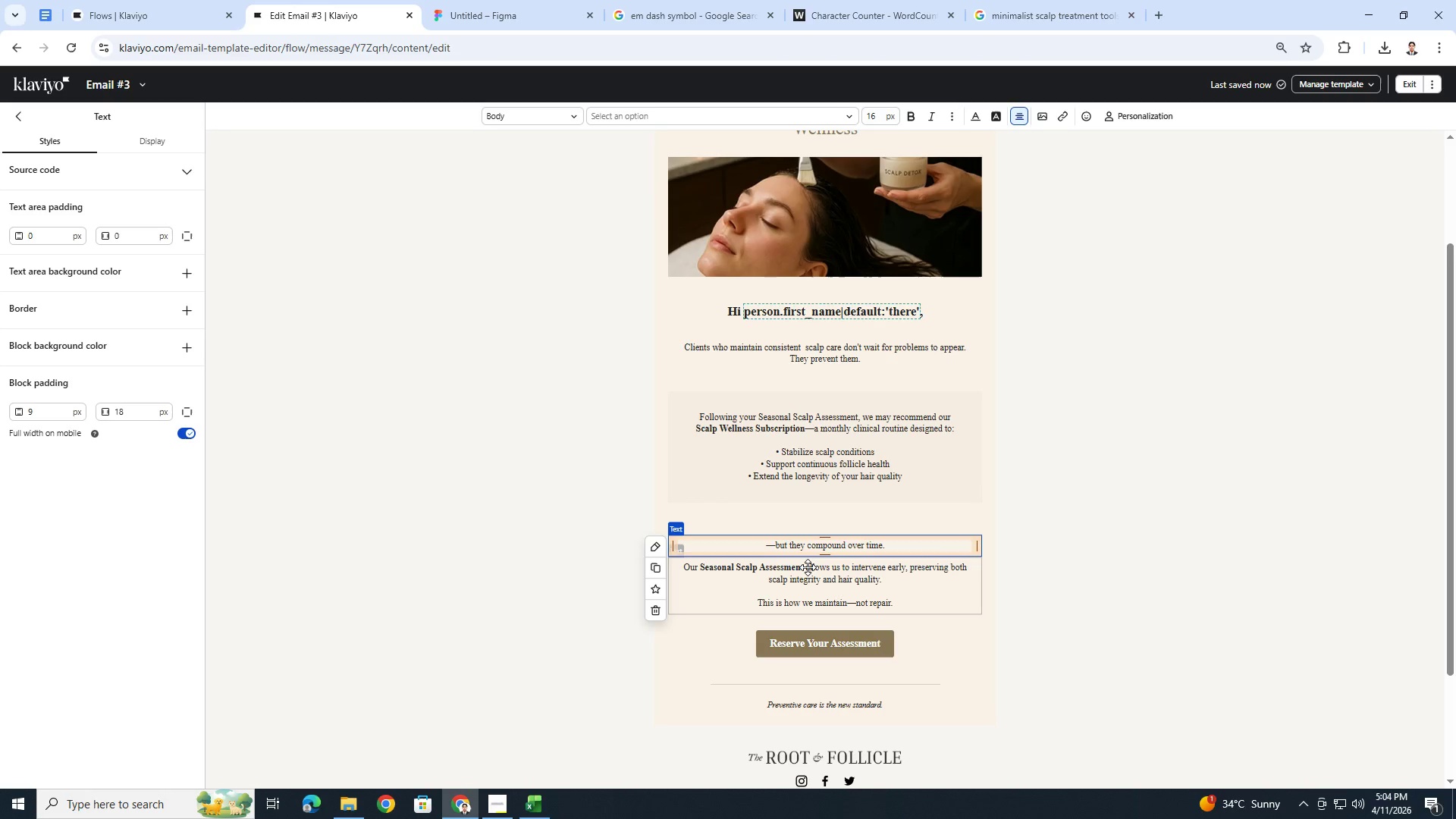 
type(E)
key(Backspace)
type(This is not about frequenc)
 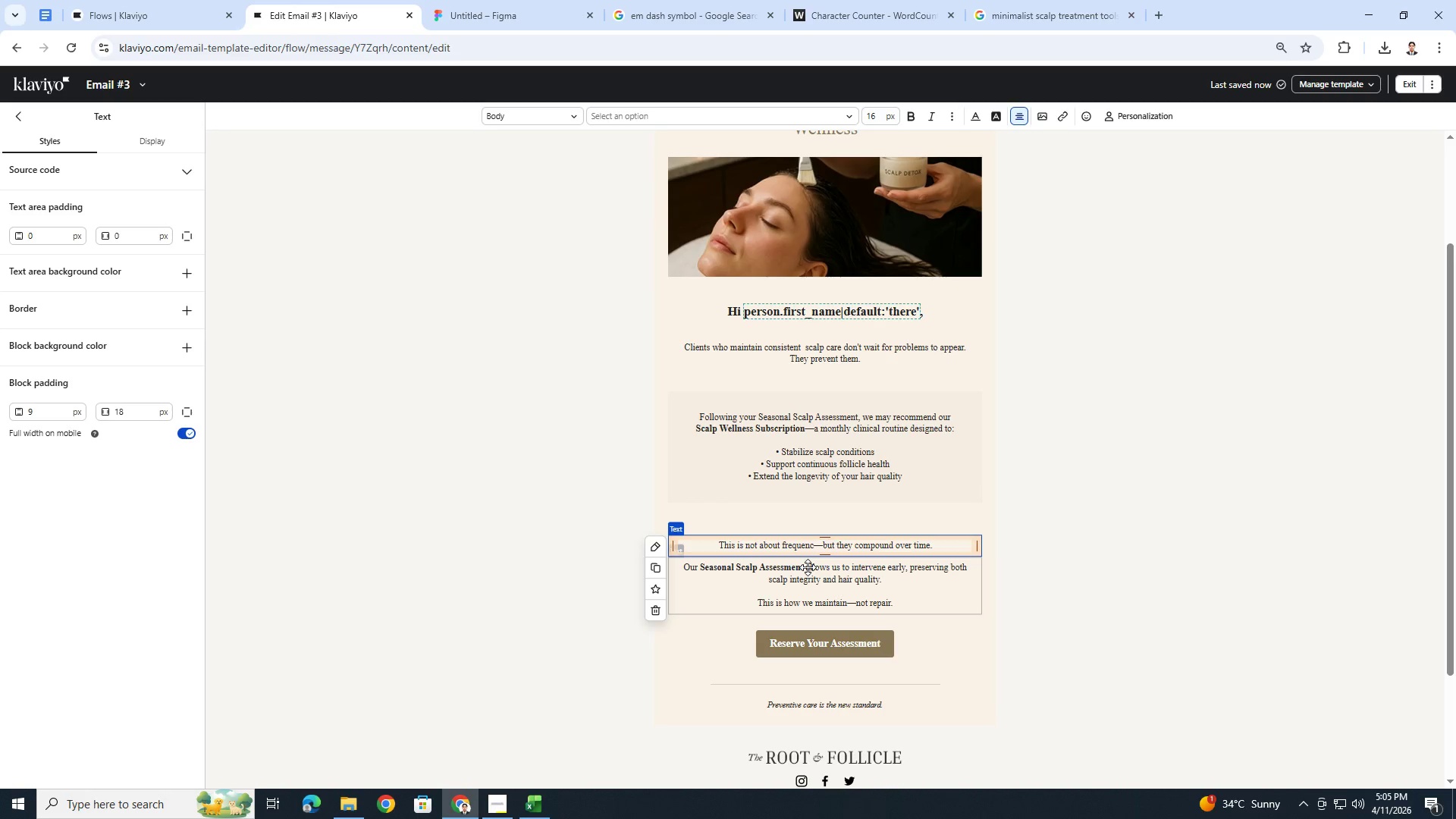 
key(Y)
 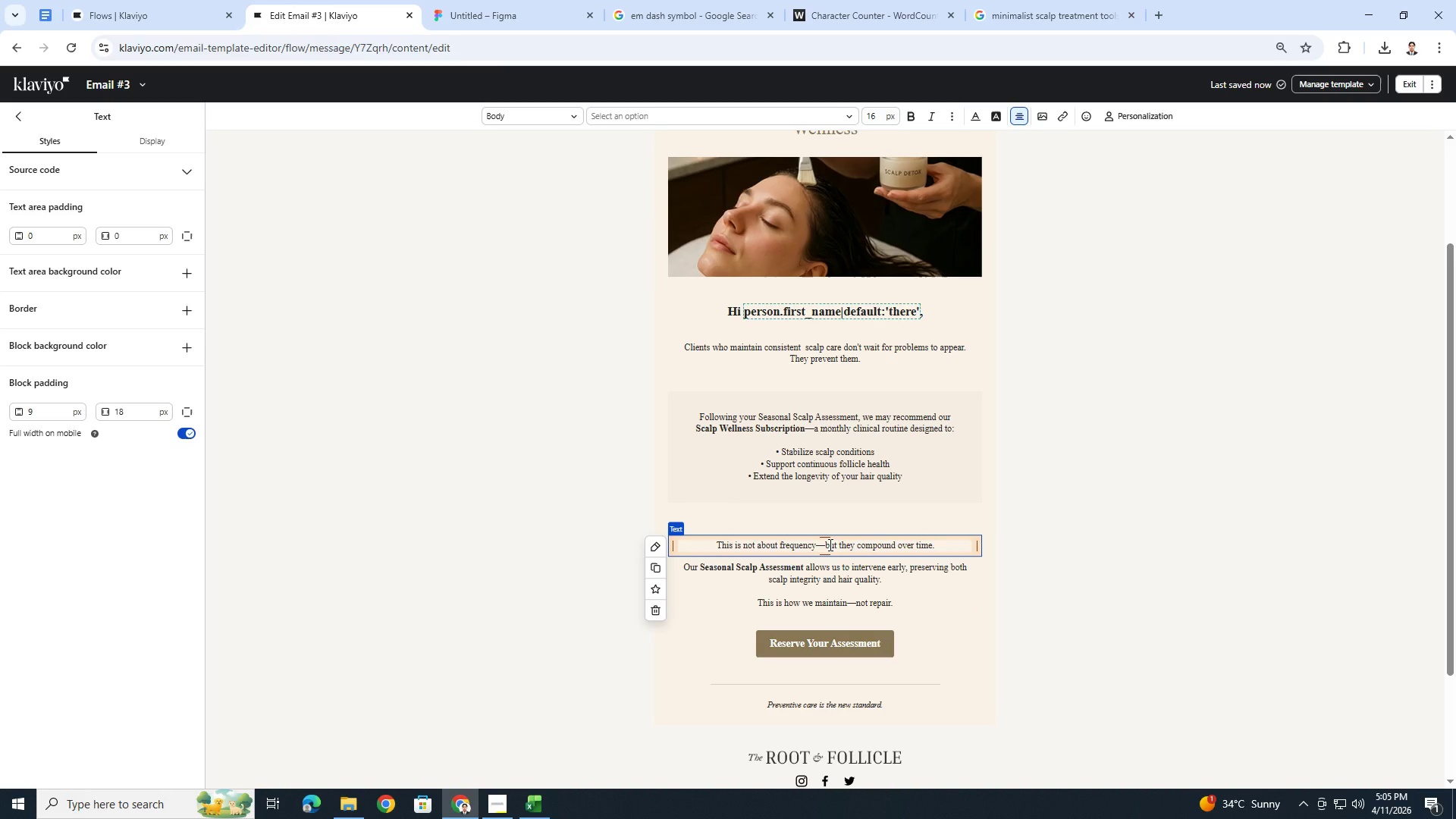 
left_click_drag(start_coordinate=[826, 545], to_coordinate=[936, 544])
 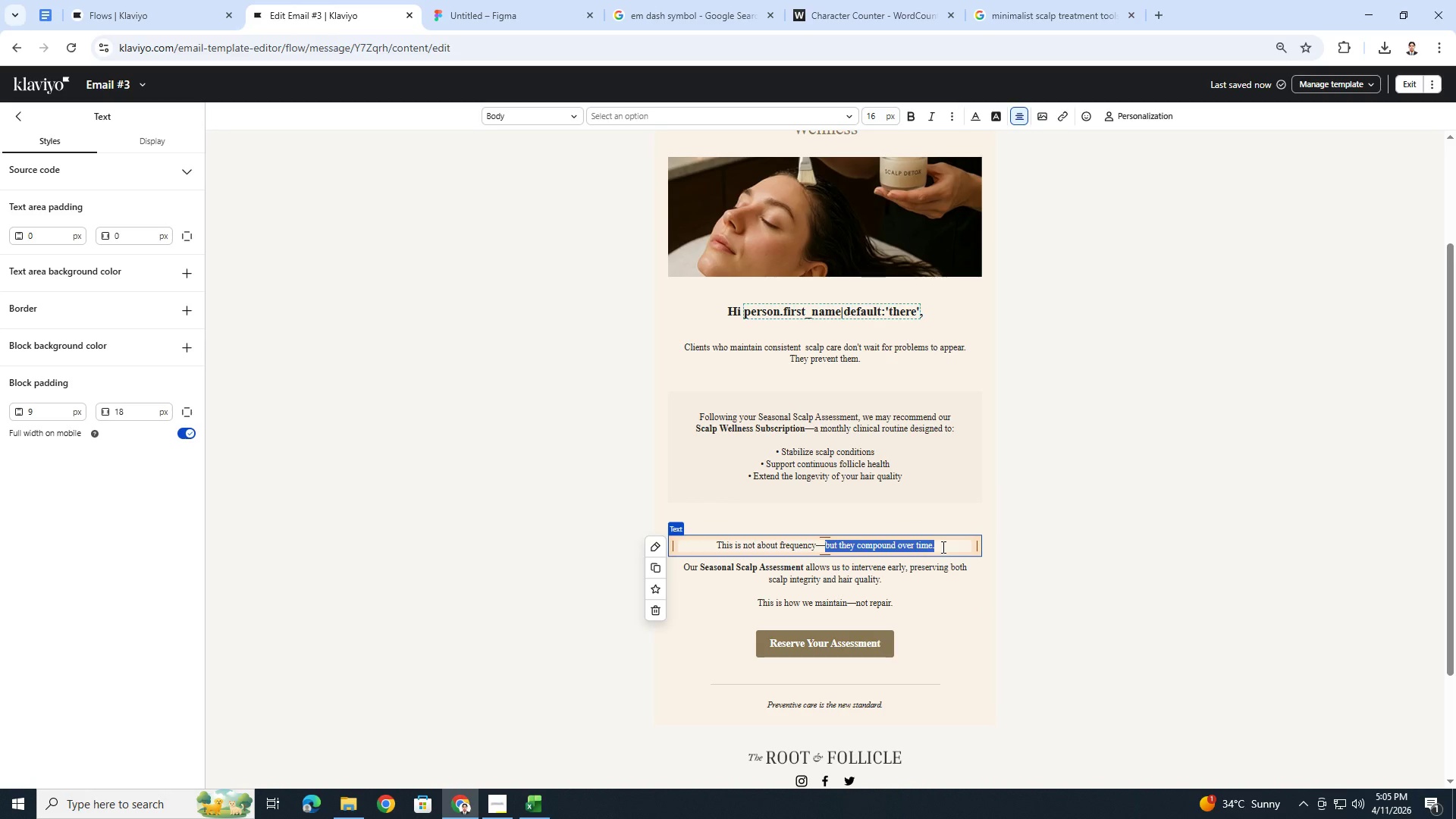 
type(it's about precision.)
 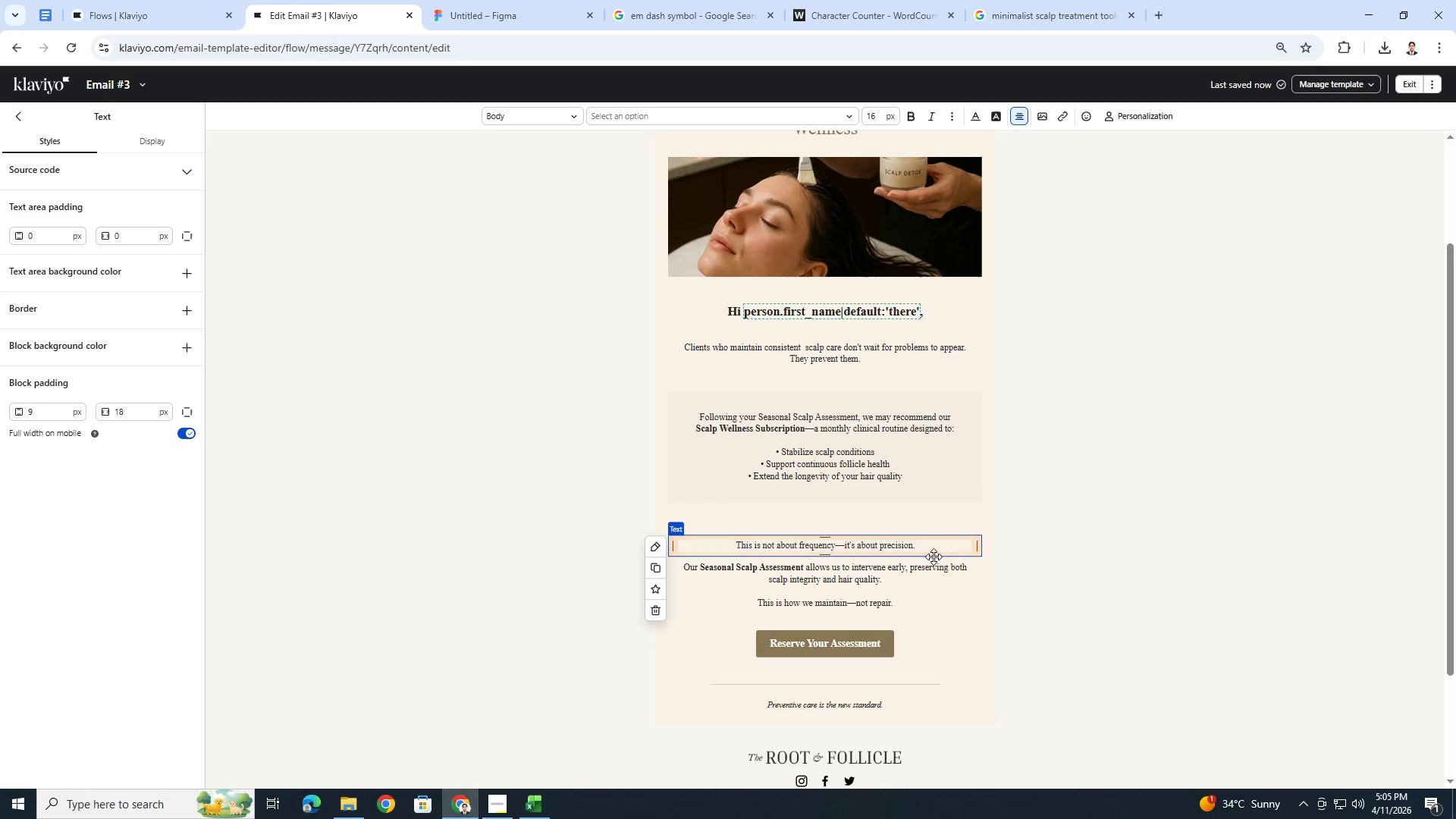 
double_click([928, 566])
 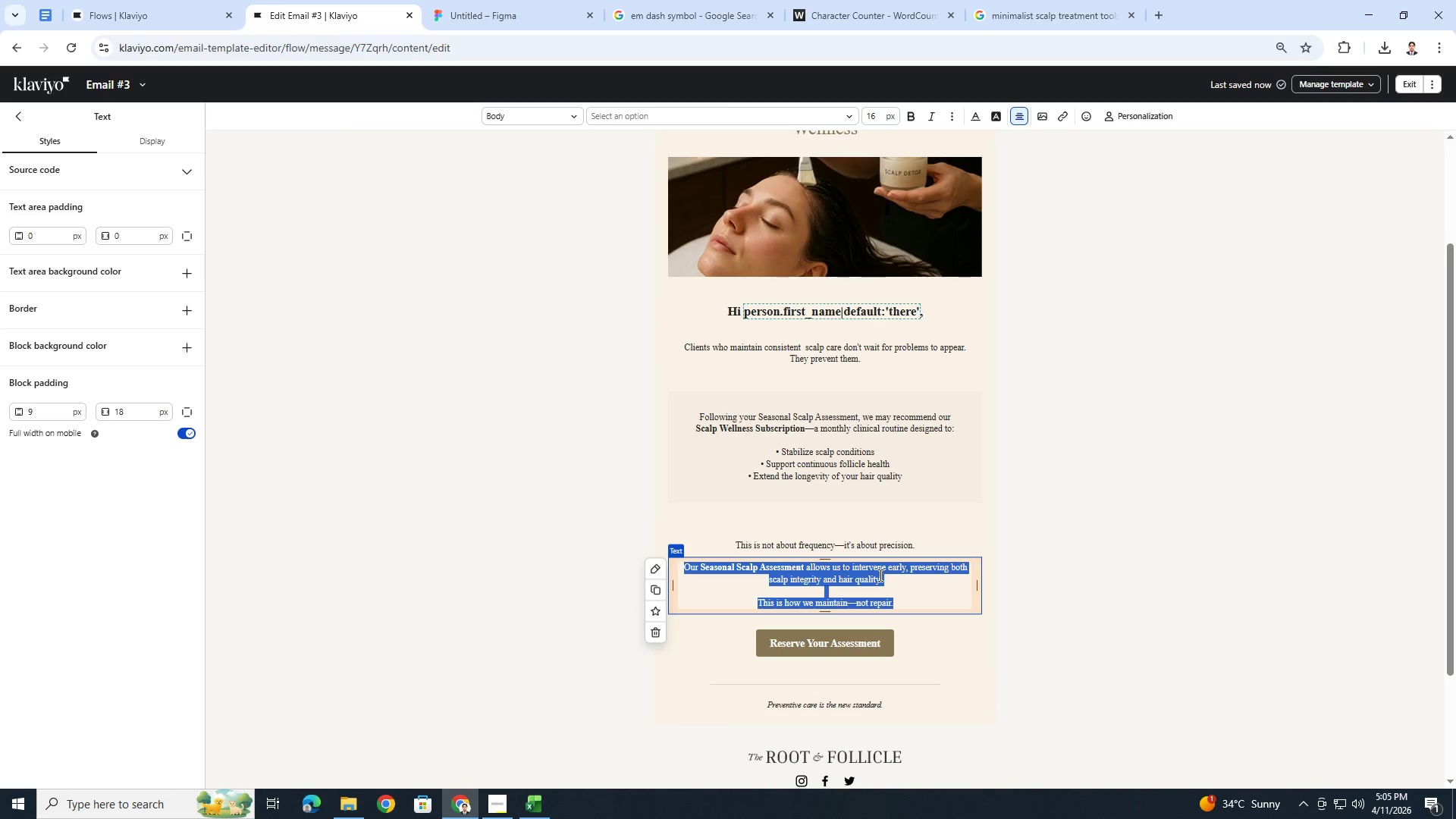 
left_click([892, 577])
 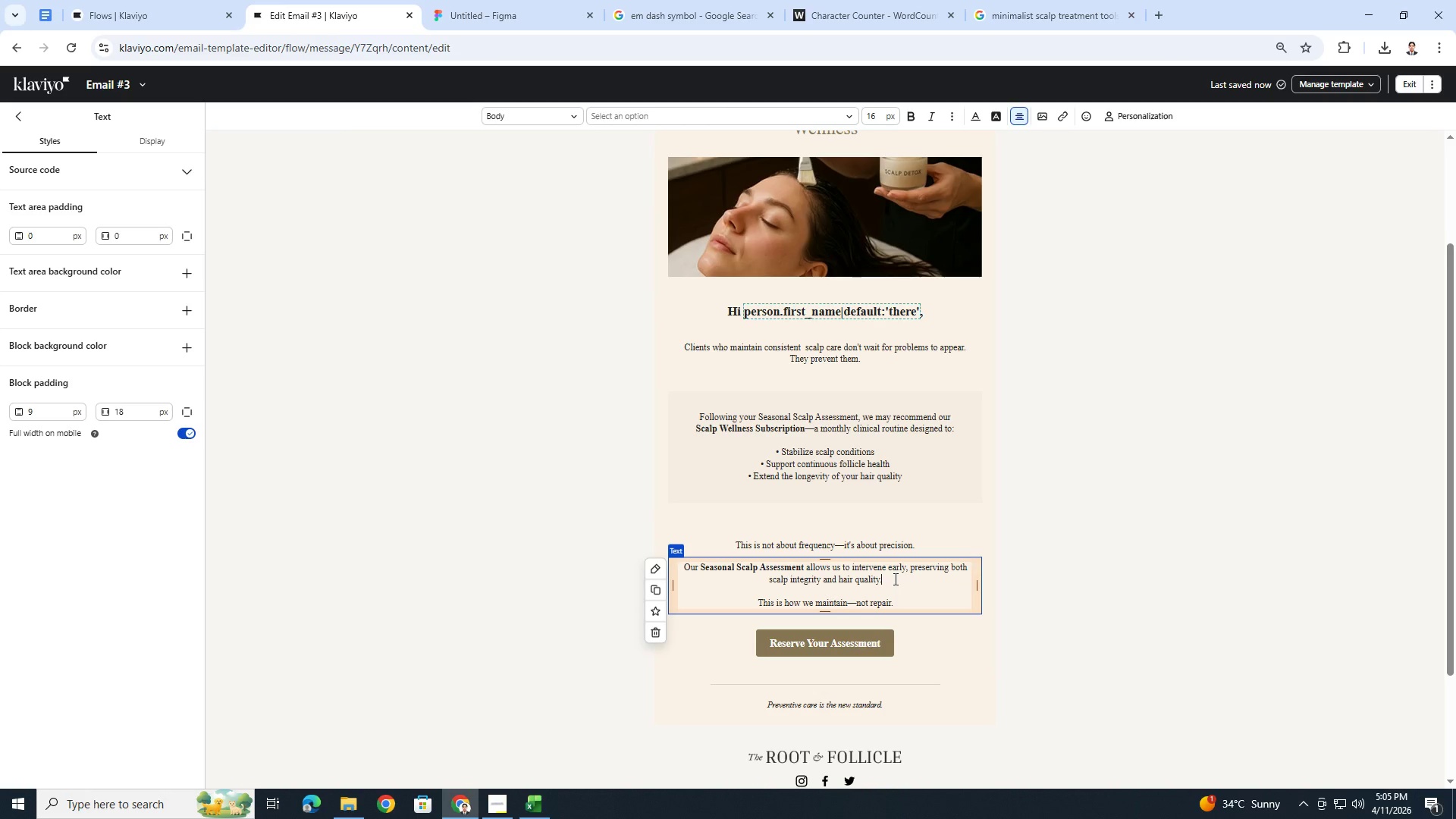 
left_click_drag(start_coordinate=[894, 579], to_coordinate=[686, 566])
 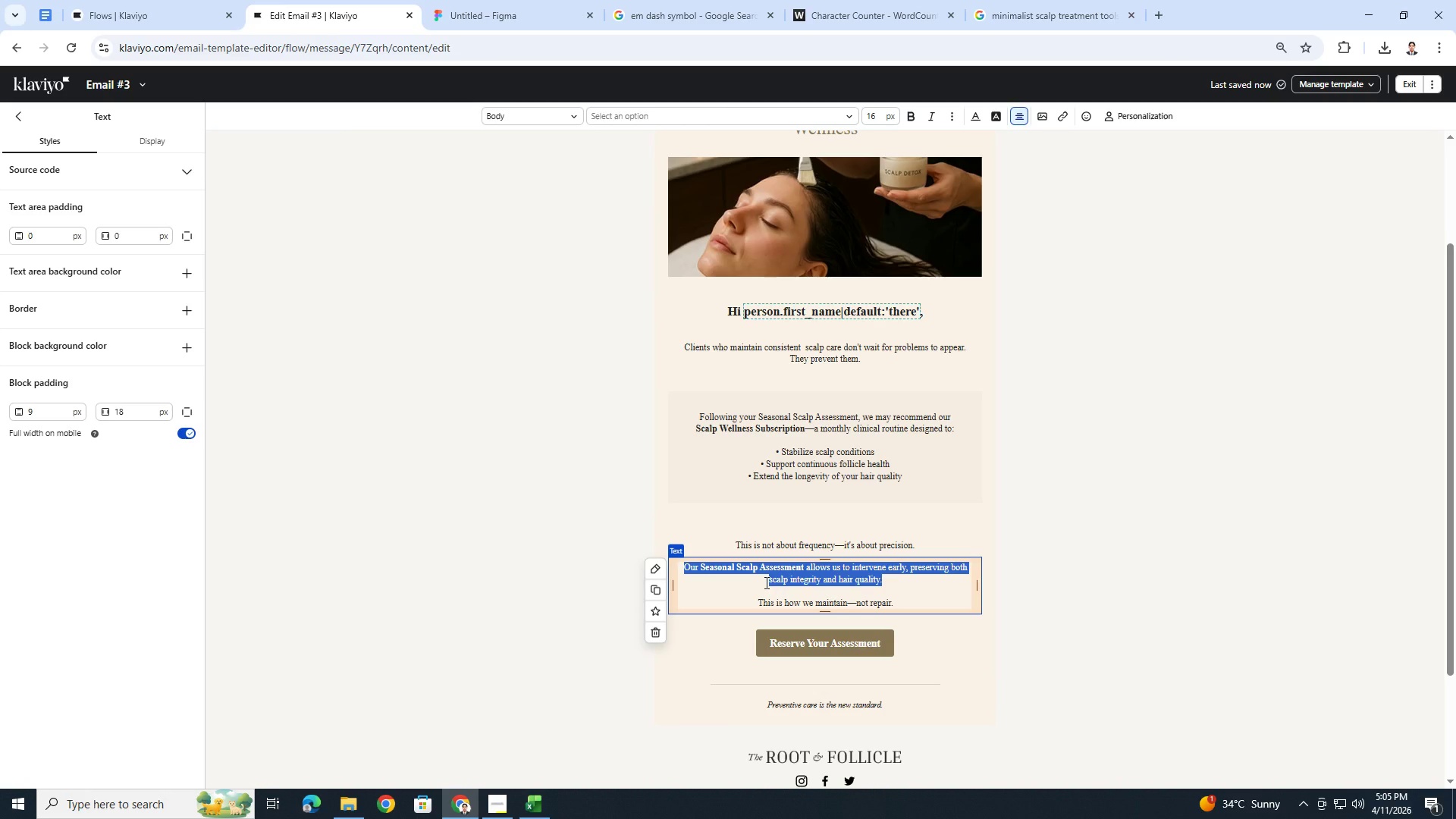 
type(Each visit)
 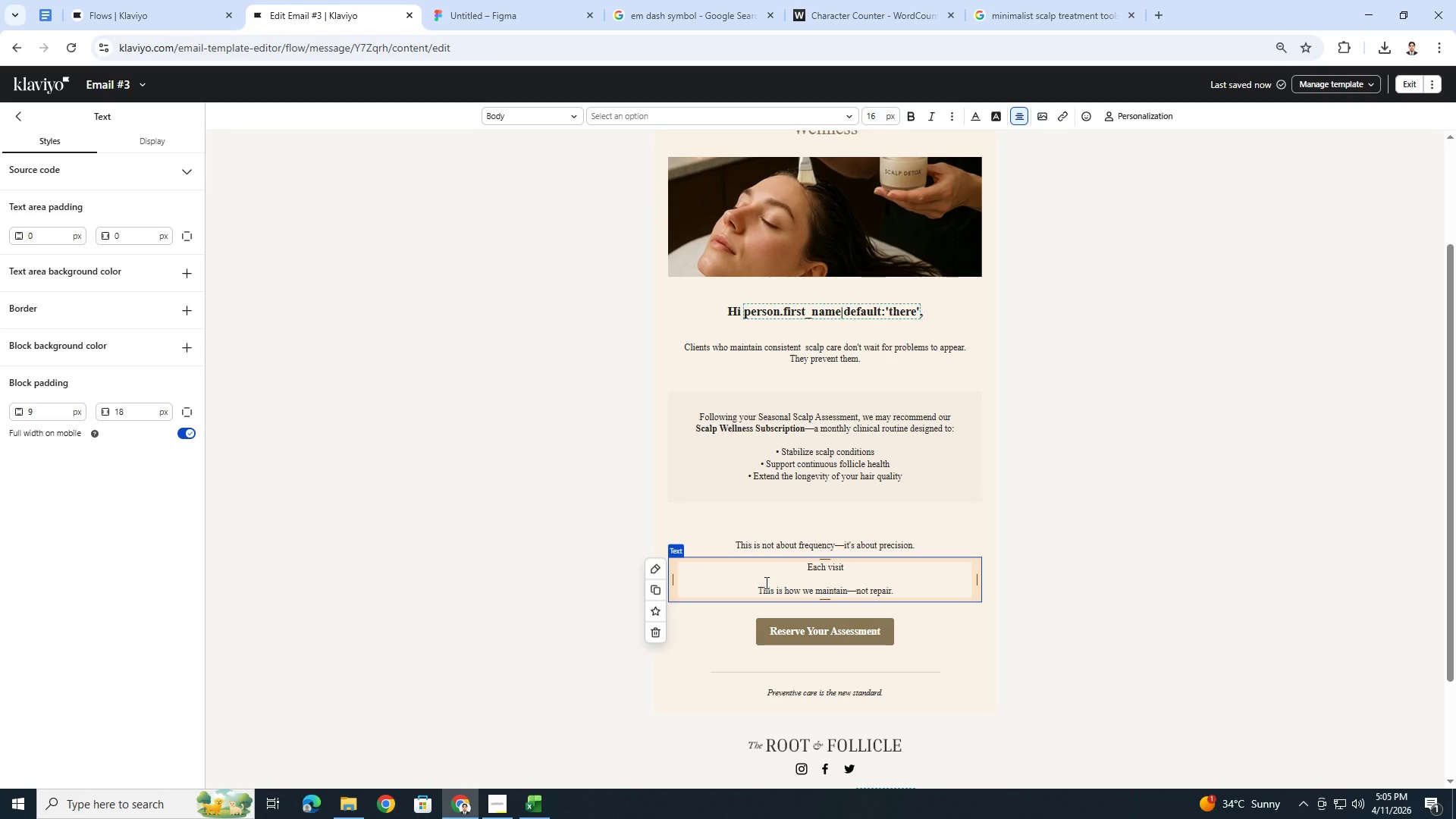 
type( builds on the last,)
 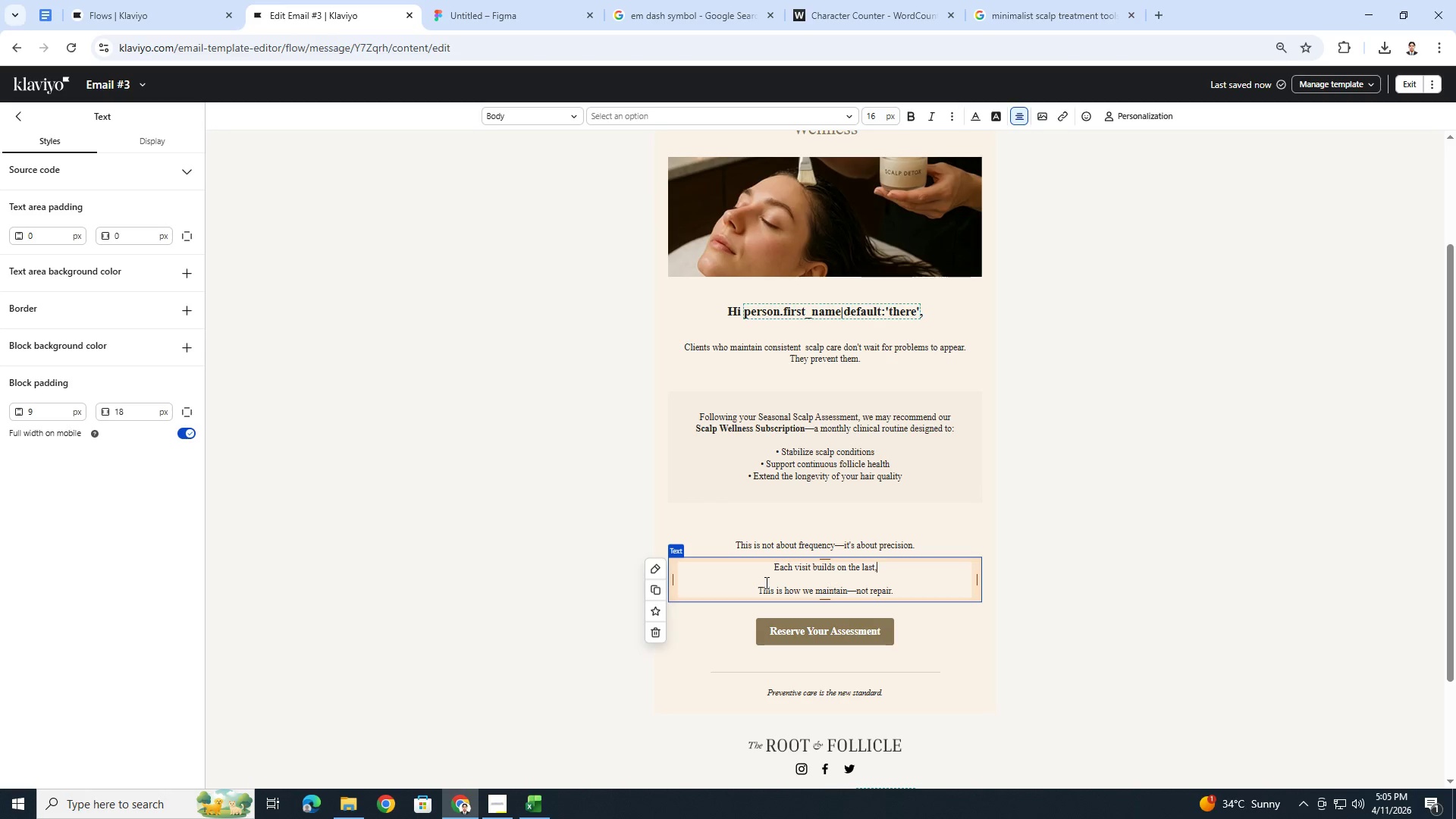 
type( vreating measurable improvements over time.)
 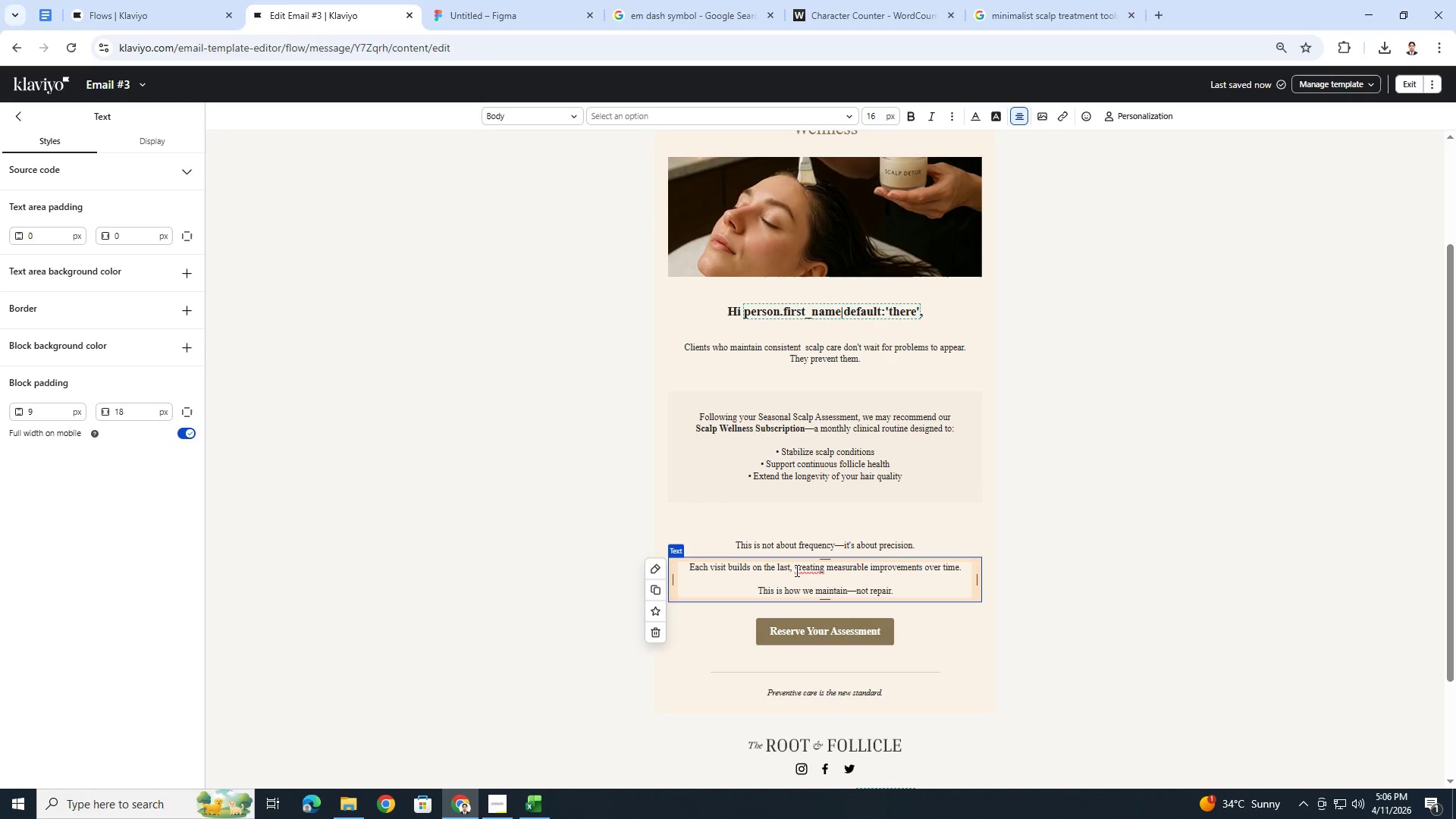 
left_click([799, 566])
 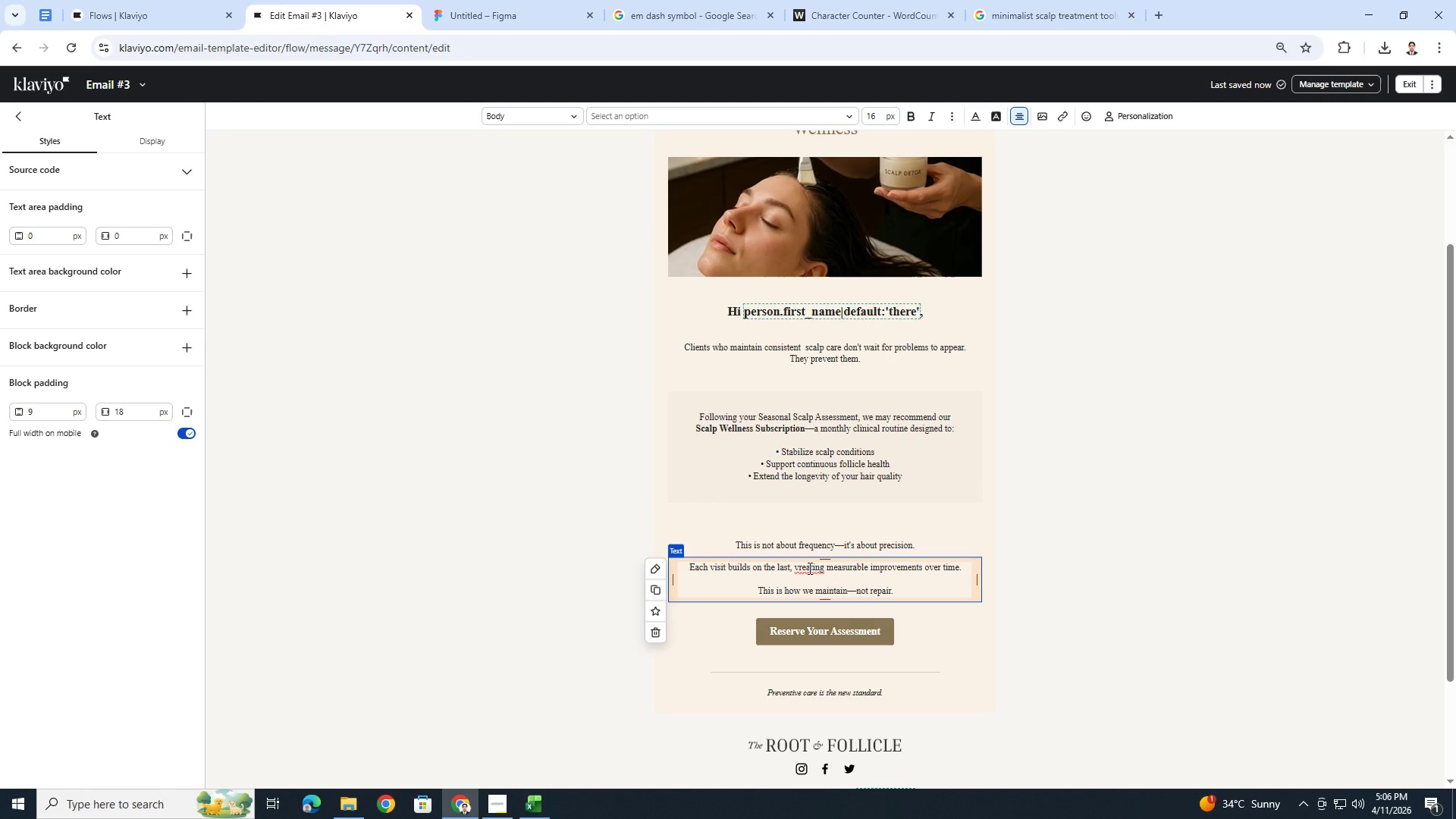 
key(Backspace)
 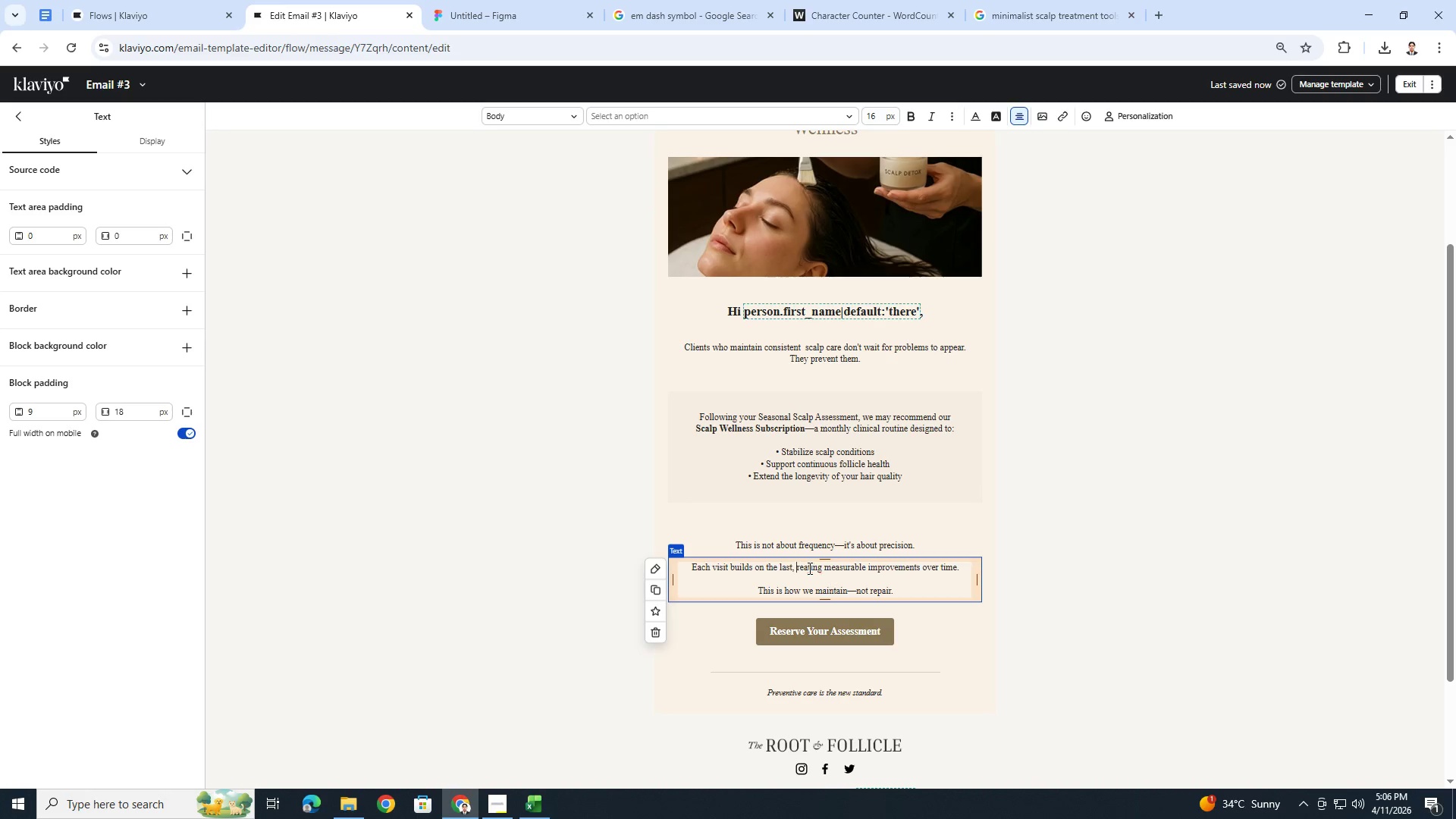 
key(C)
 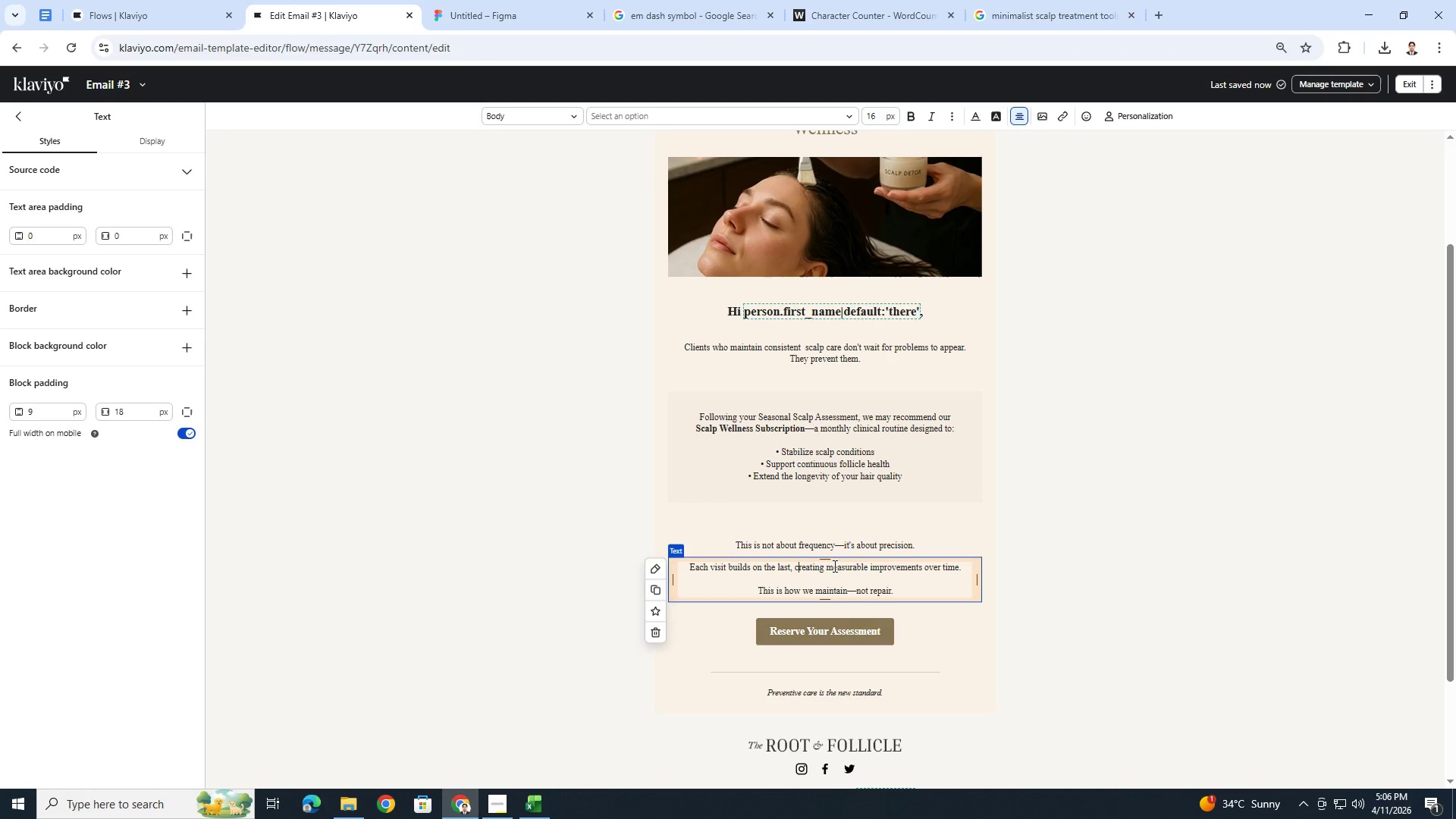 
wait(11.66)
 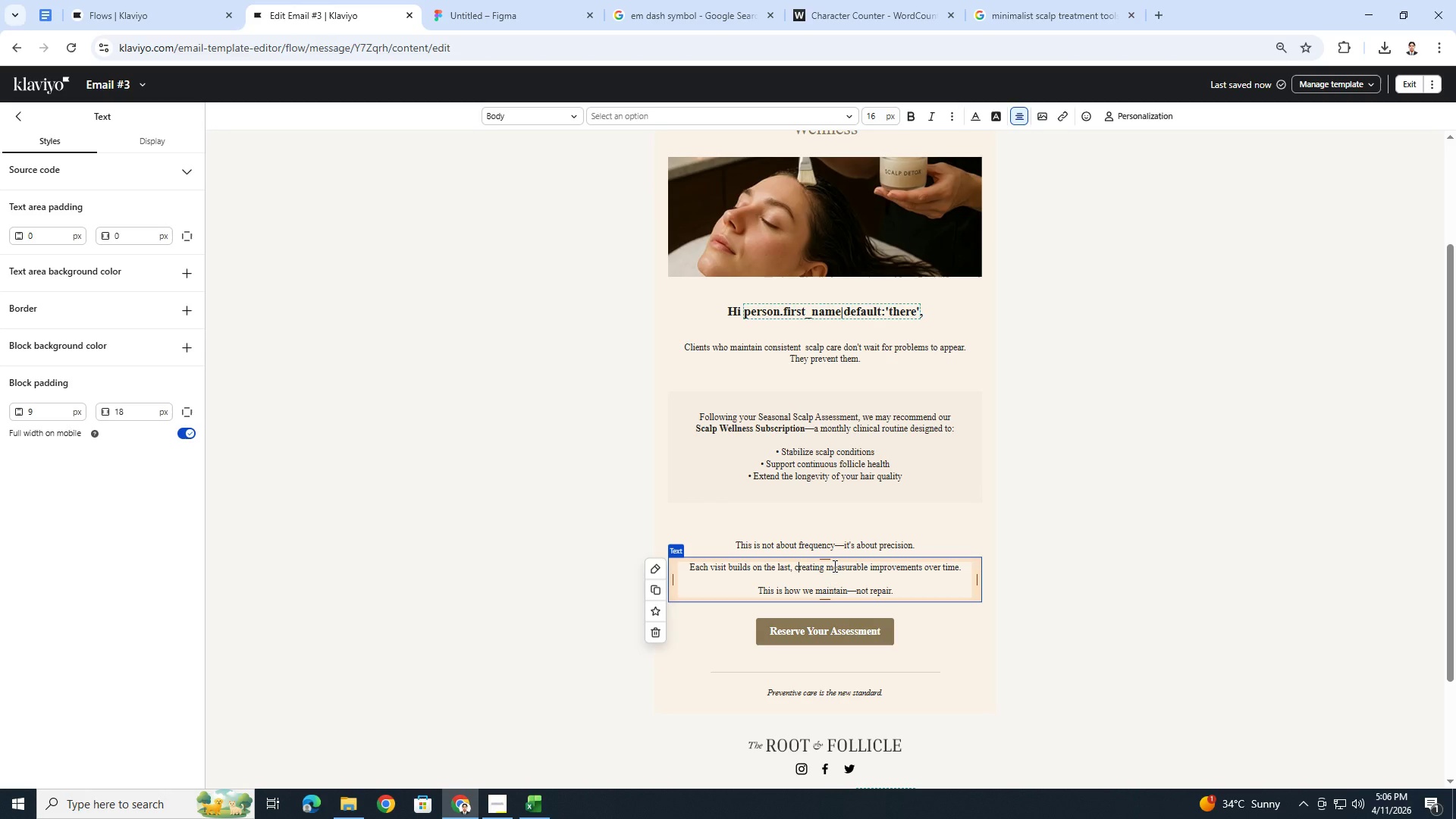 
left_click([919, 587])
 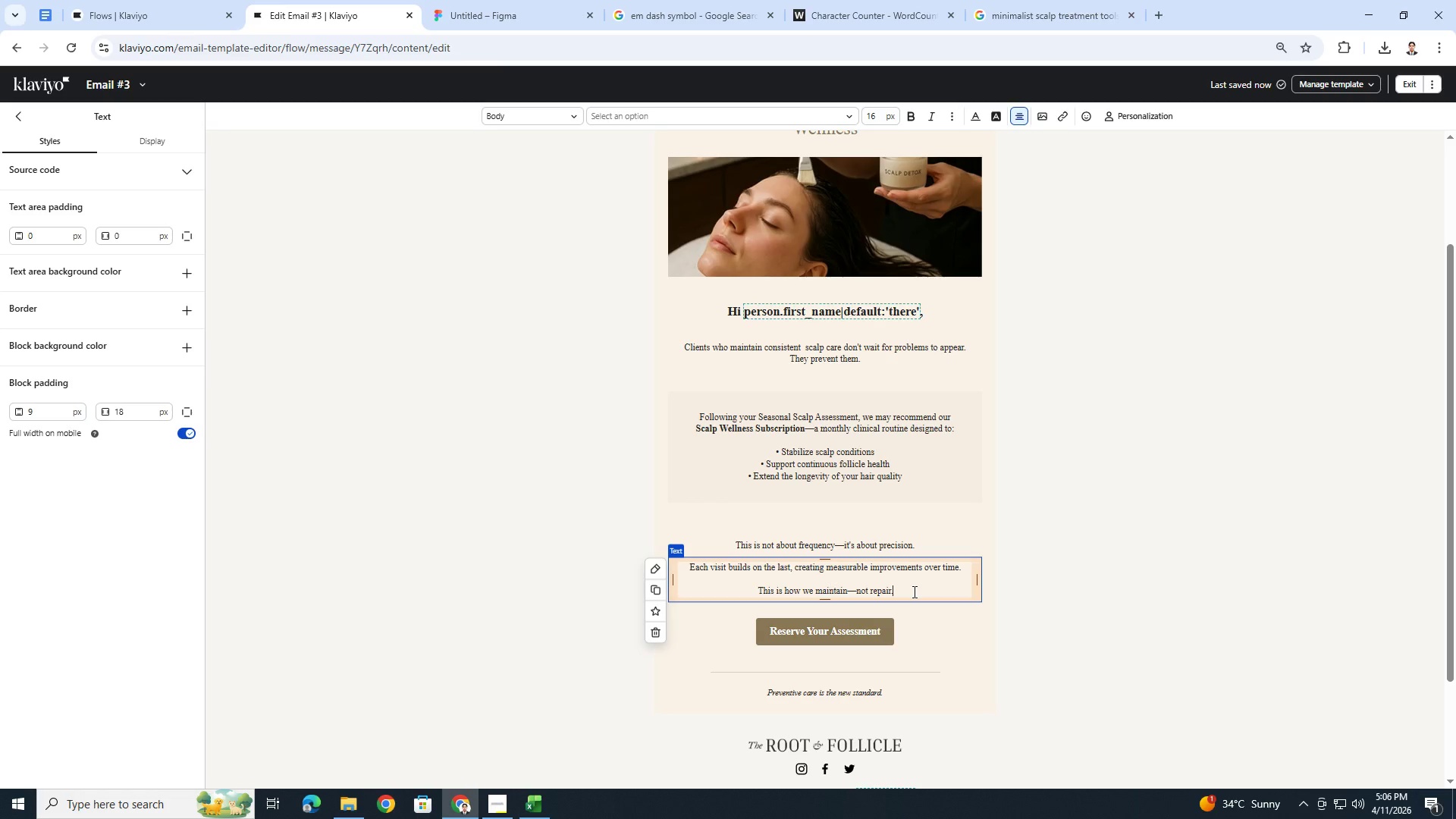 
left_click_drag(start_coordinate=[913, 592], to_coordinate=[758, 592])
 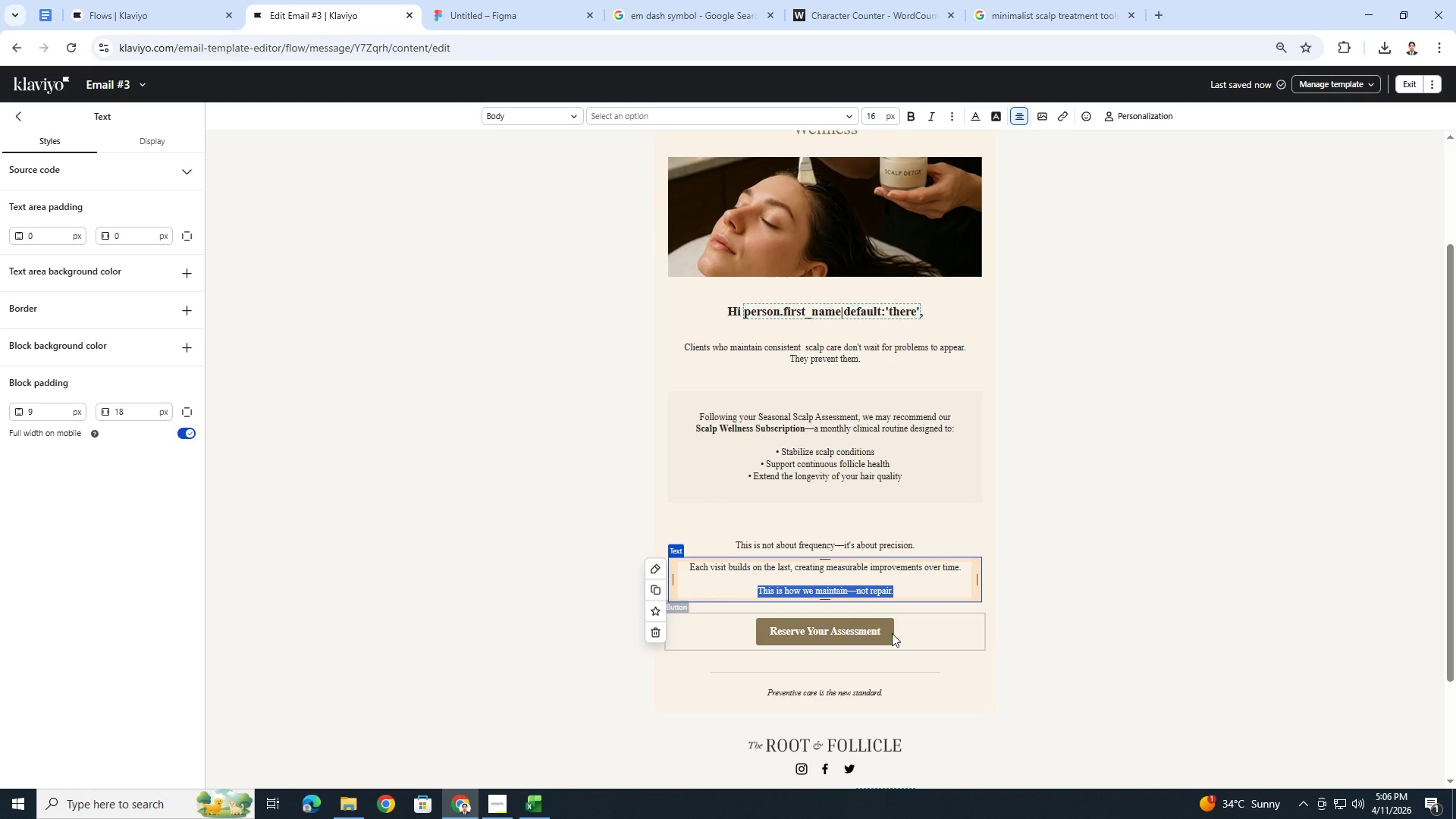 
wait(10.58)
 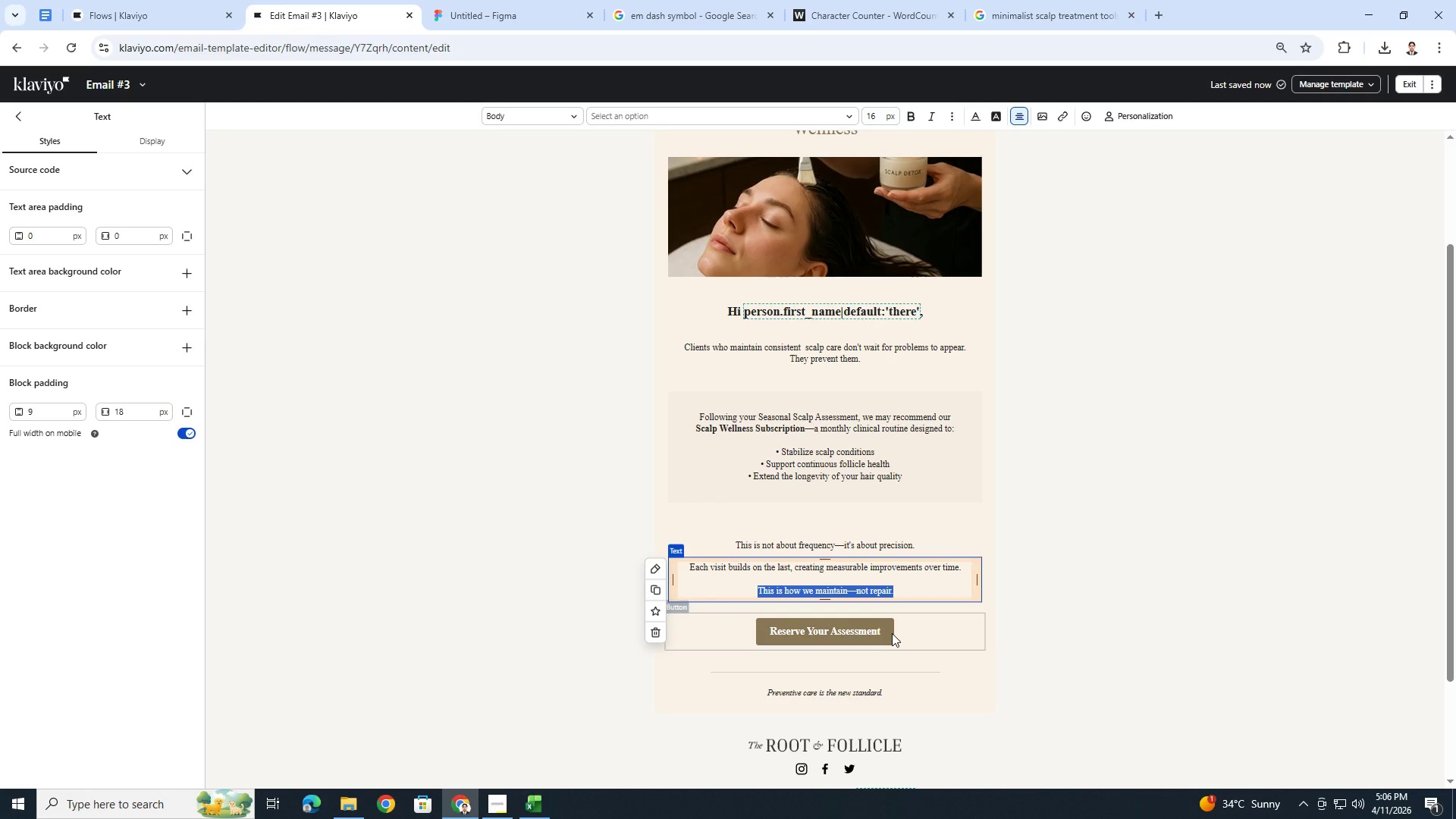 
type(Based on your history with us, this level c)
key(Backspace)
type(of care may be the missing piece in your hair health routine.)
 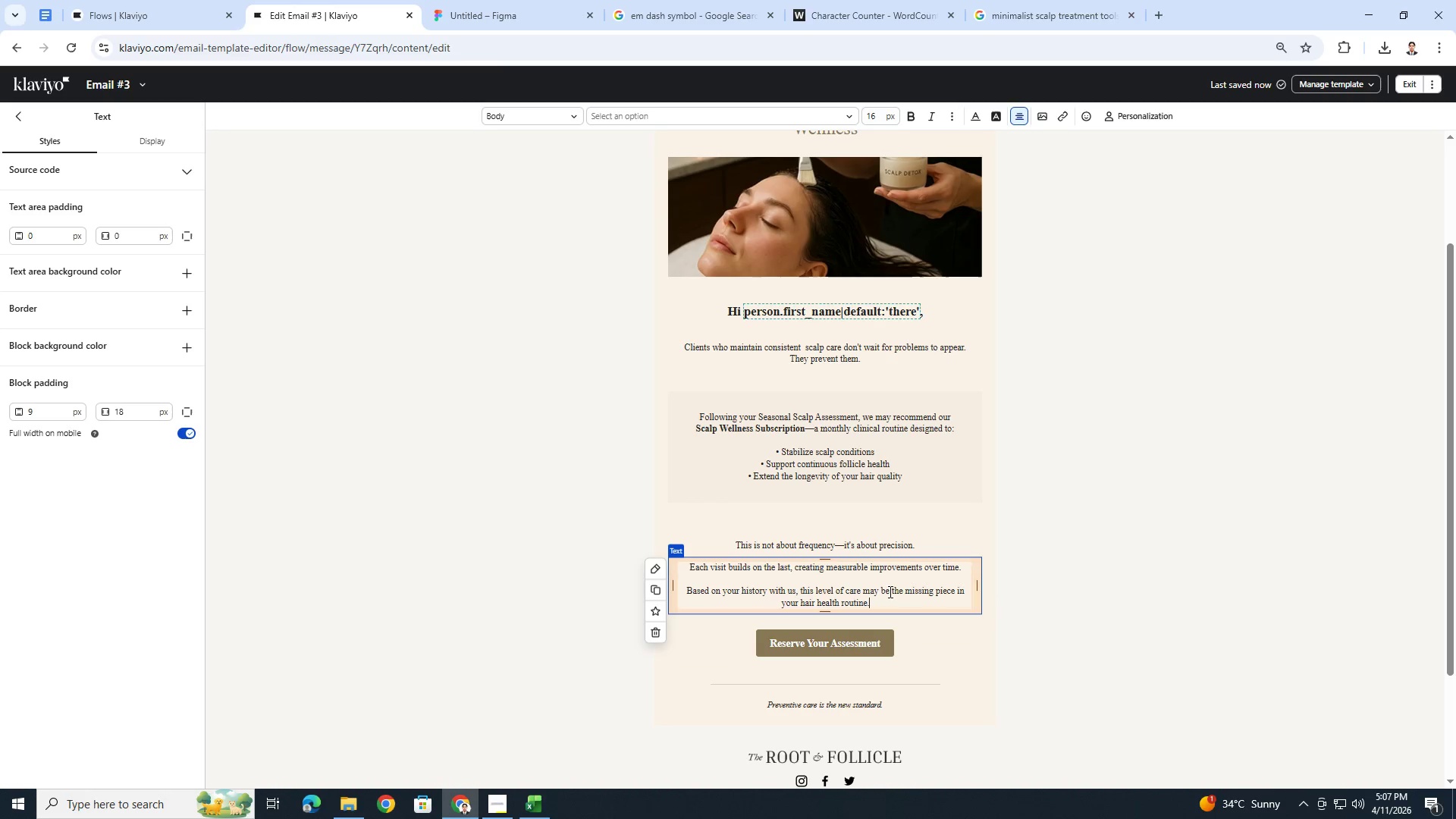 
wait(8.53)
 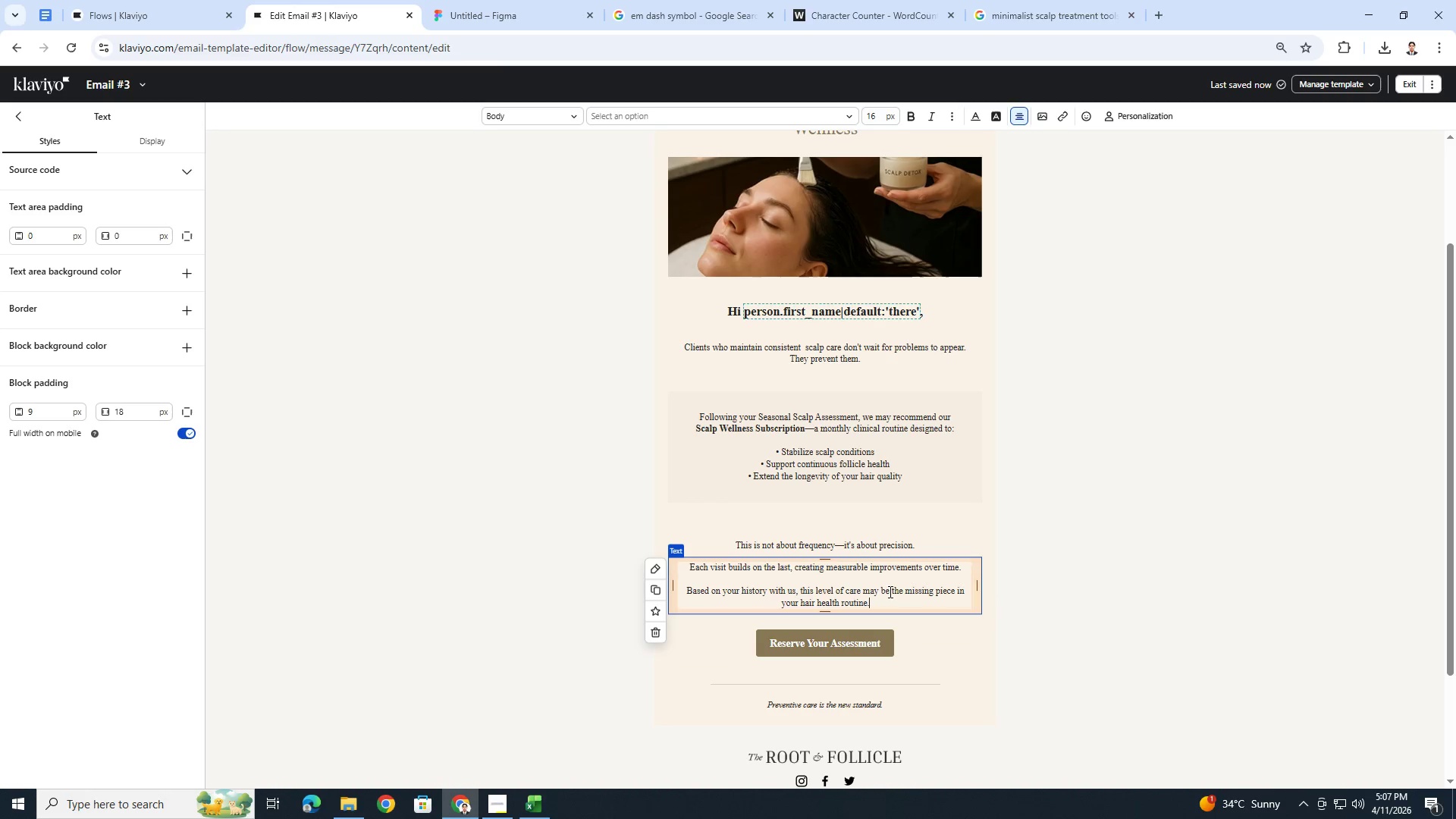 
left_click([1140, 657])
 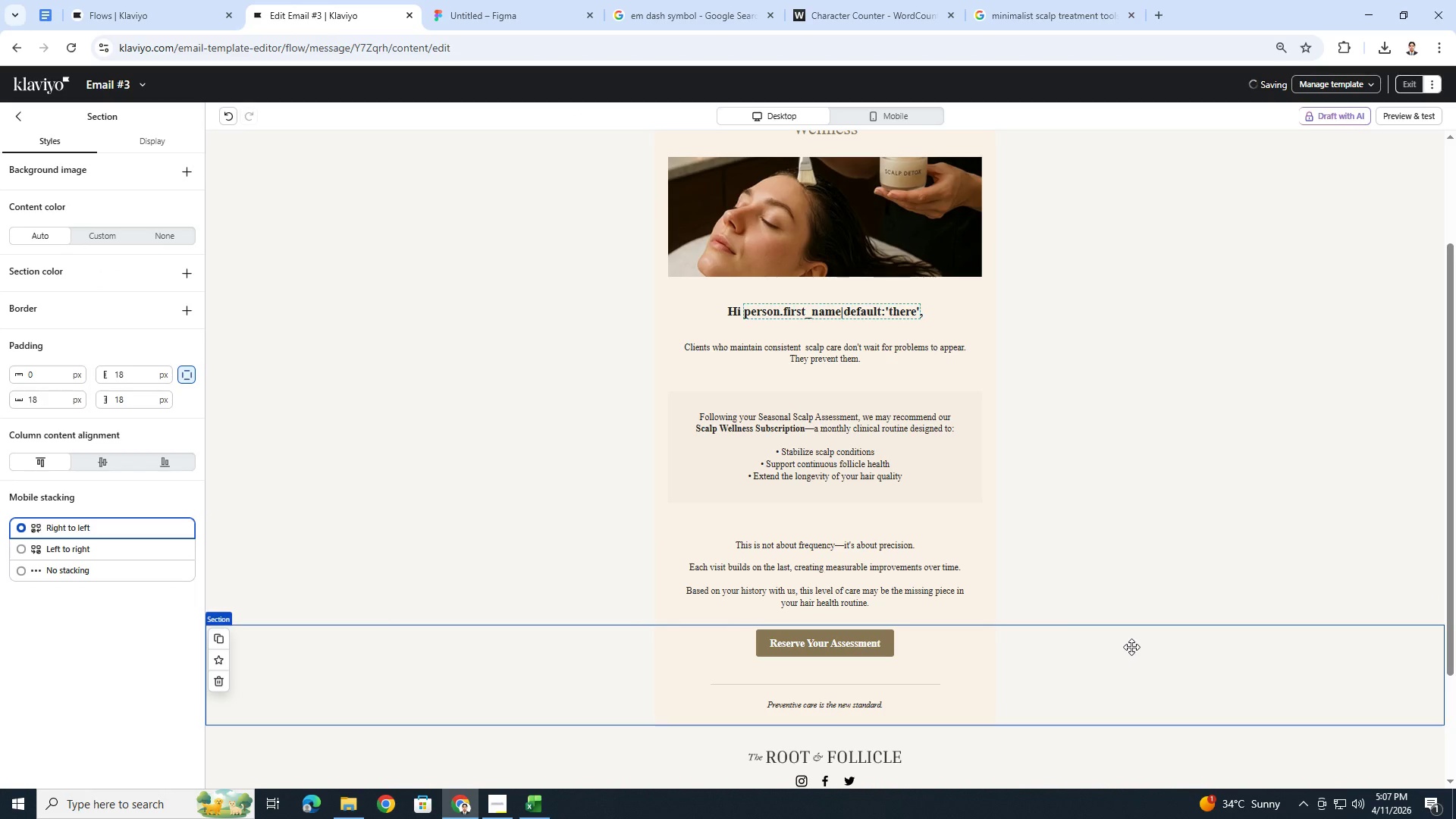 
scroll: coordinate [1128, 644], scroll_direction: down, amount: 2.0
 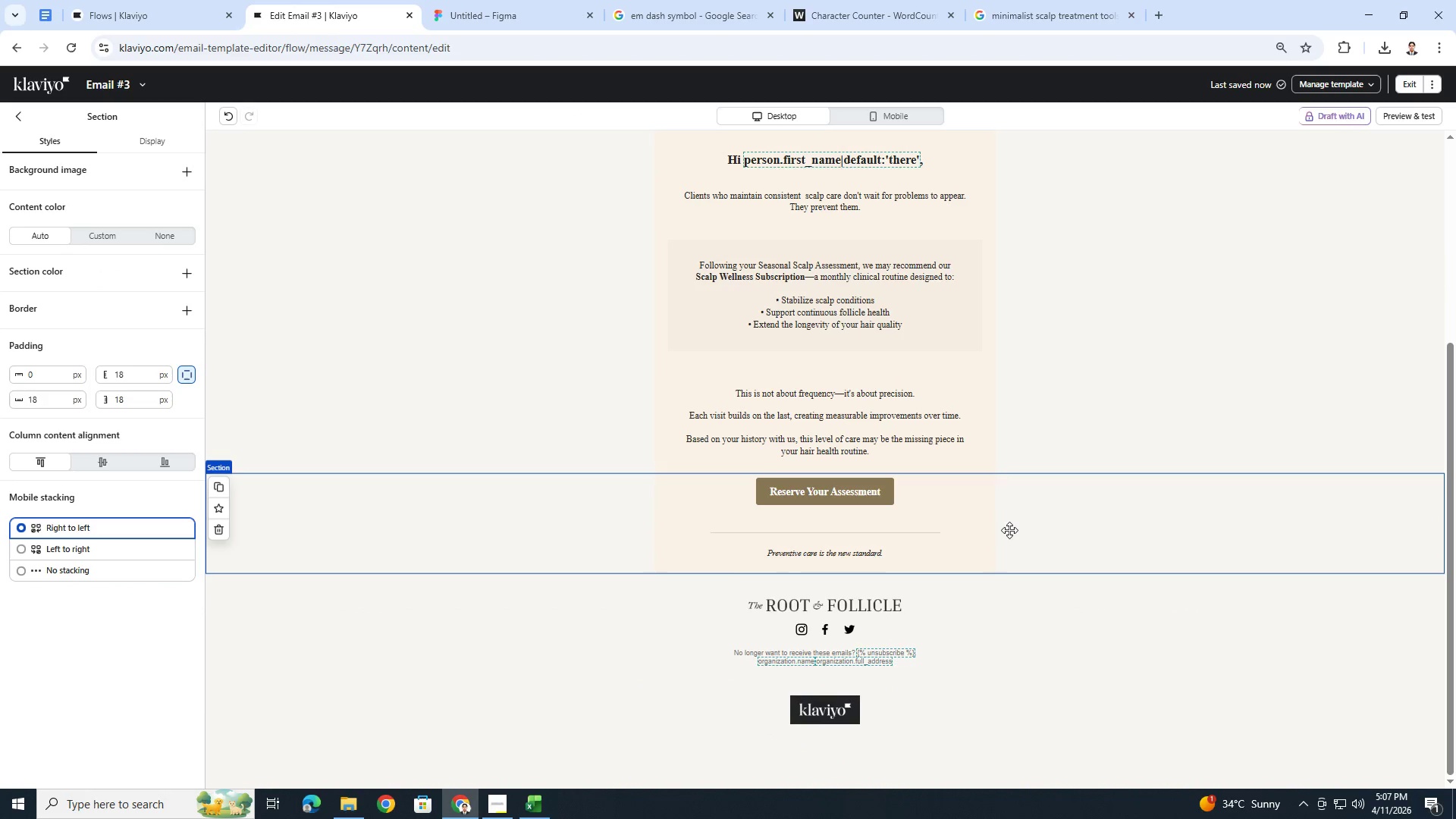 
wait(5.29)
 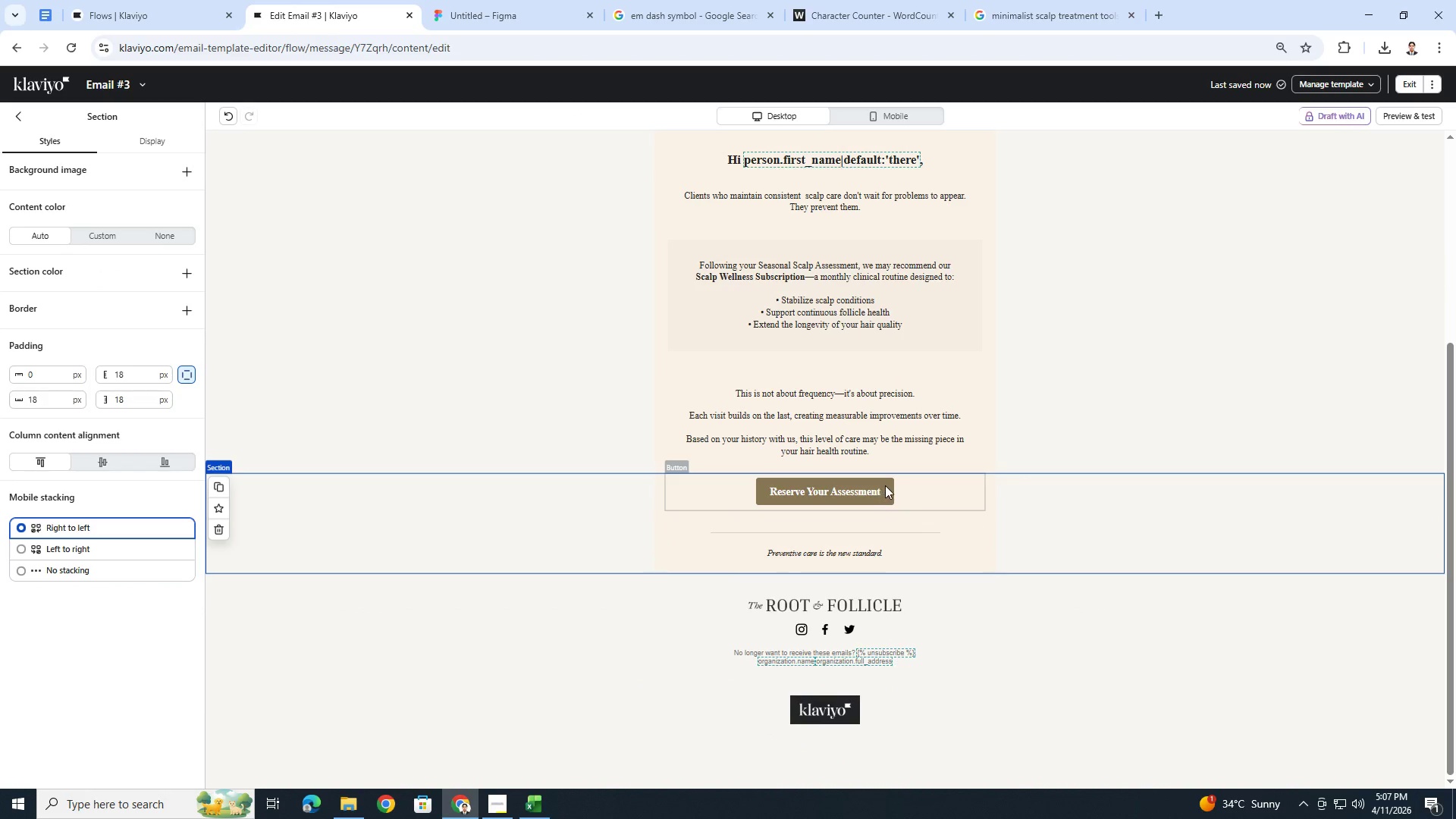 
left_click([921, 498])
 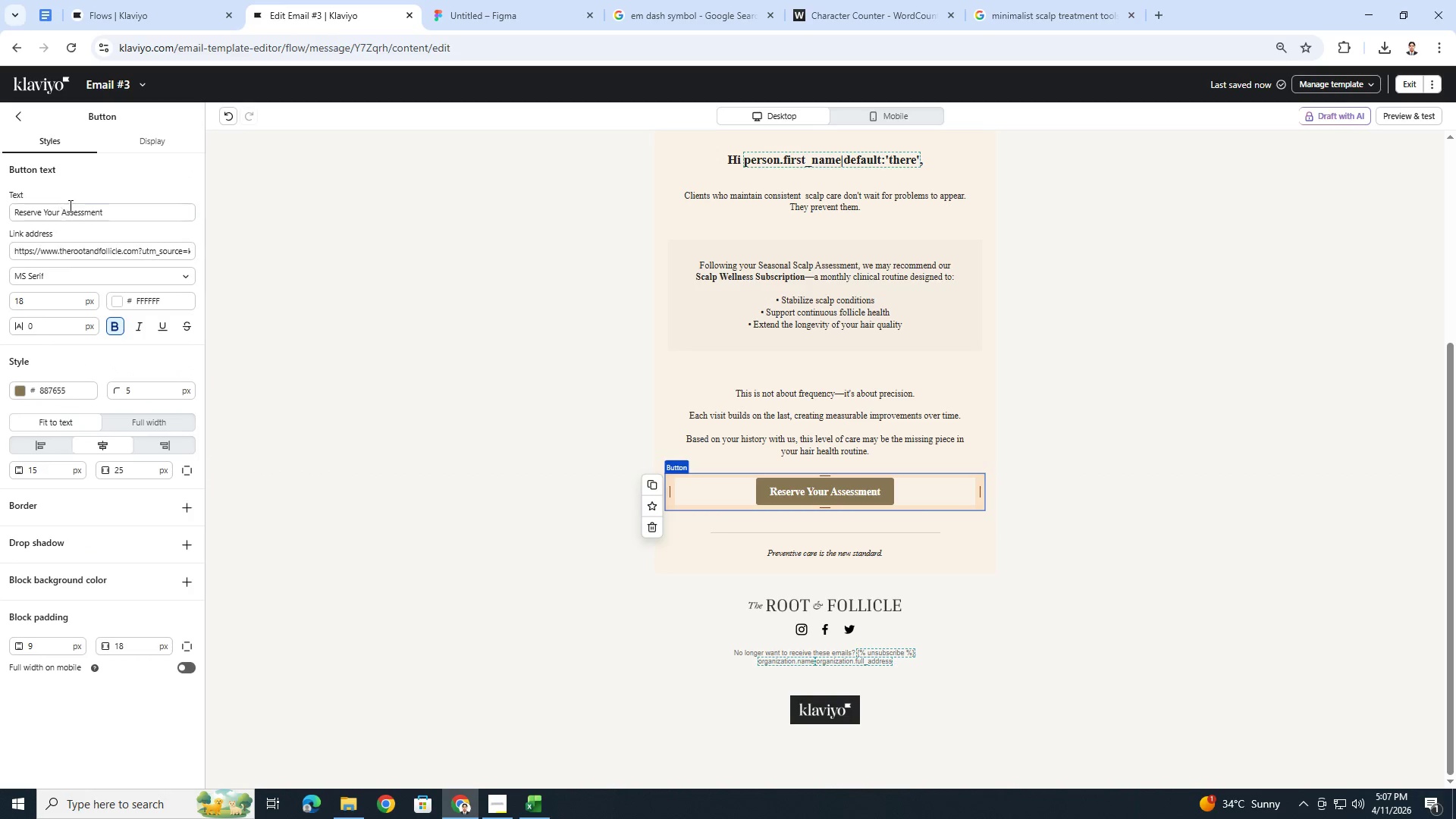 
left_click_drag(start_coordinate=[143, 212], to_coordinate=[0, 209])
 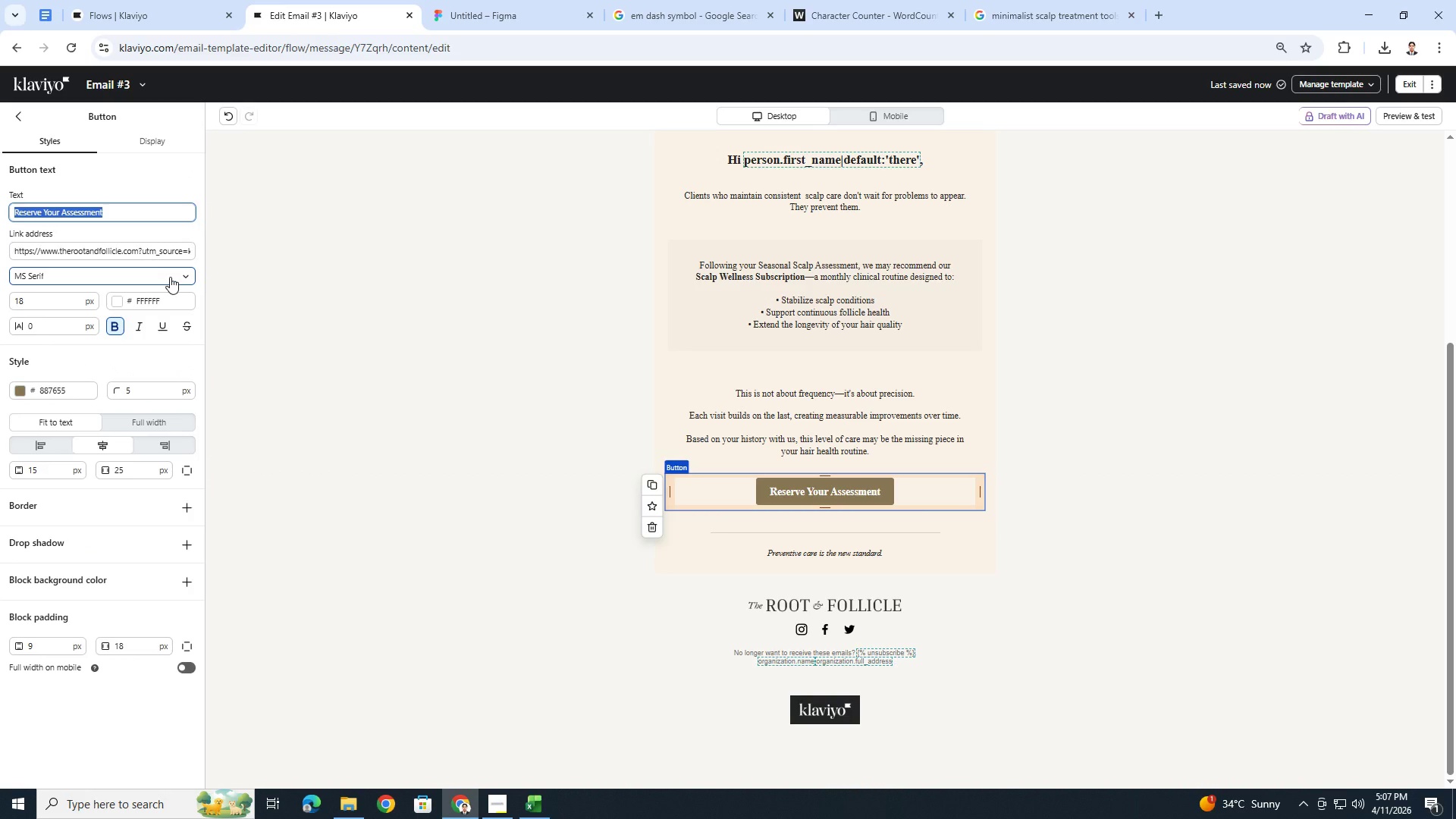 
wait(11.0)
 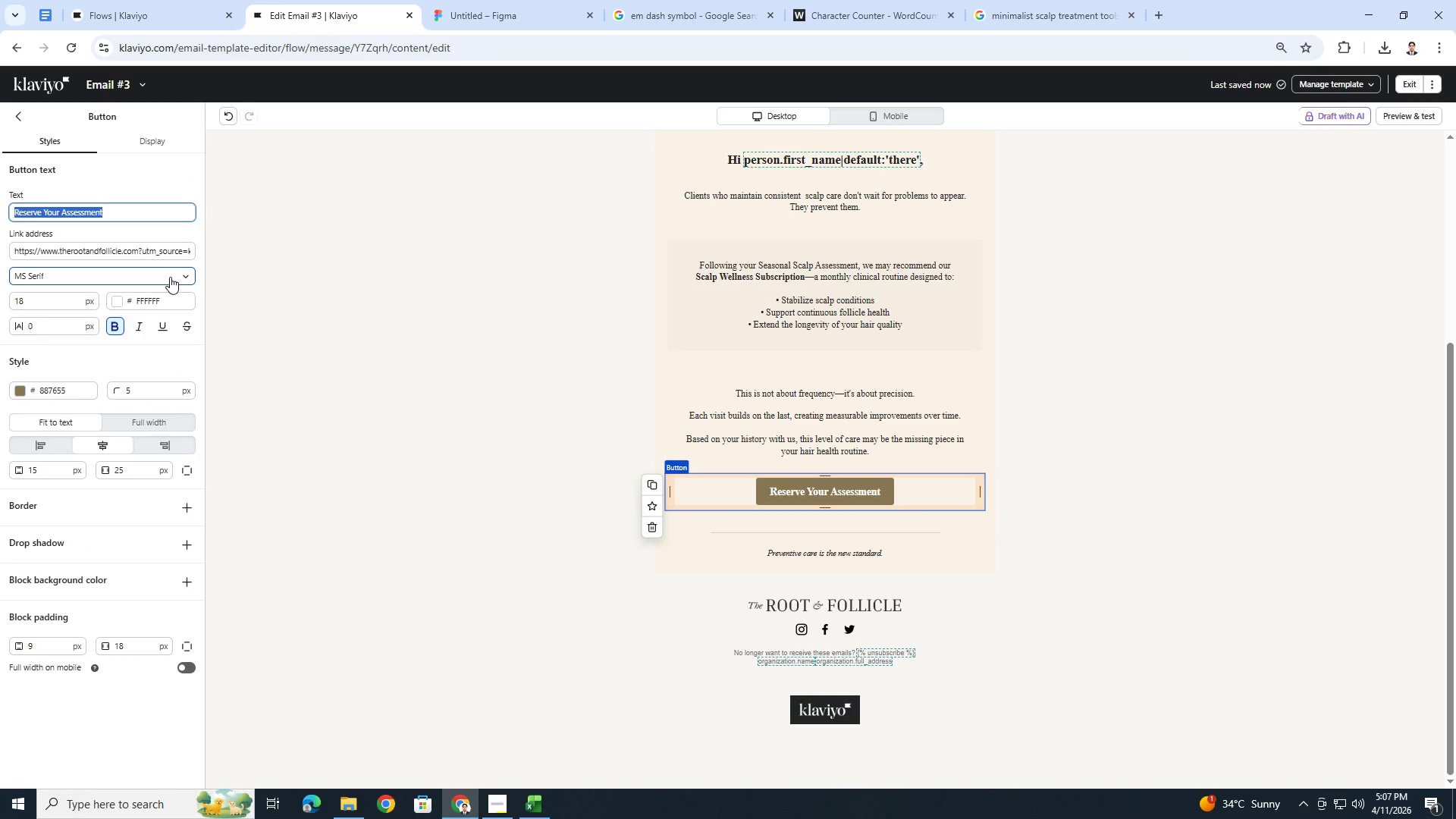 
type(Explore Scalp Wellness Ok)
key(Backspace)
type(lans)
key(Backspace)
key(Backspace)
key(Backspace)
key(Backspace)
key(Backspace)
type(Plans)
 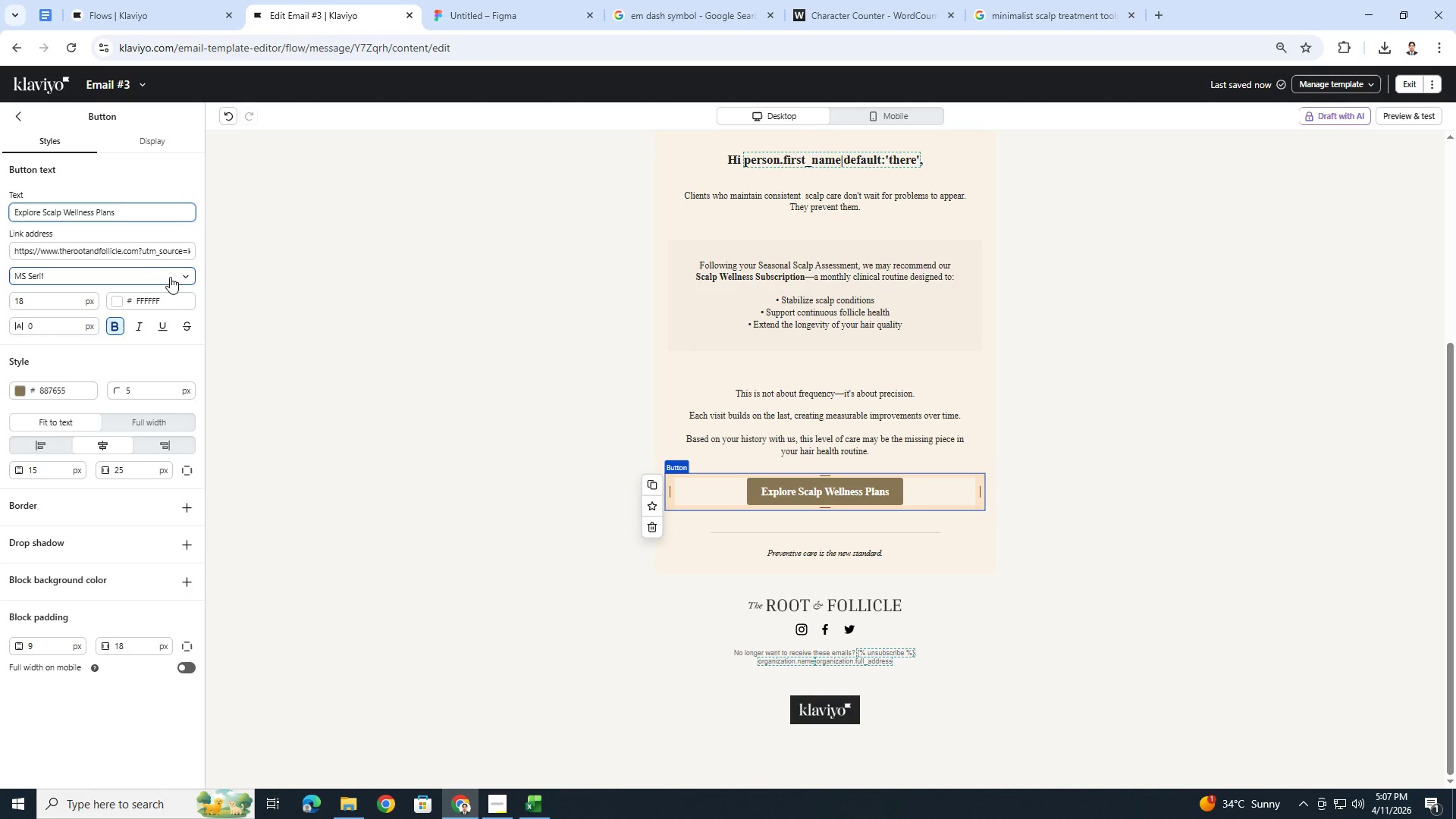 
left_click([1012, 551])
 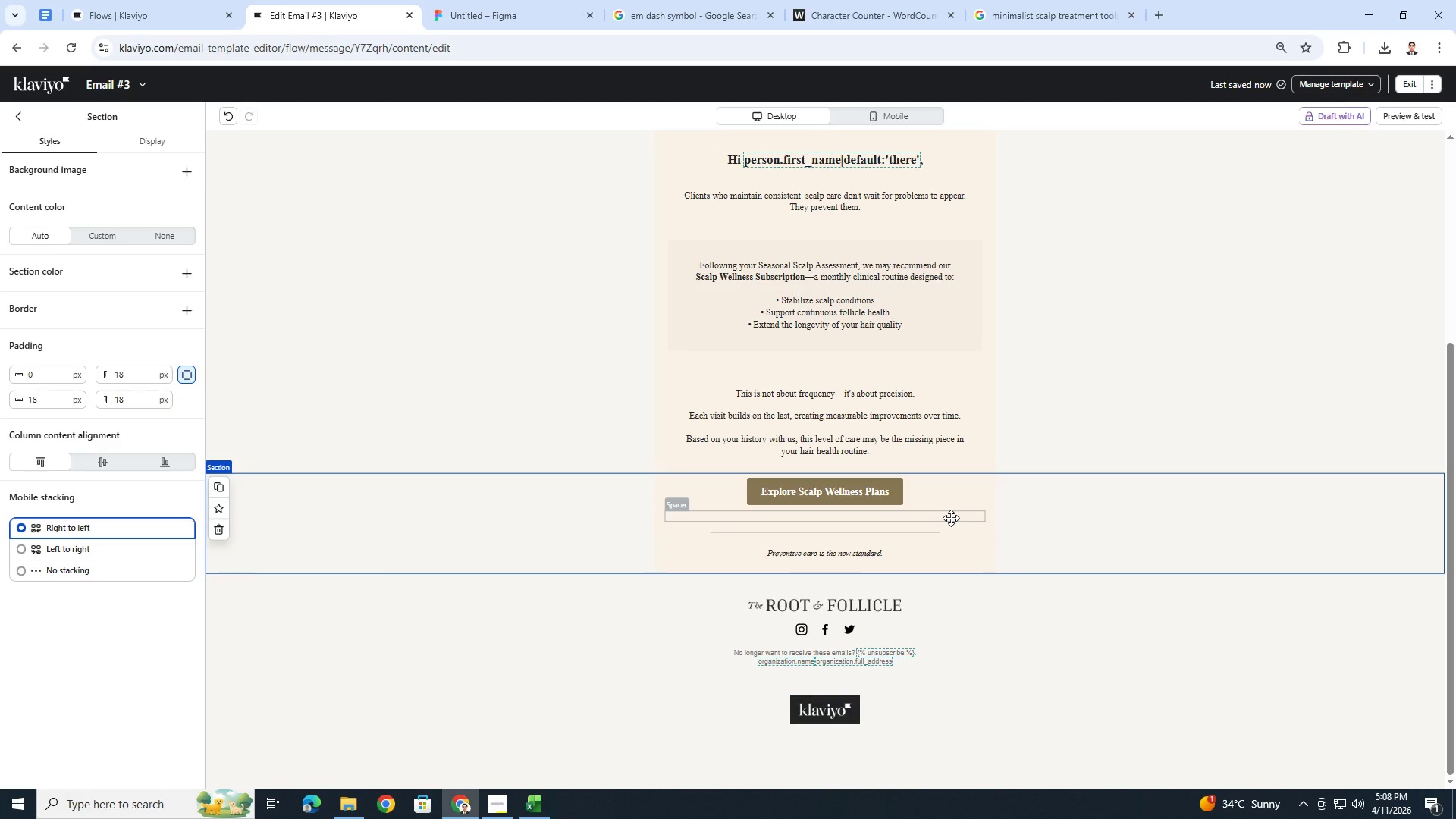 
wait(45.14)
 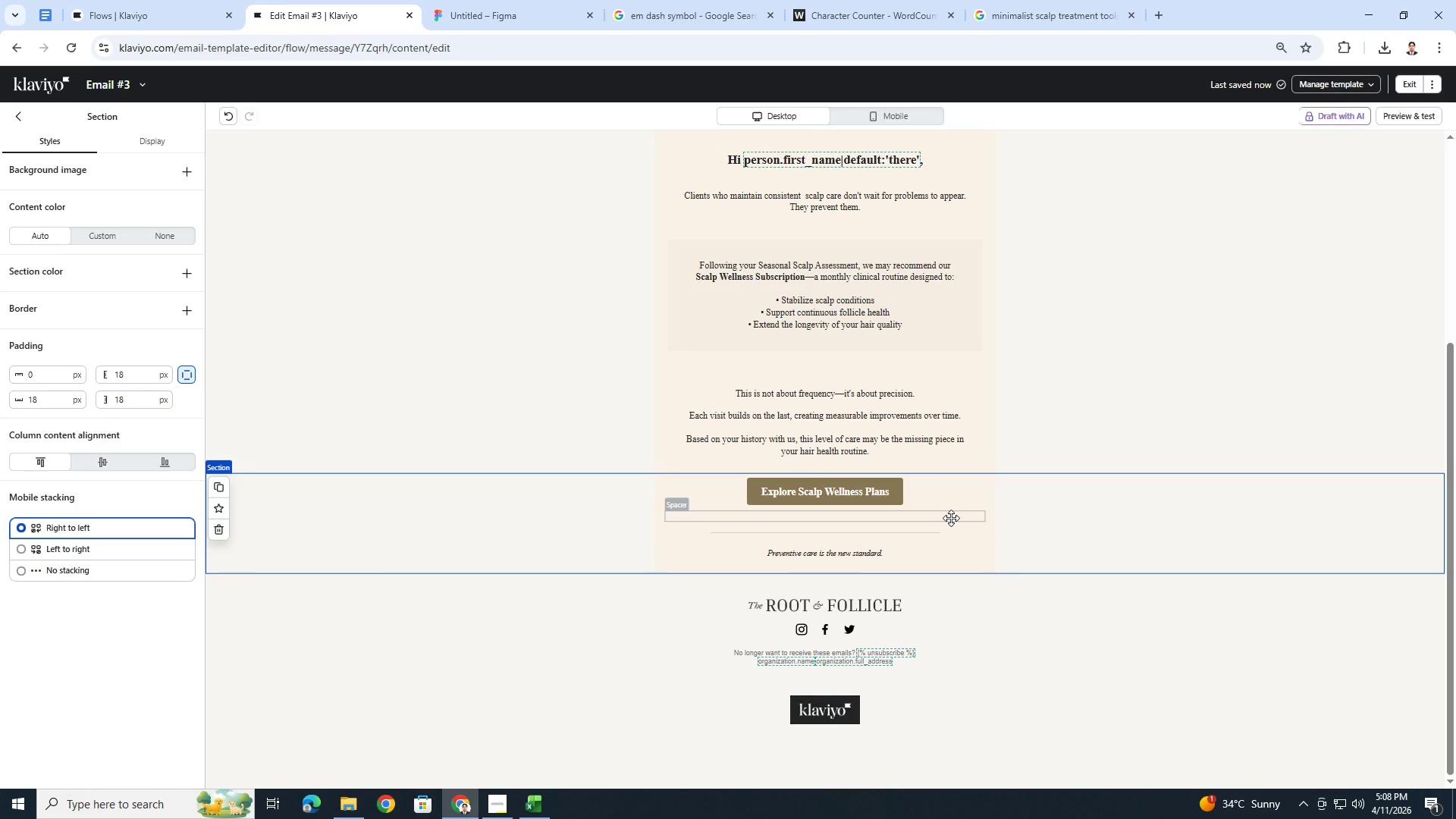 
double_click([822, 554])
 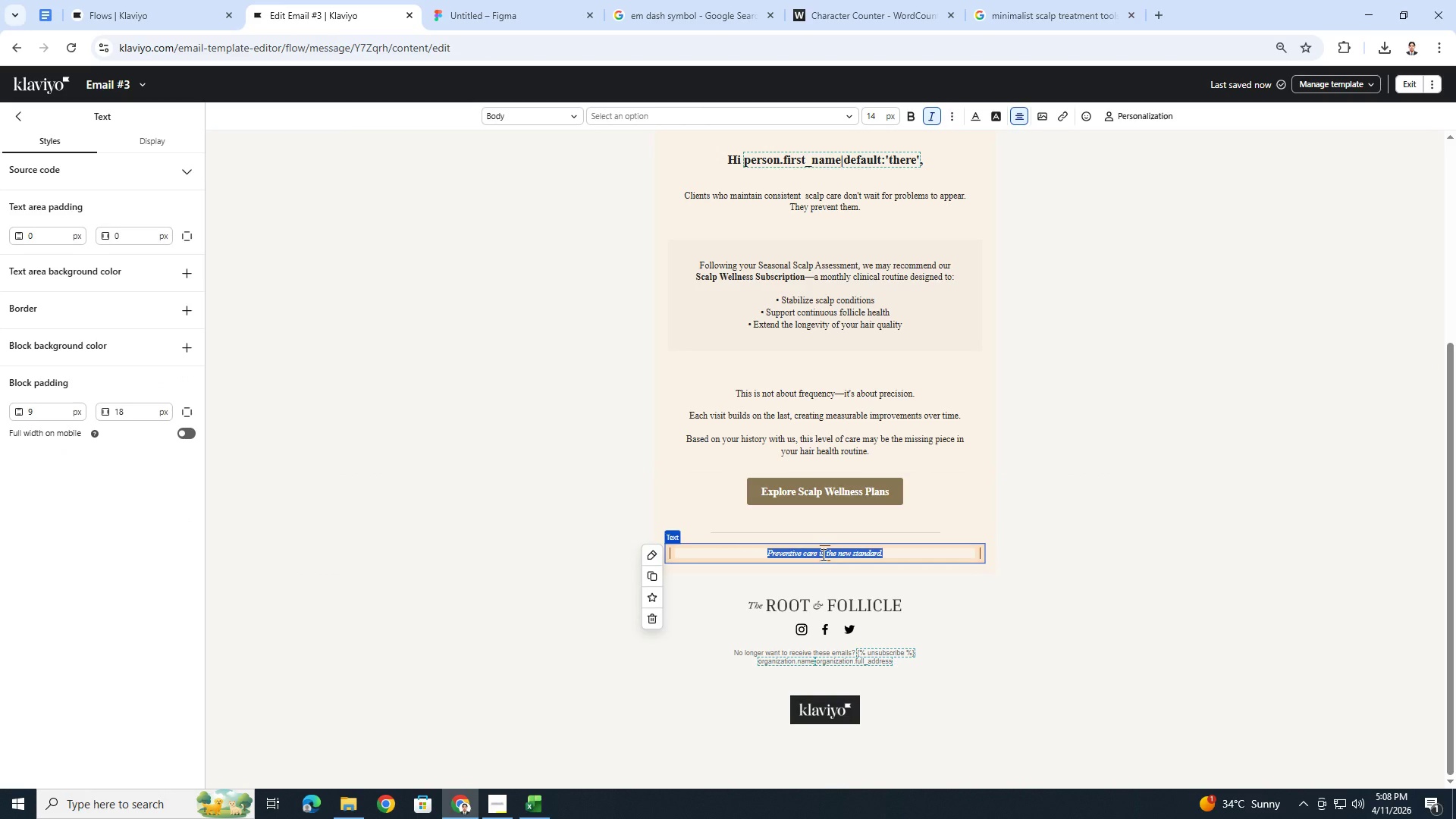 
type(Consistency )
 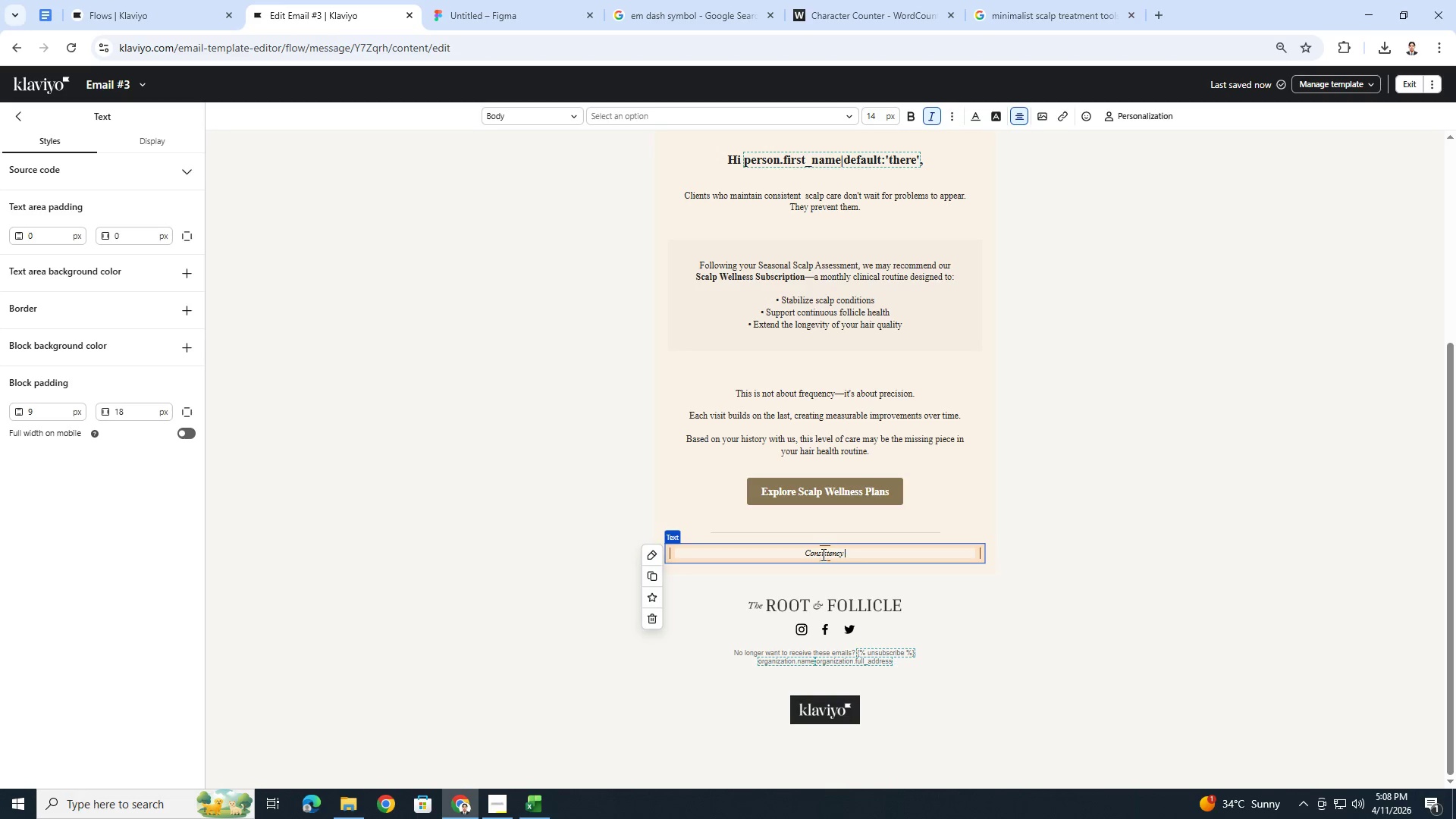 
type(is the foundation of transformation.)
 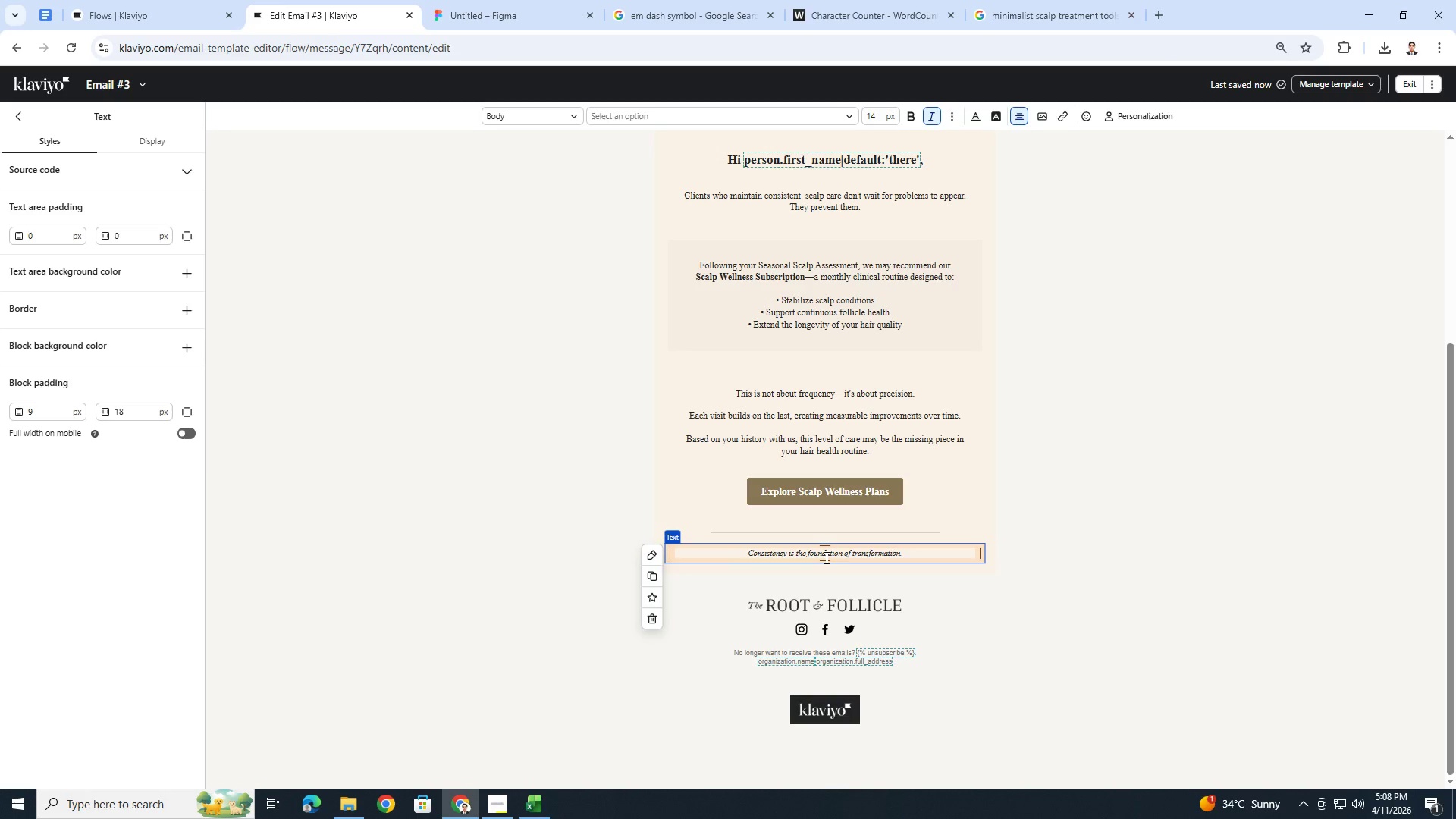 
left_click([1081, 592])
 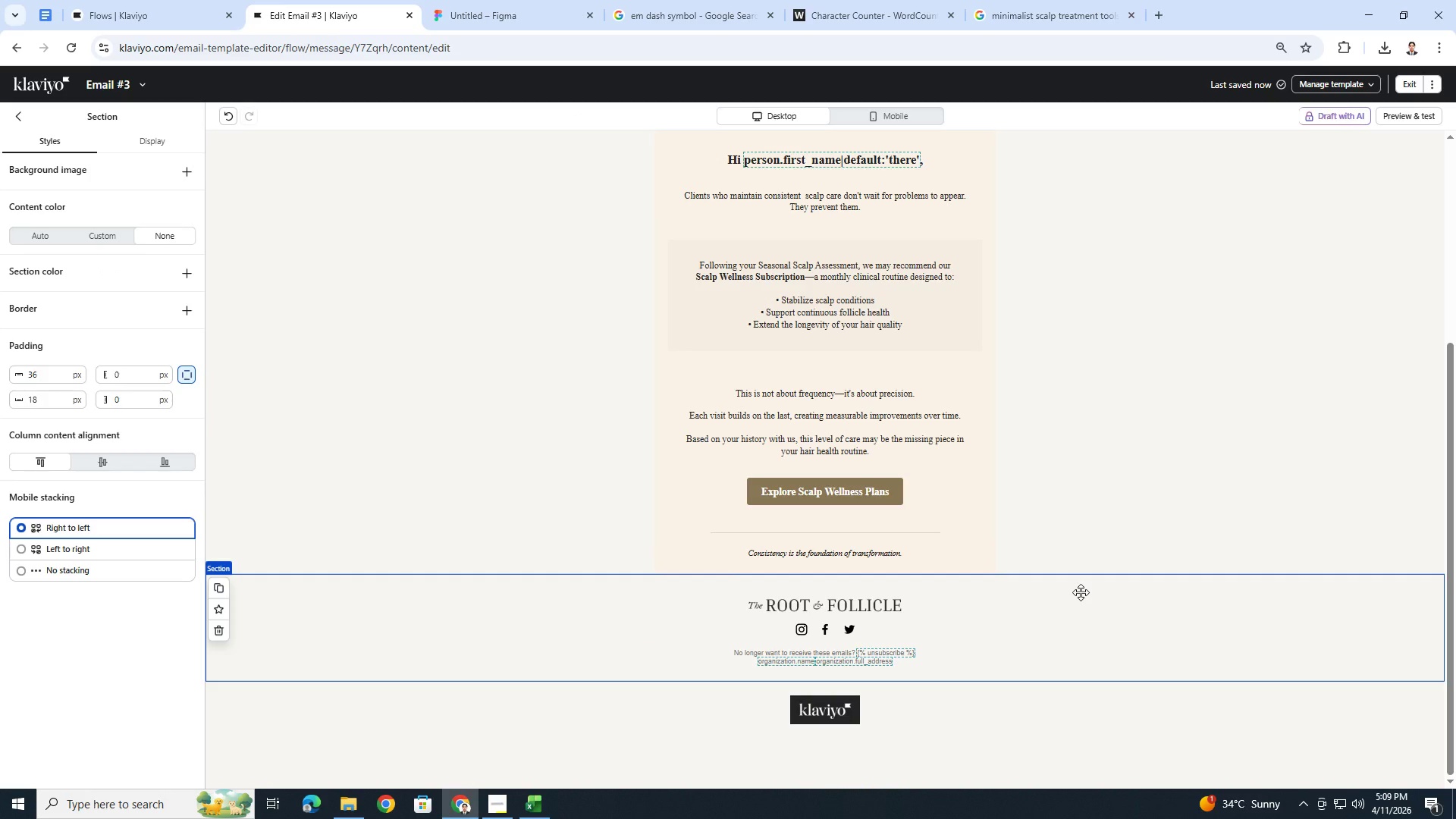 
wait(11.02)
 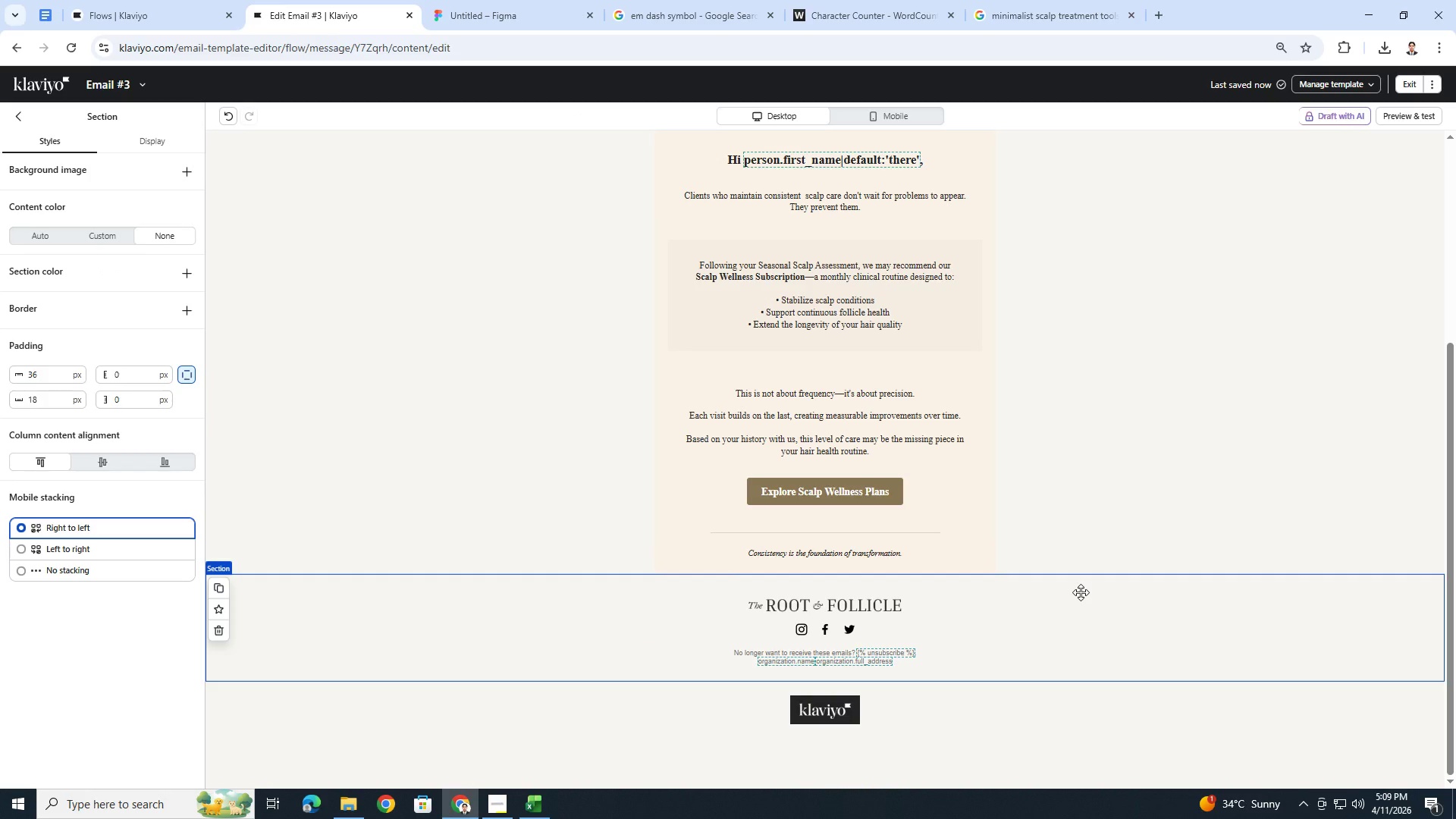 
scroll: coordinate [1109, 582], scroll_direction: up, amount: 2.0
 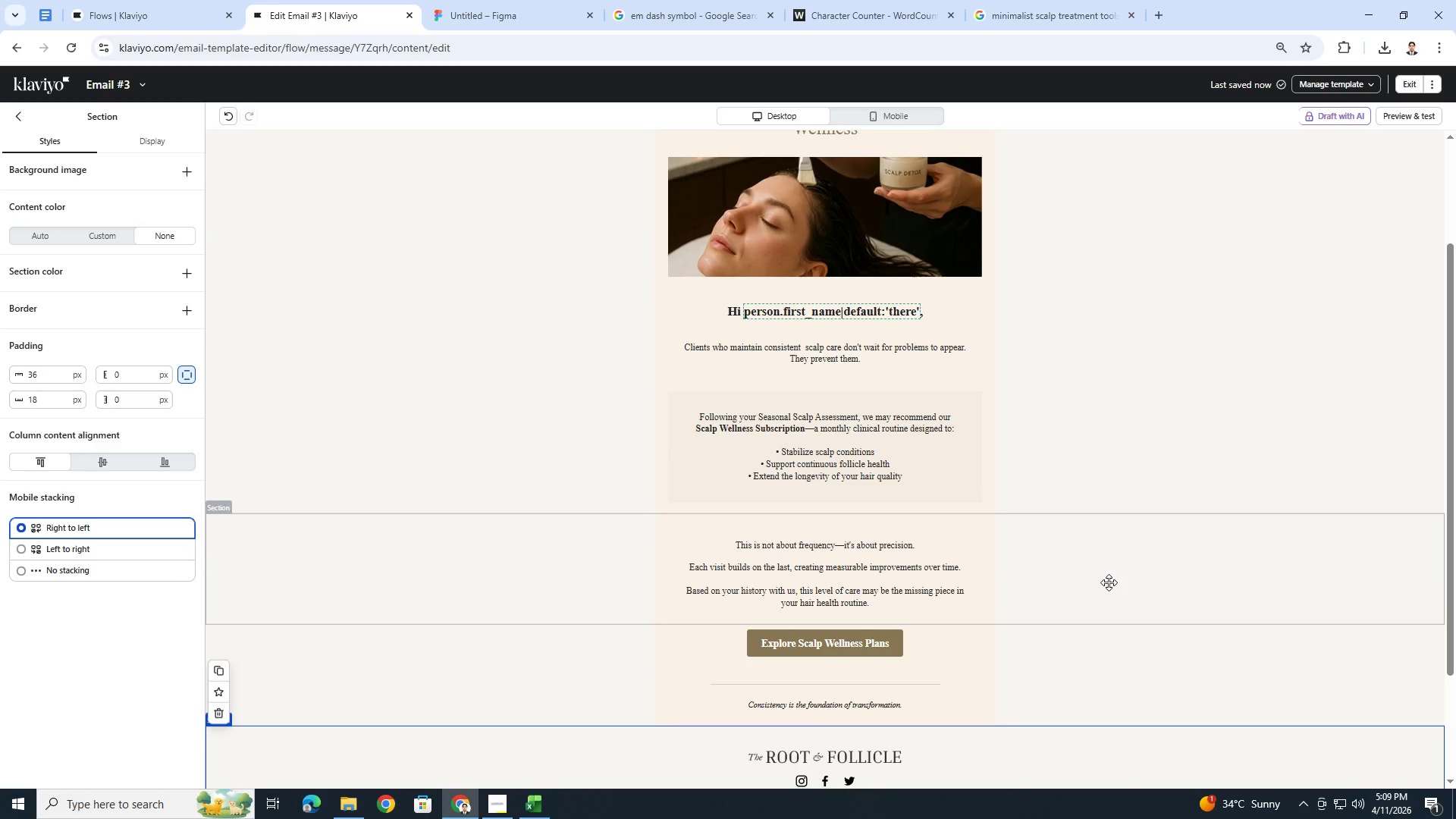 
scroll: coordinate [1109, 582], scroll_direction: down, amount: 2.0
 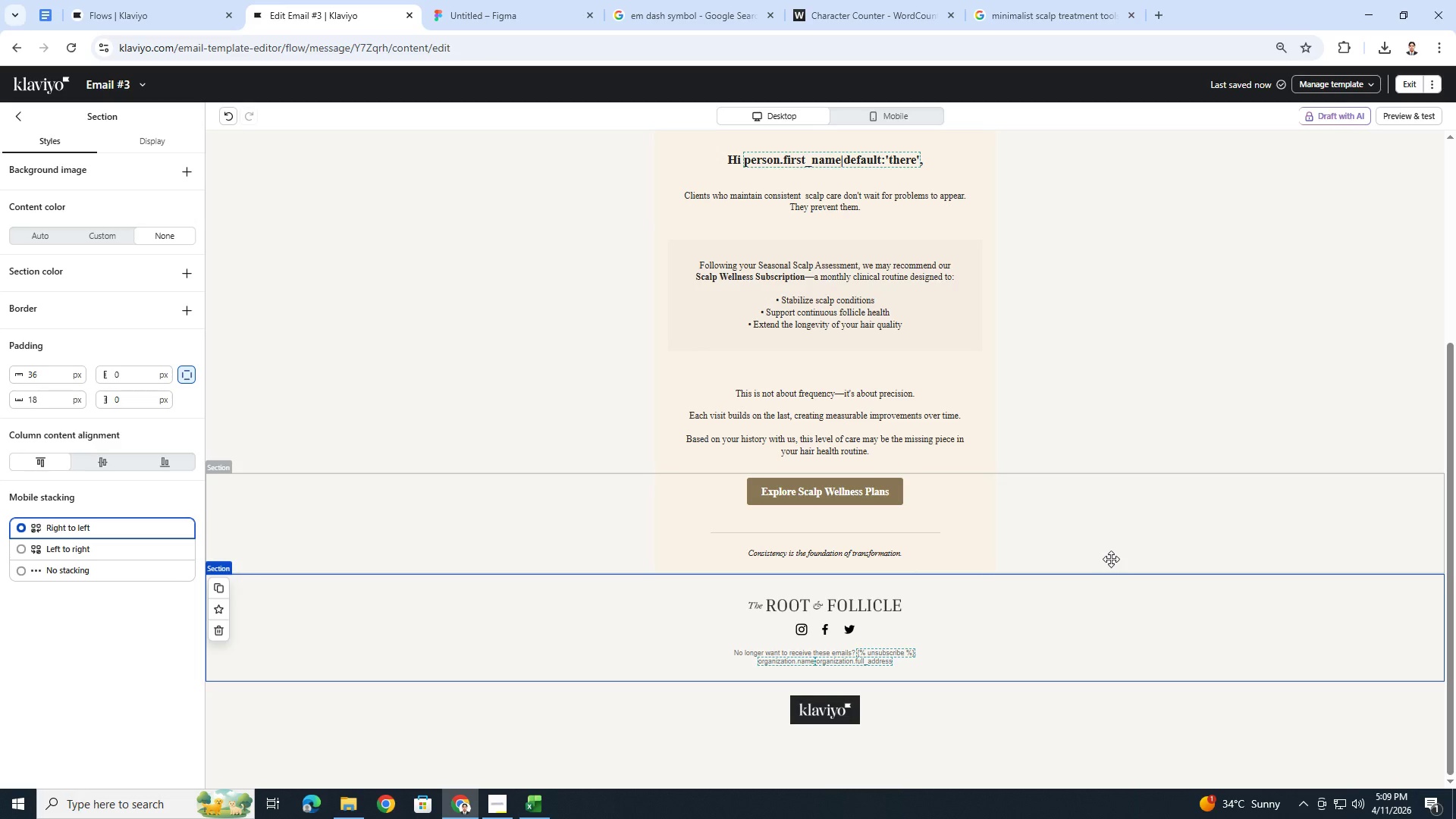 
wait(40.9)
 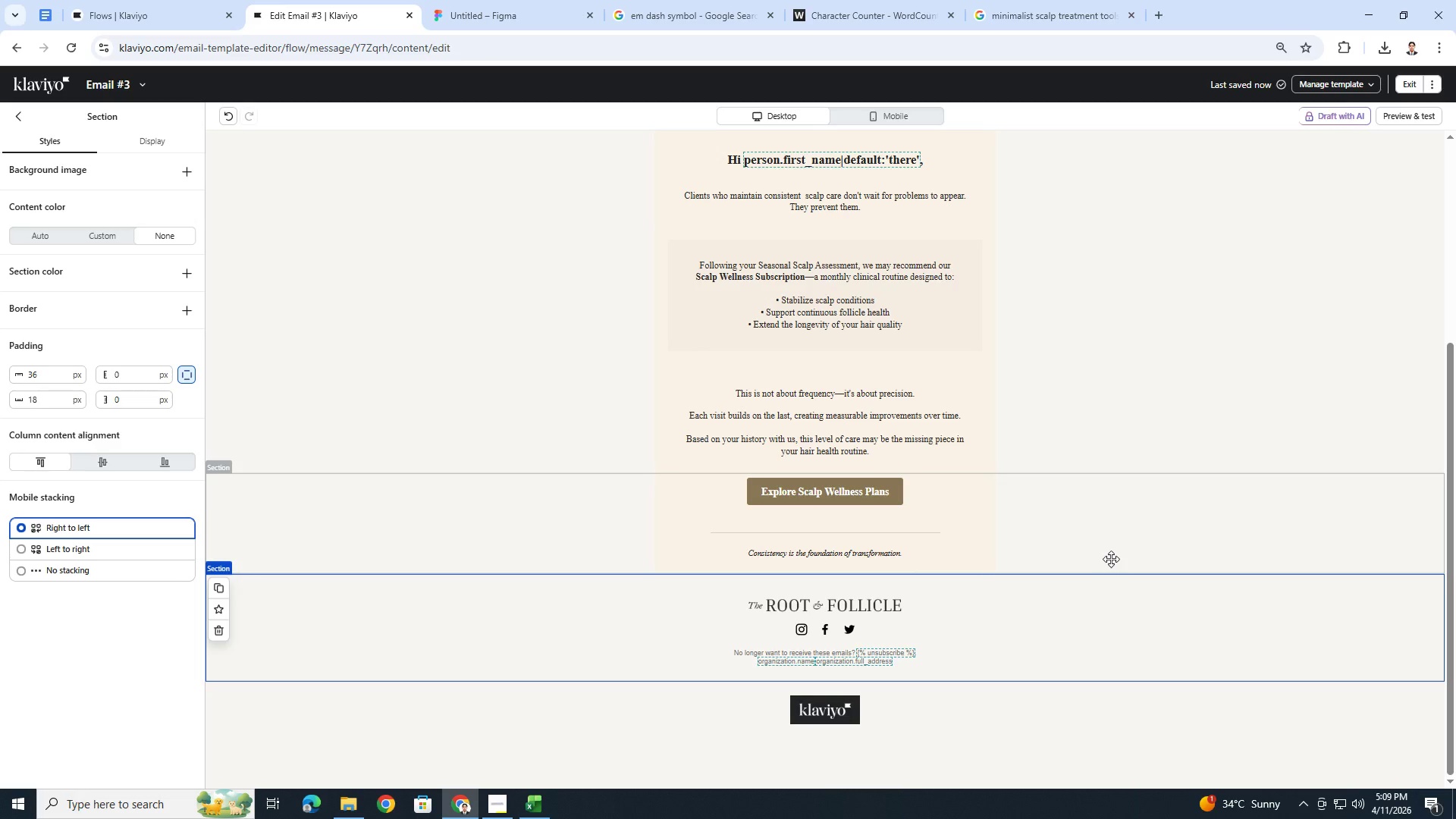 
scroll: coordinate [1110, 558], scroll_direction: down, amount: 3.0
 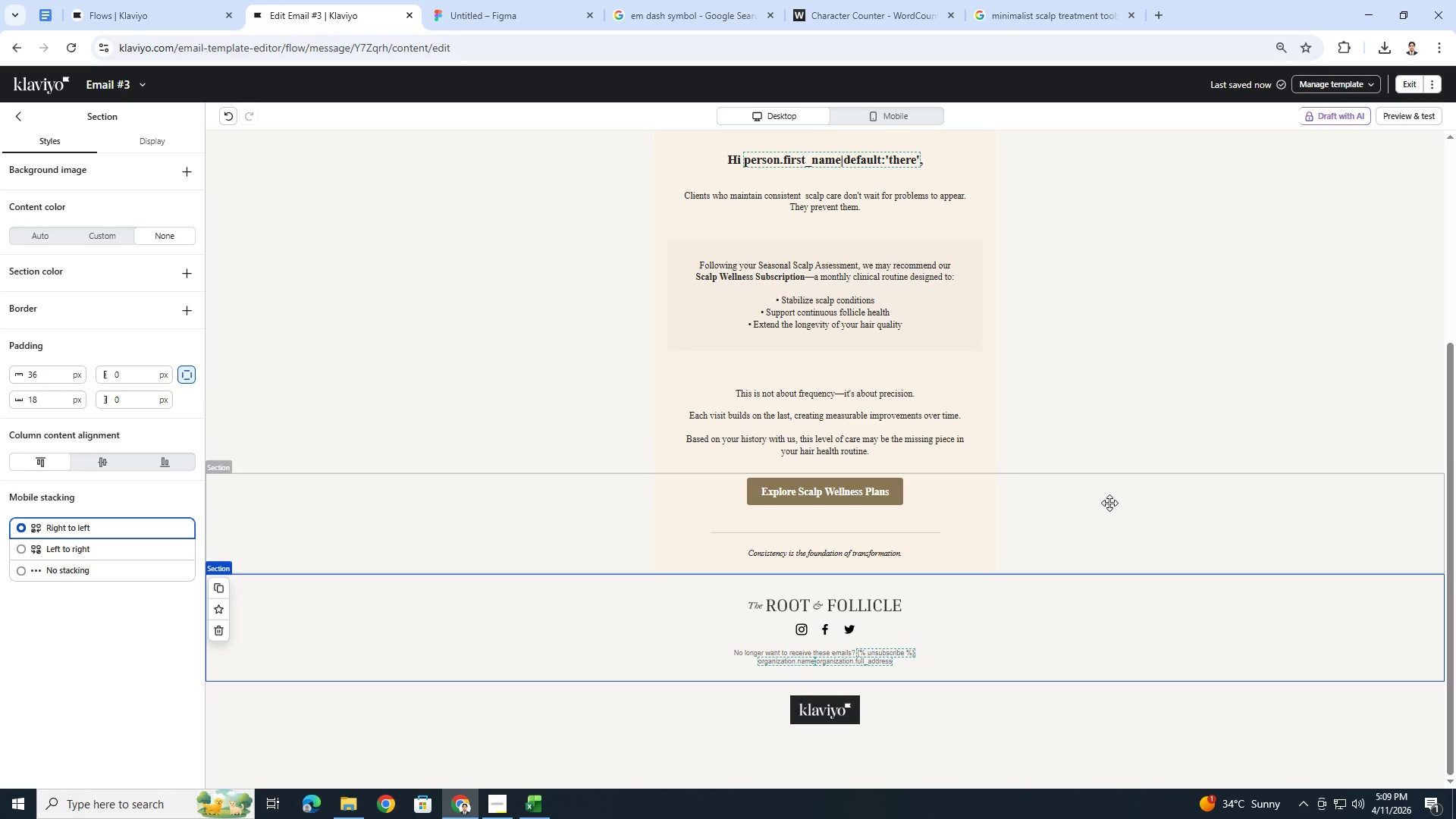 
left_click([1109, 503])
 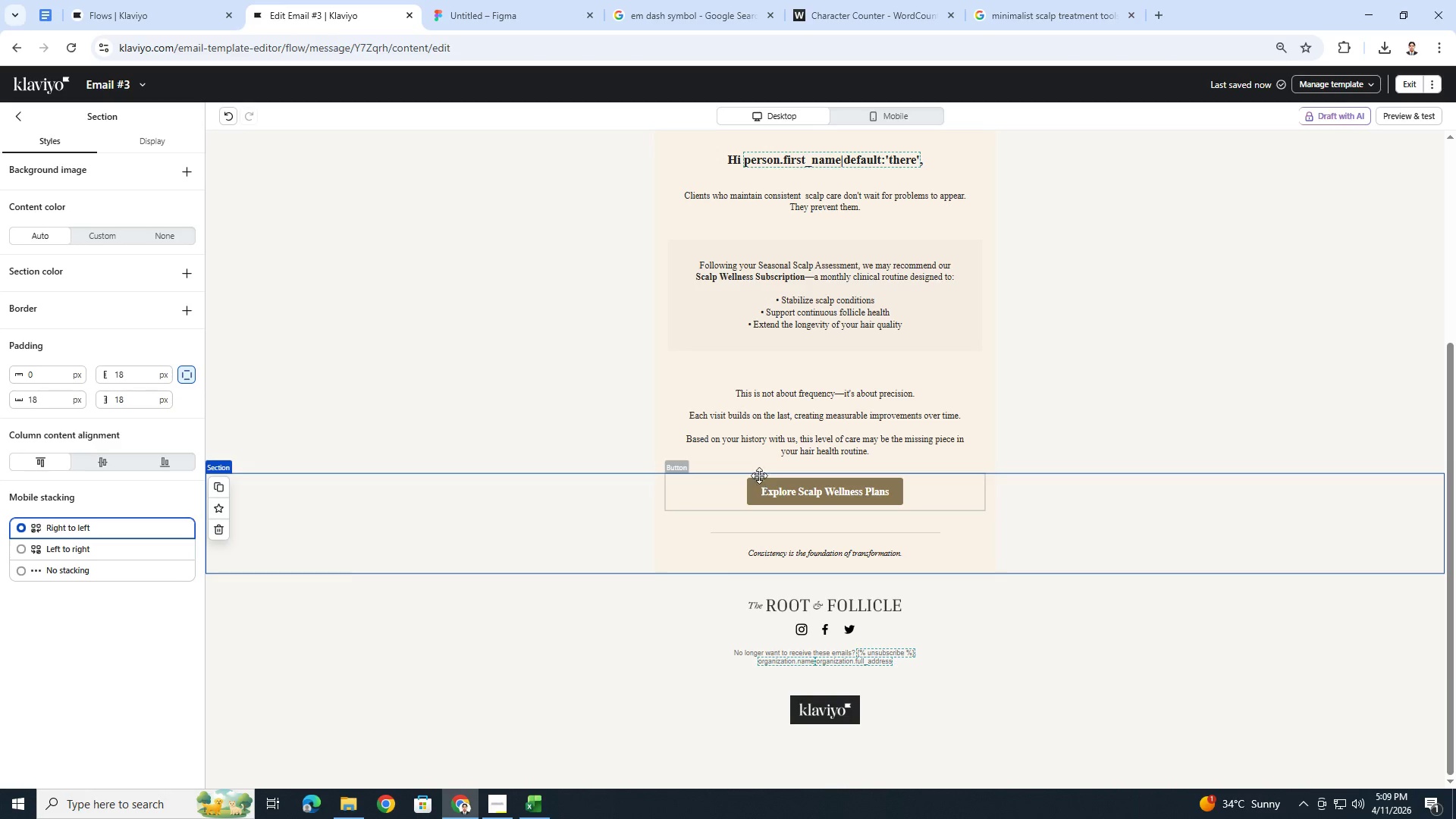 
left_click([779, 453])
 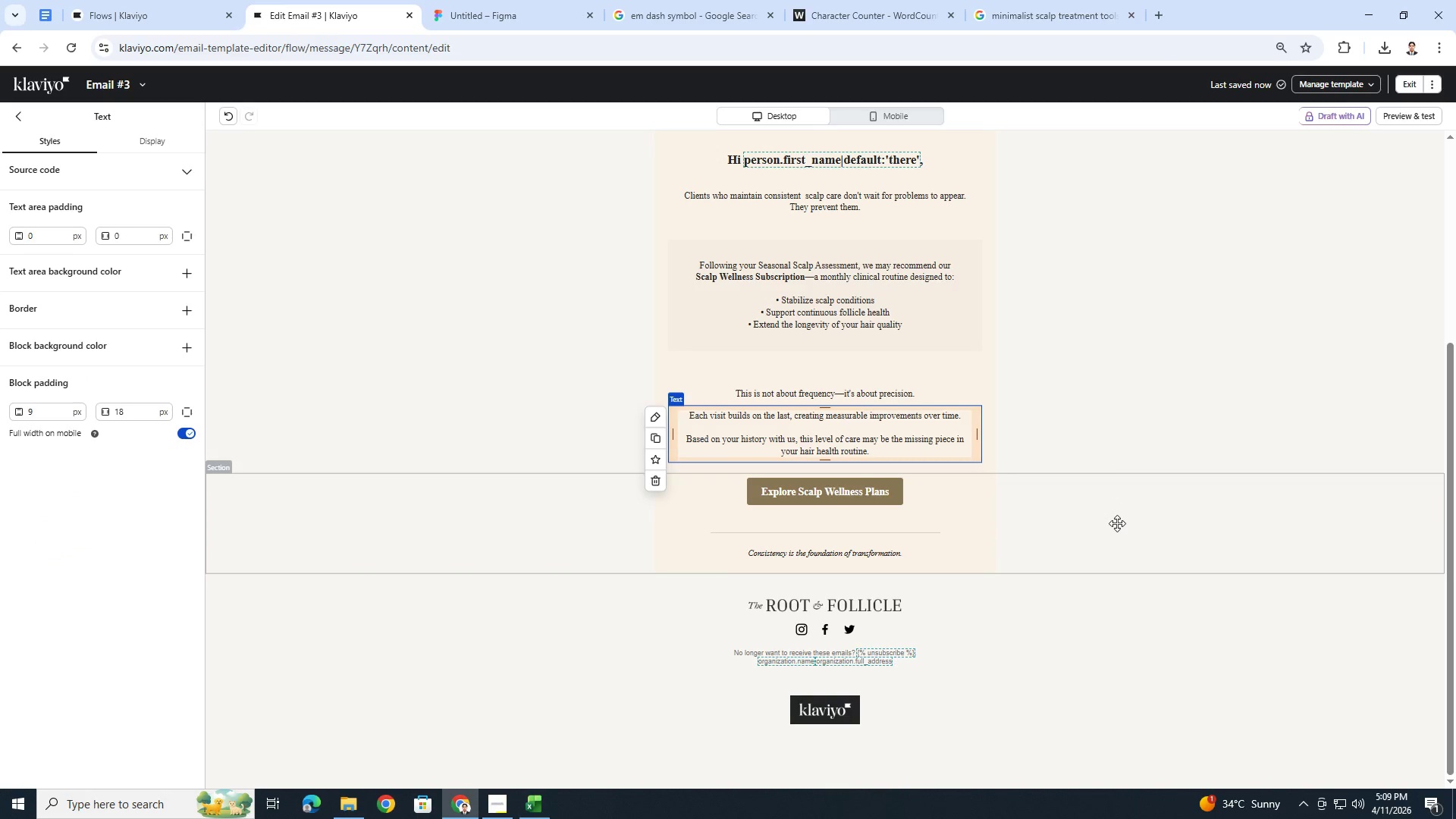 
left_click([1117, 523])
 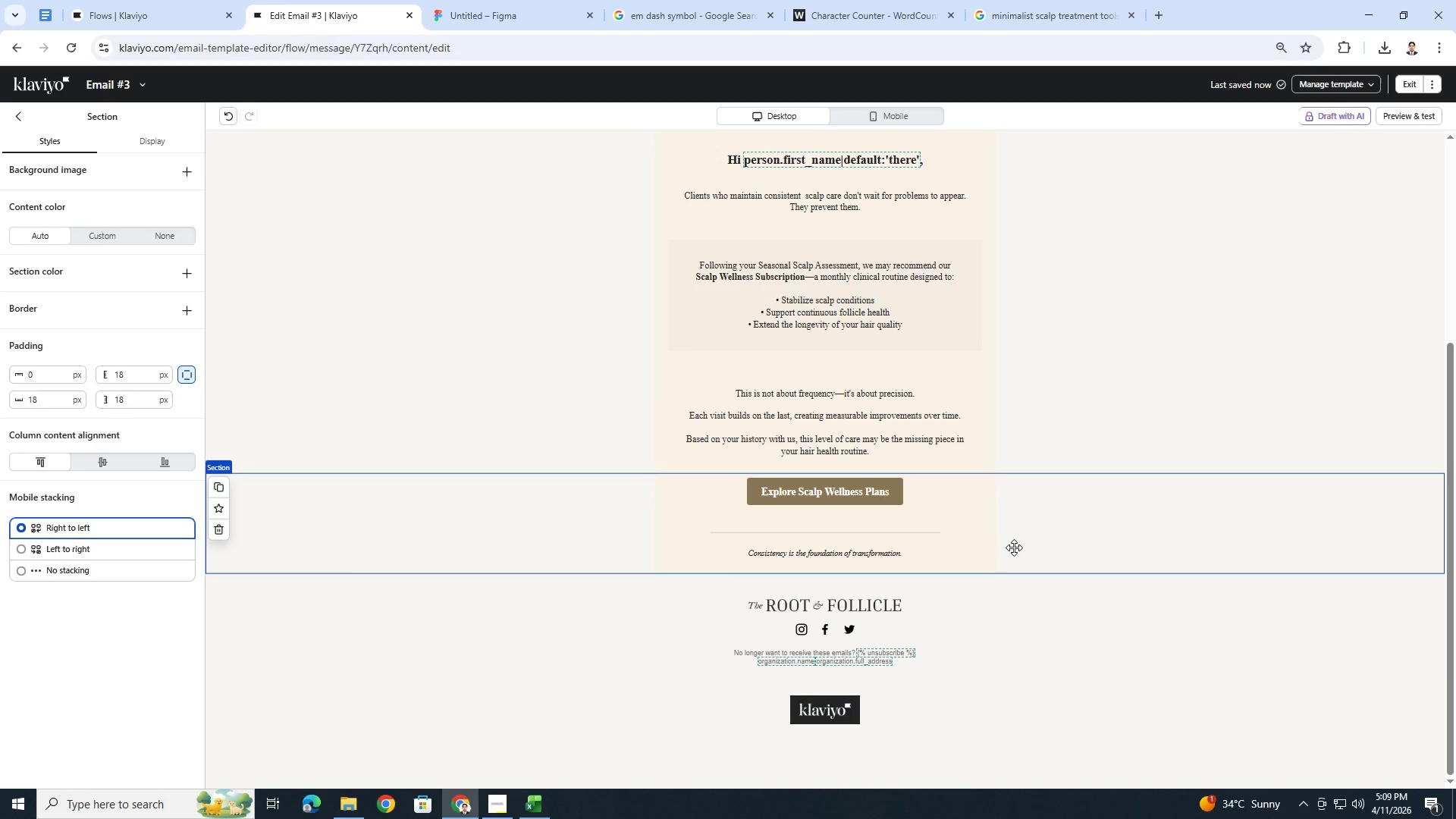 
scroll: coordinate [1013, 548], scroll_direction: up, amount: 3.0
 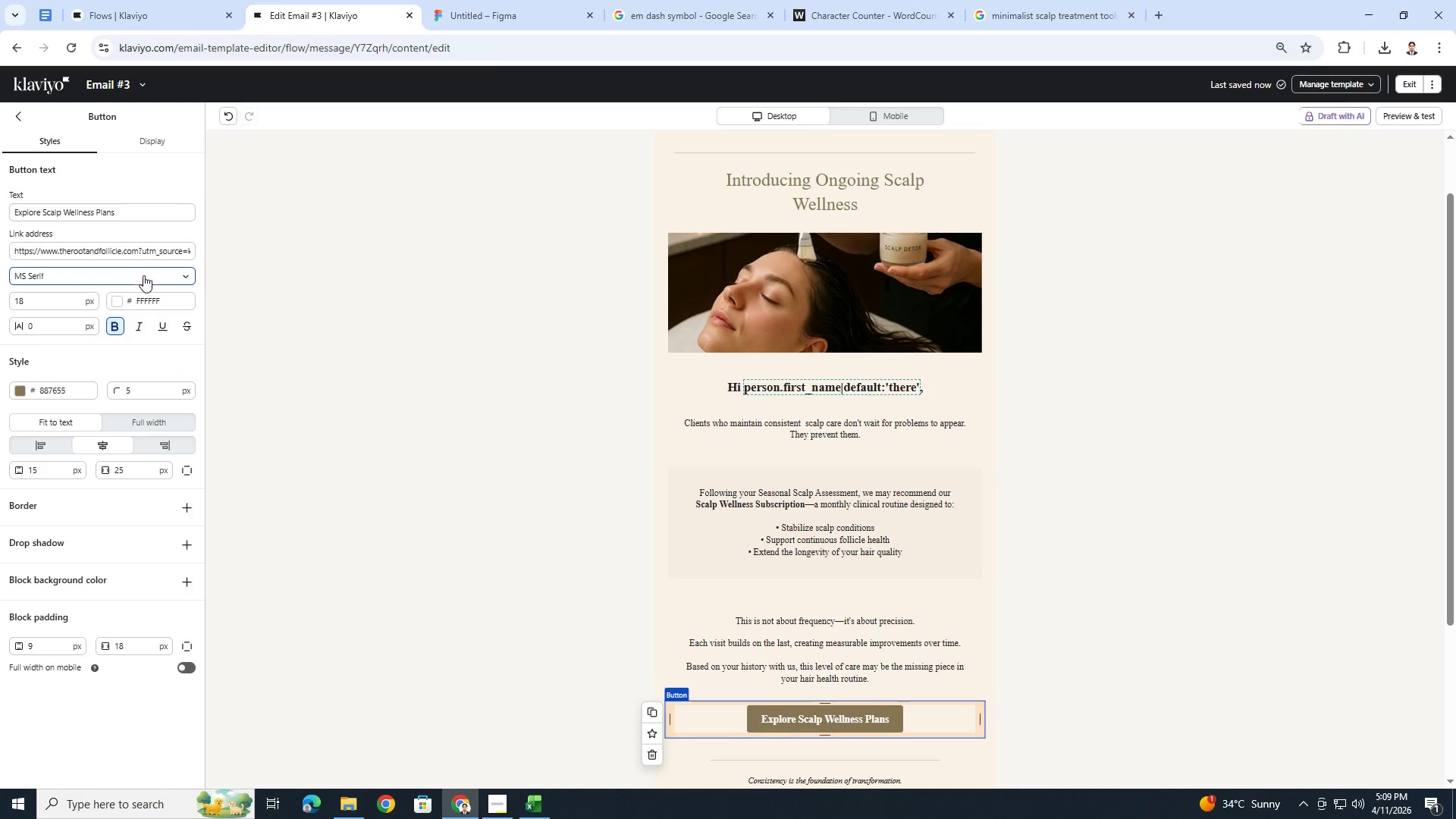 
left_click_drag(start_coordinate=[146, 254], to_coordinate=[192, 249])
 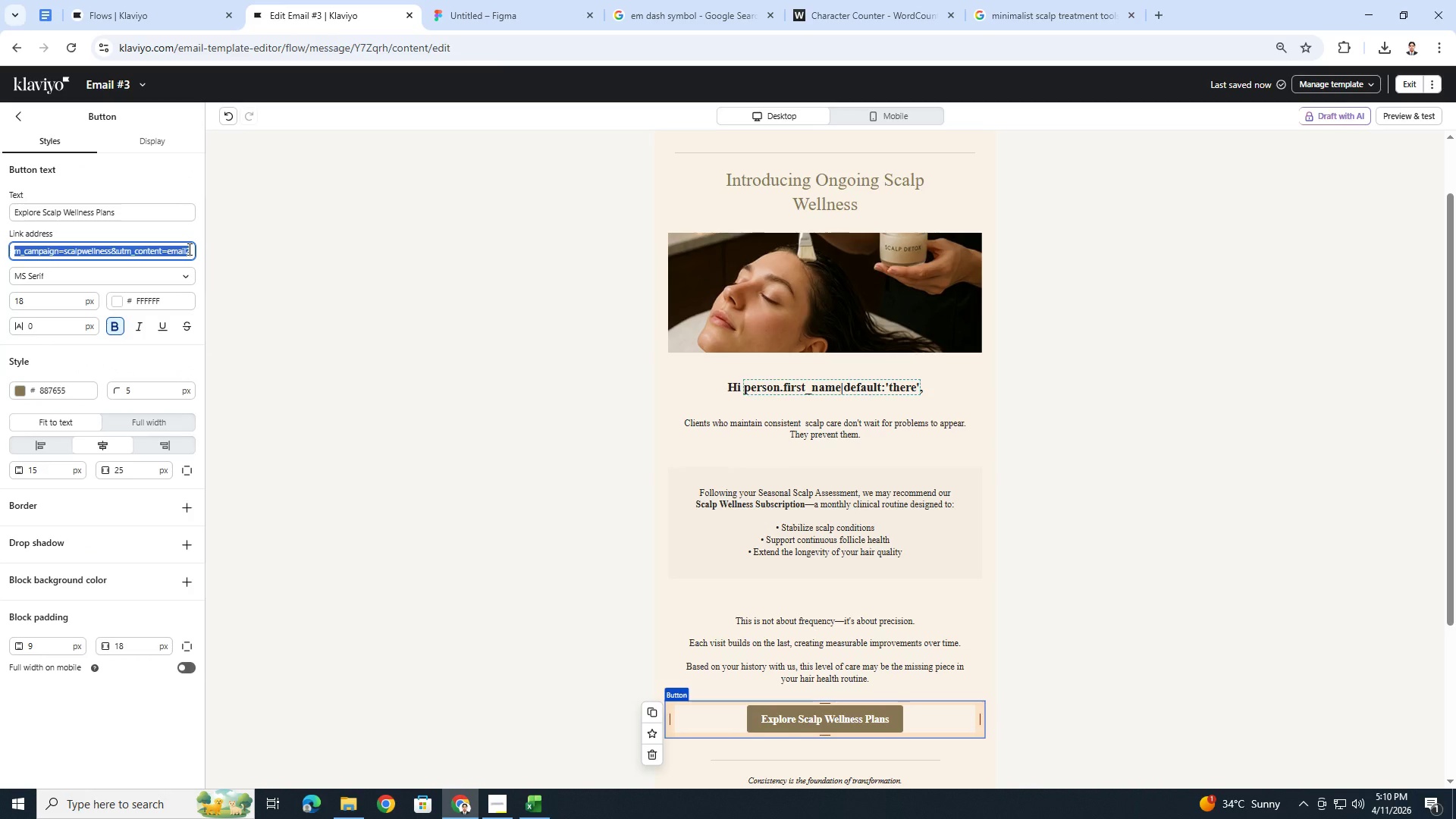 
left_click([188, 249])
 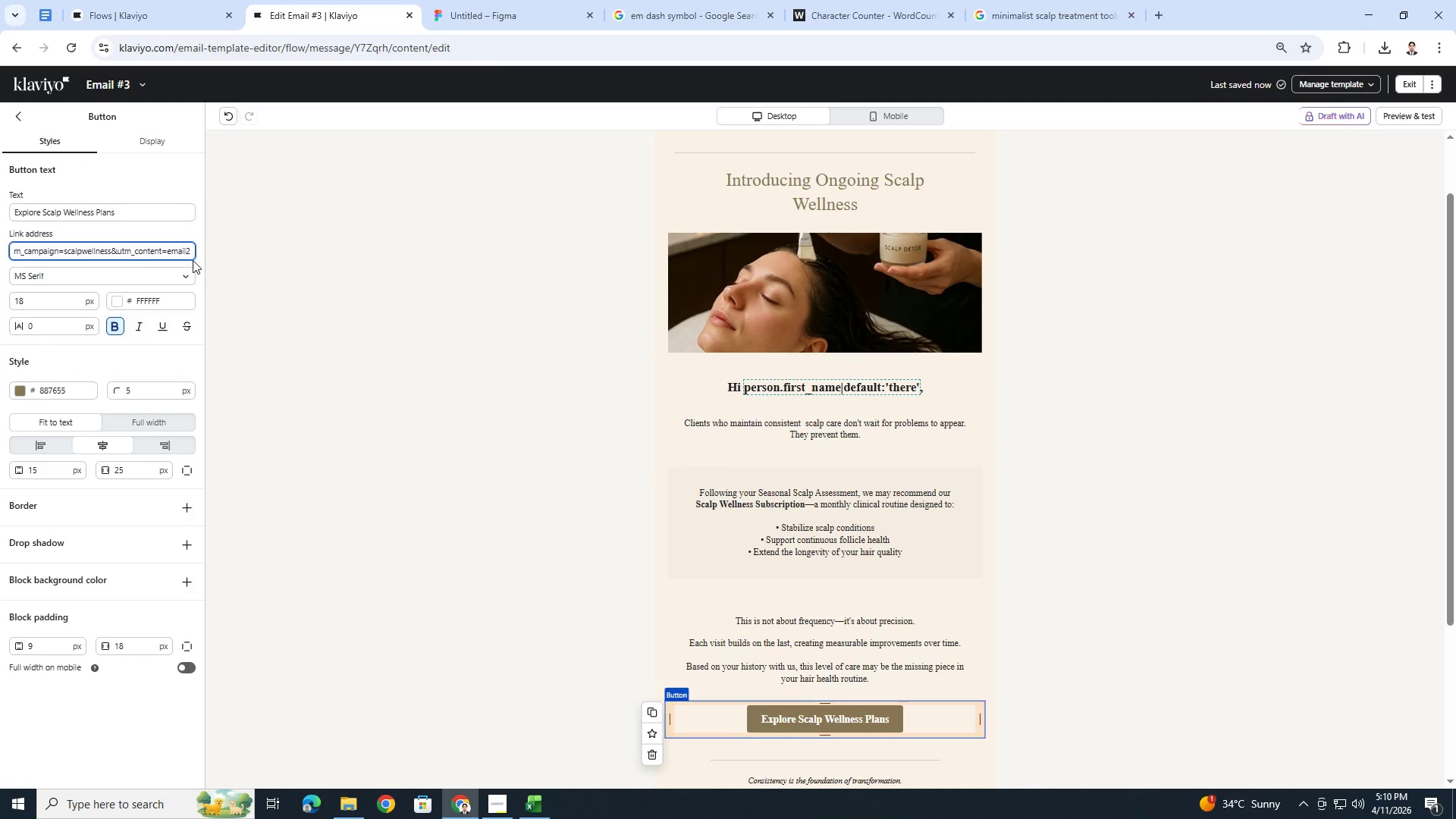 
key(Backspace)
 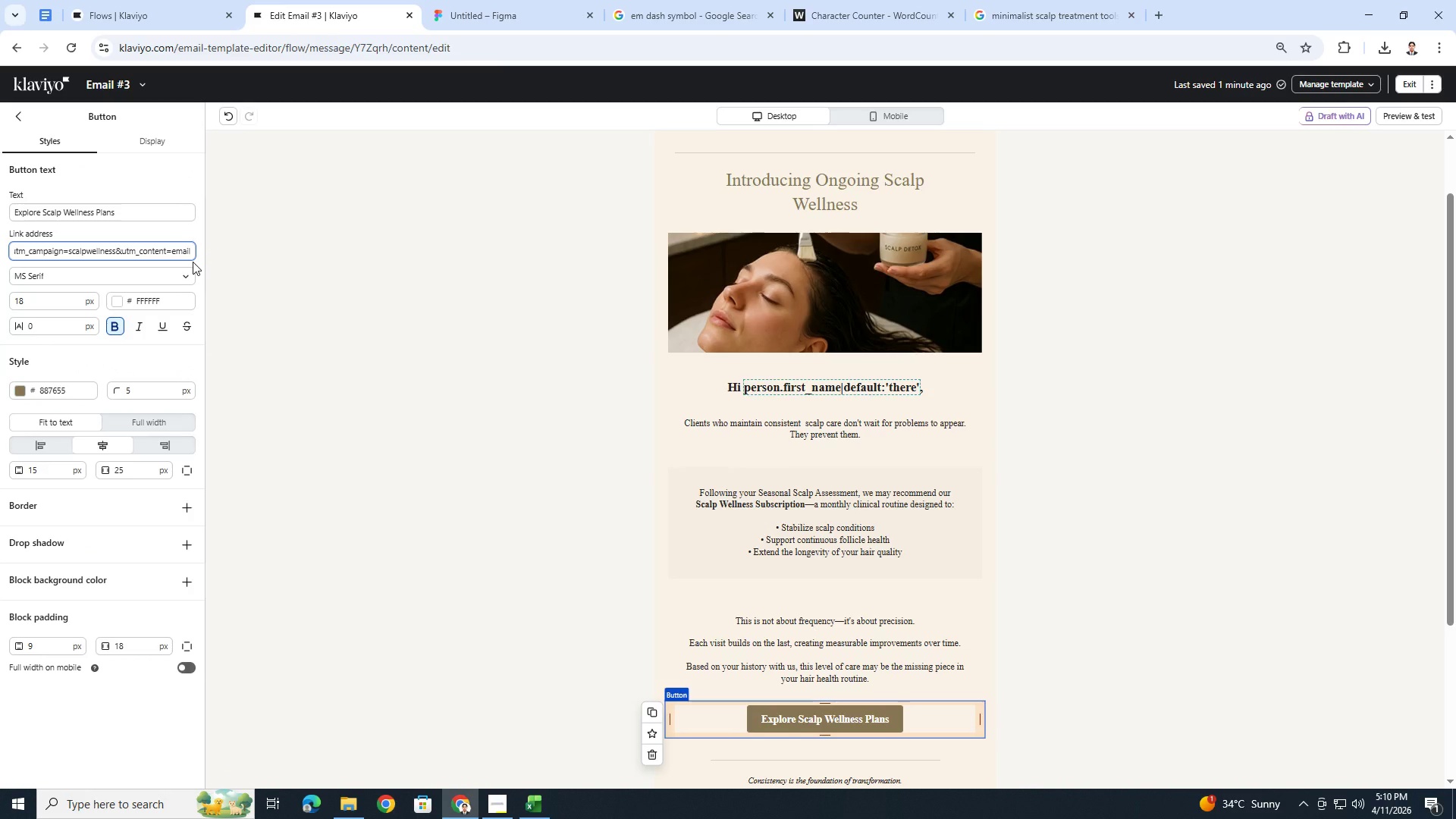 
key(3)
 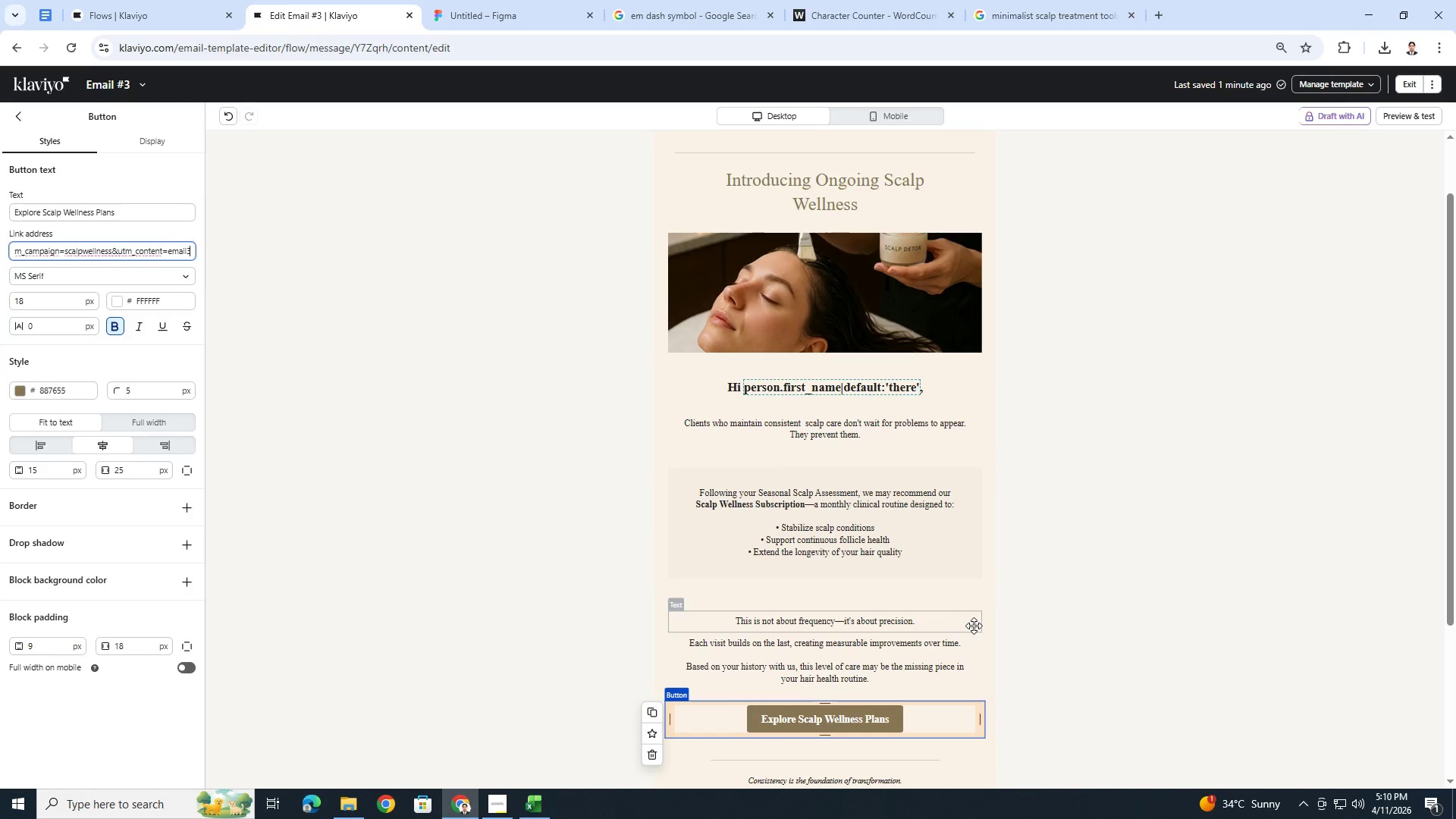 
left_click([1006, 673])
 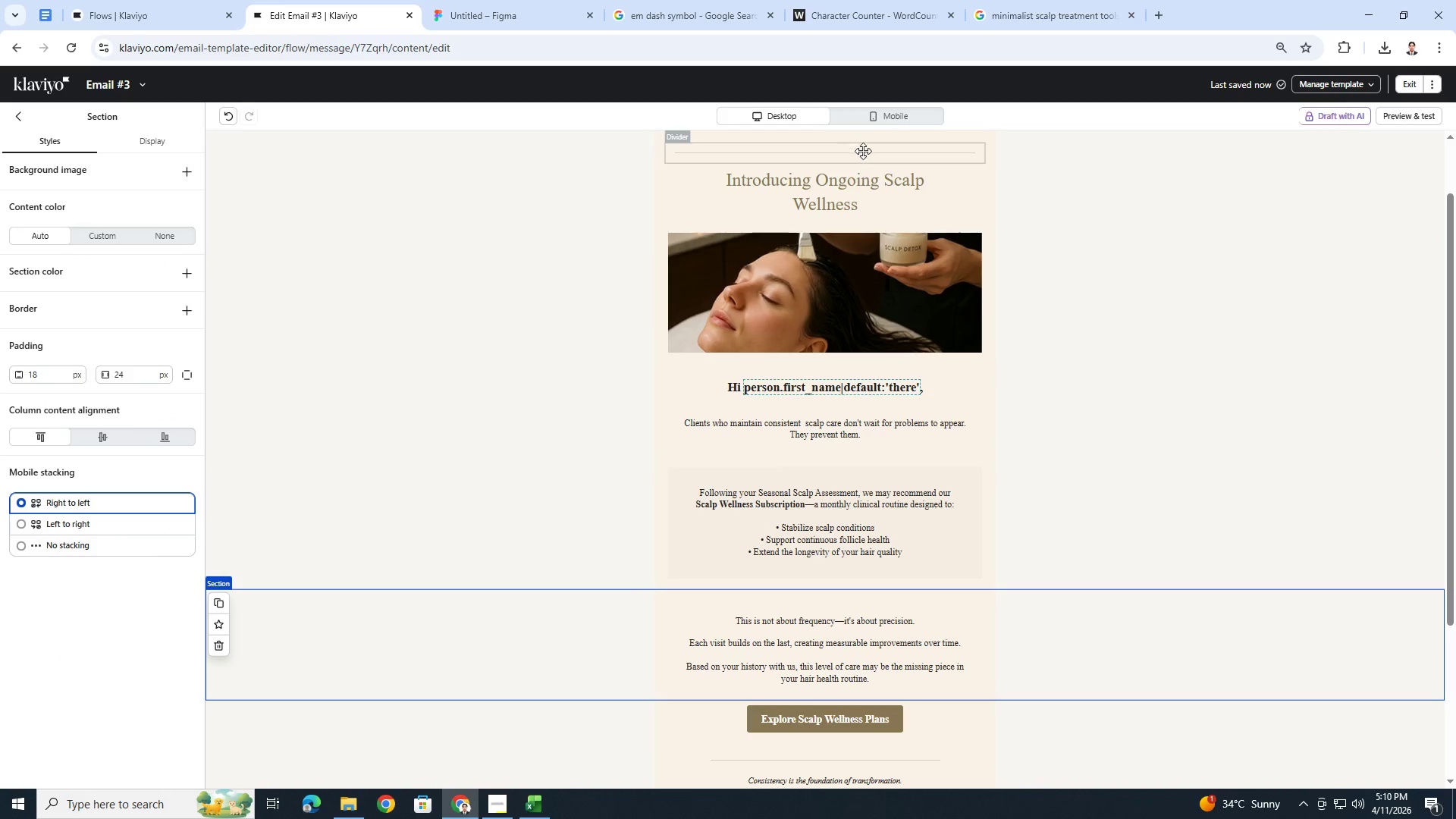 
left_click([886, 120])
 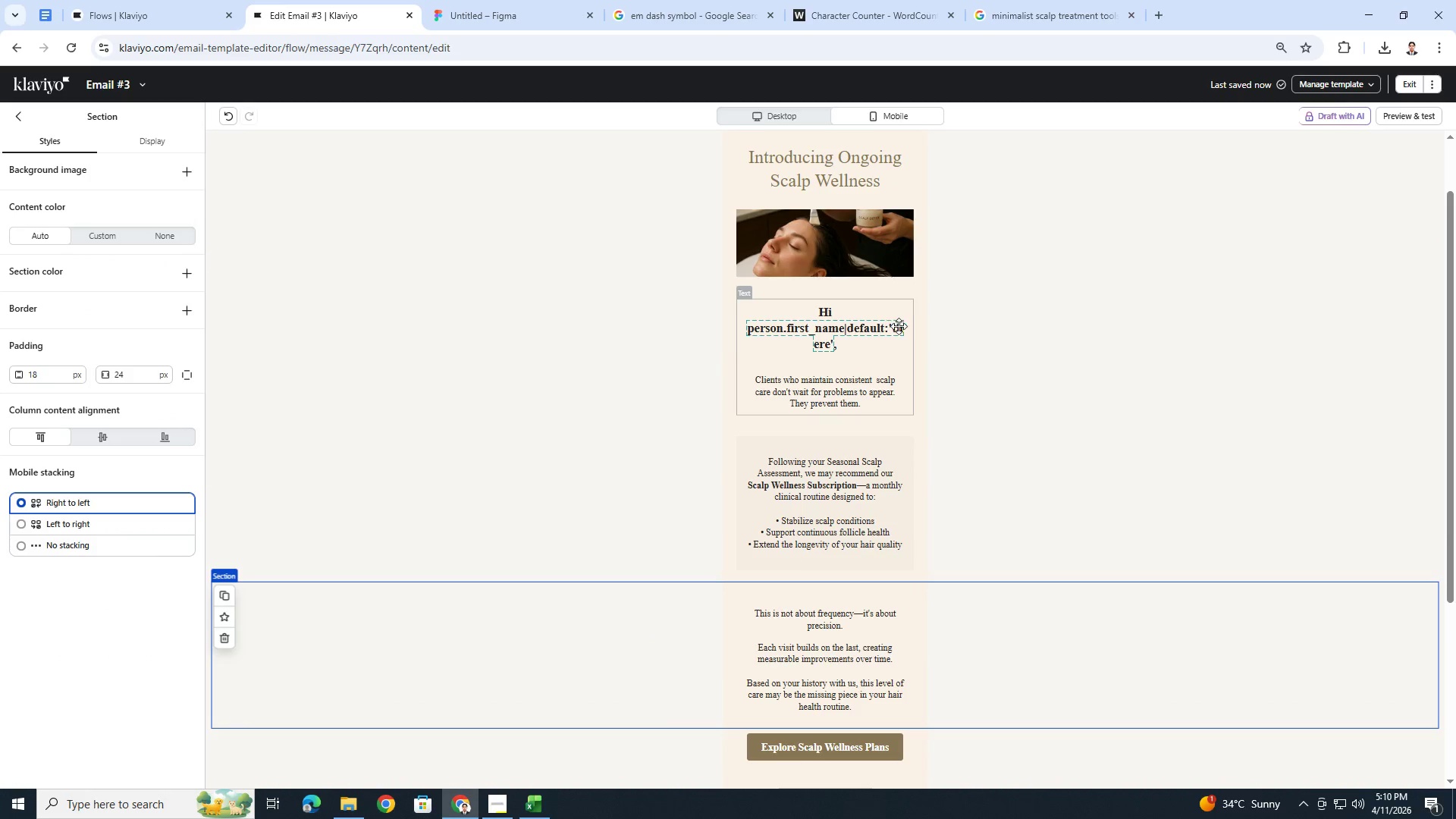 
scroll: coordinate [993, 429], scroll_direction: down, amount: 2.0
 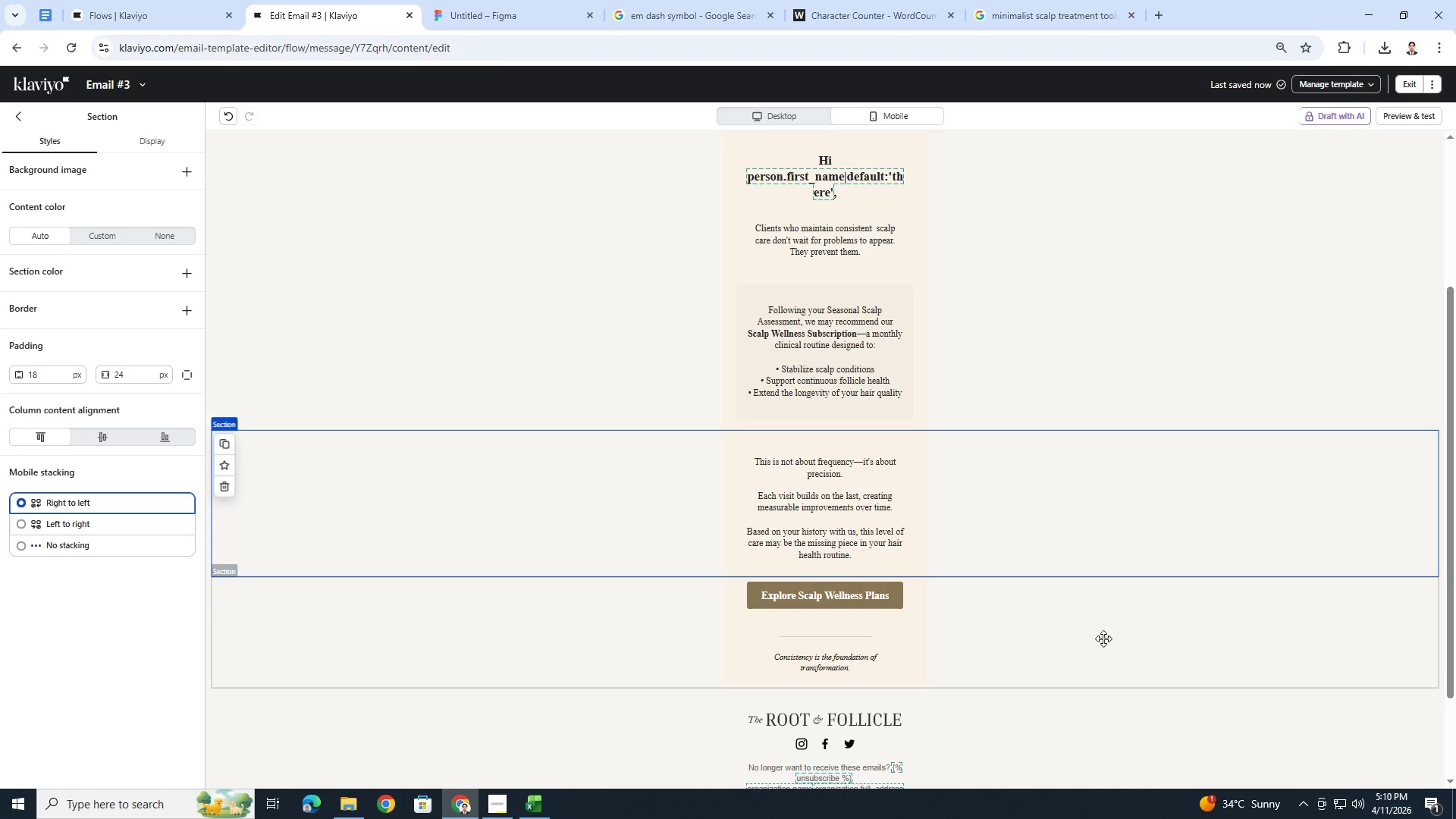 
scroll: coordinate [1069, 346], scroll_direction: up, amount: 4.0
 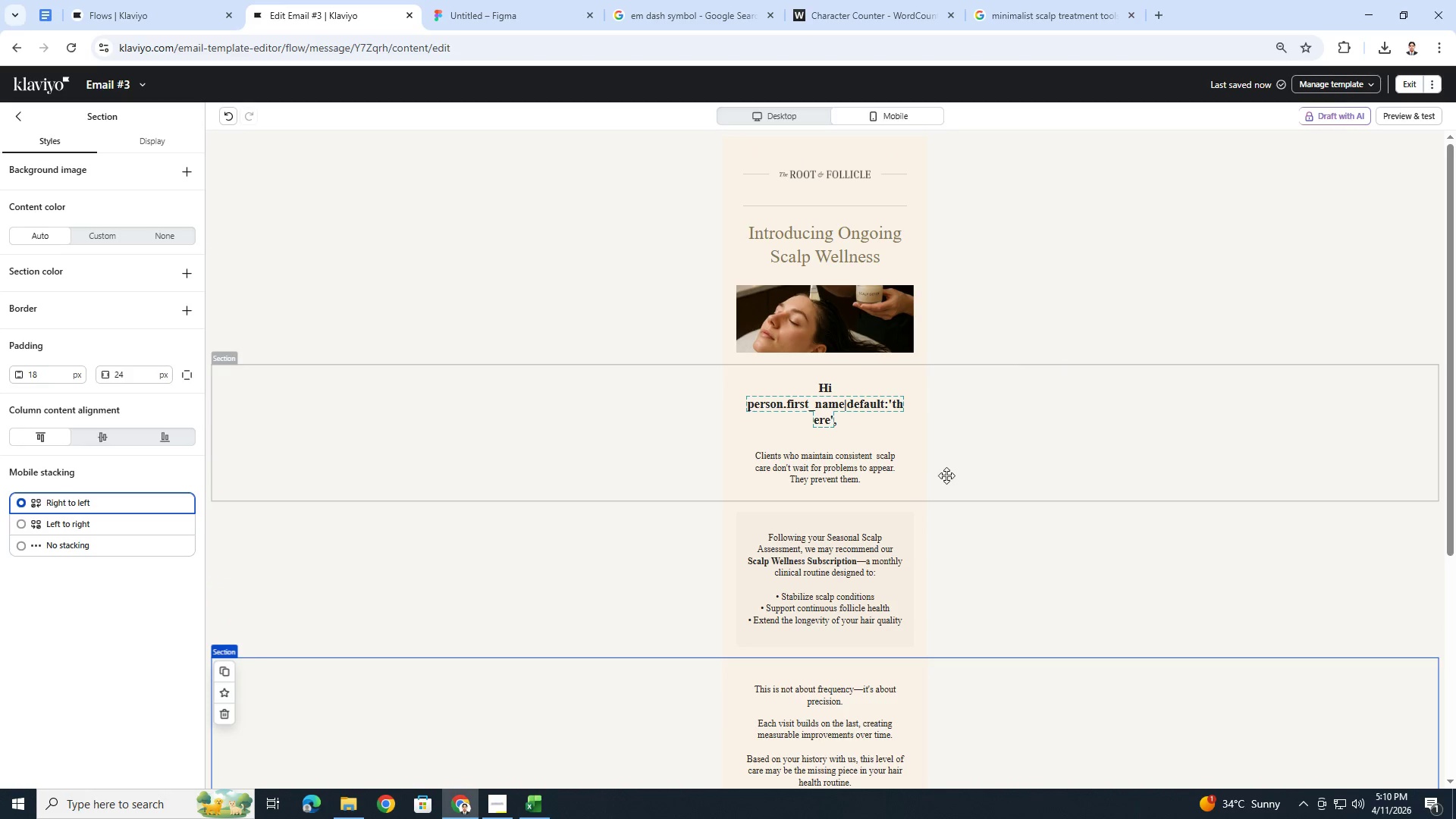 
left_click([773, 118])
 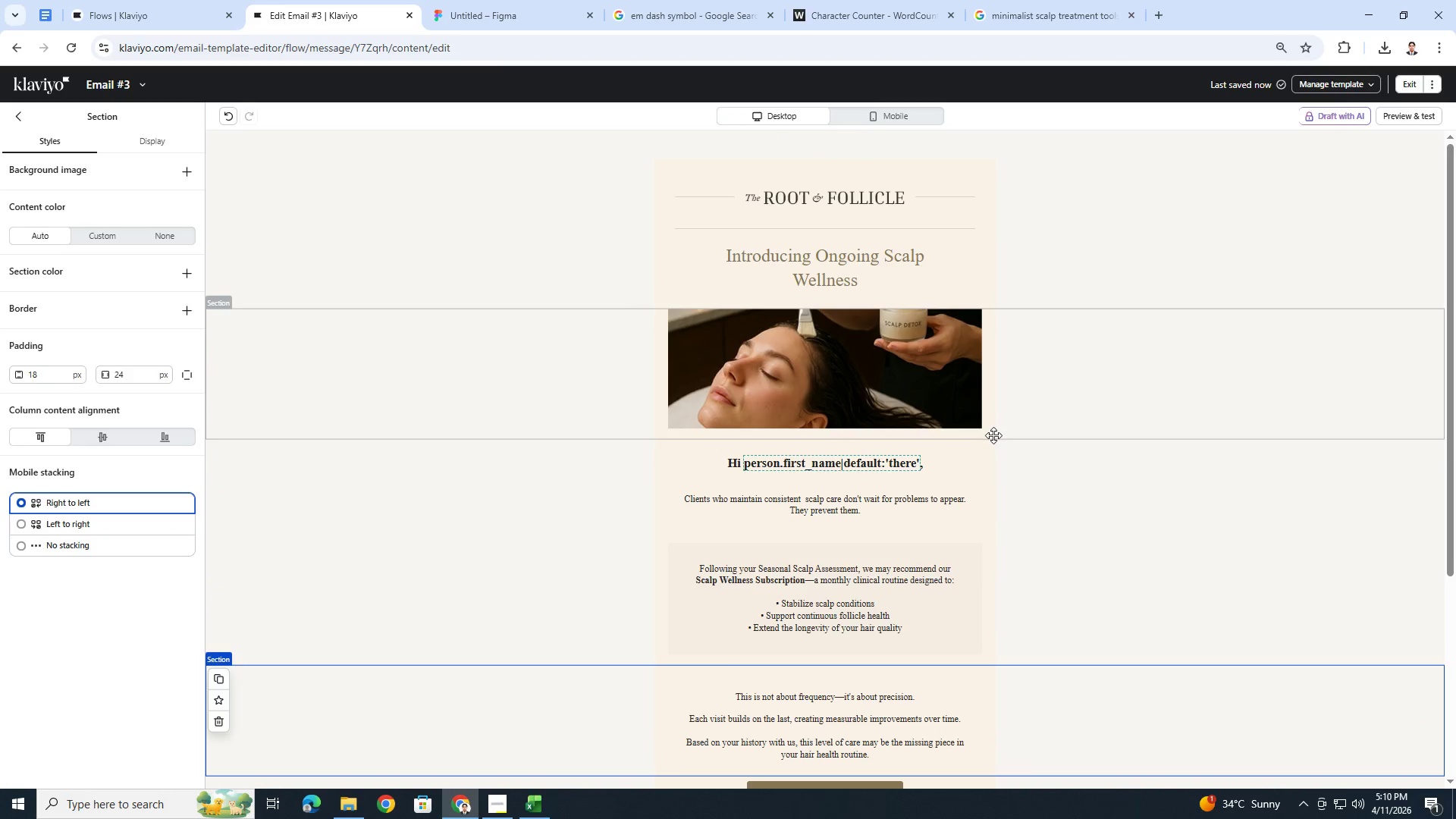 
scroll: coordinate [992, 431], scroll_direction: none, amount: 0.0
 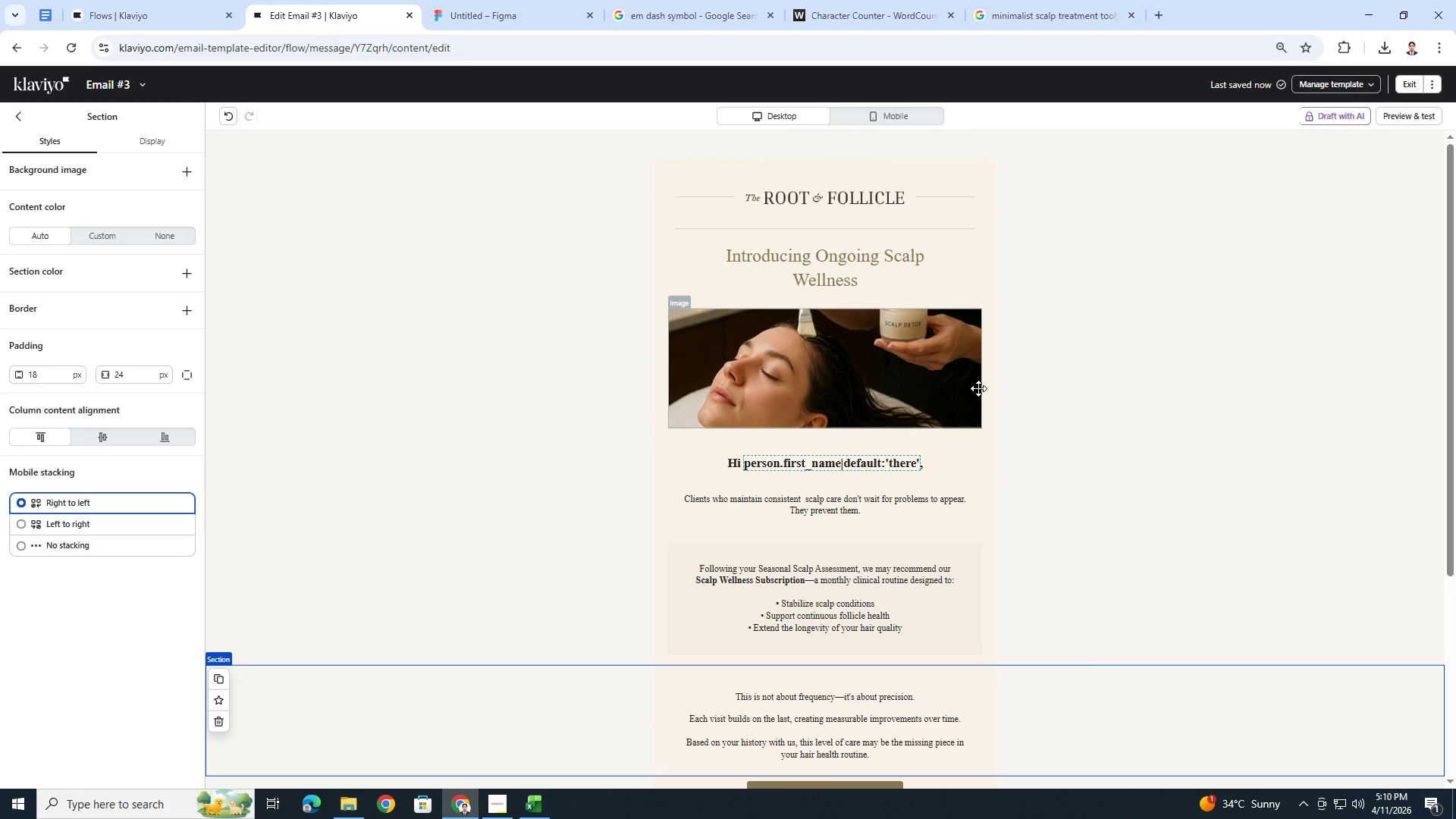 
left_click([978, 388])
 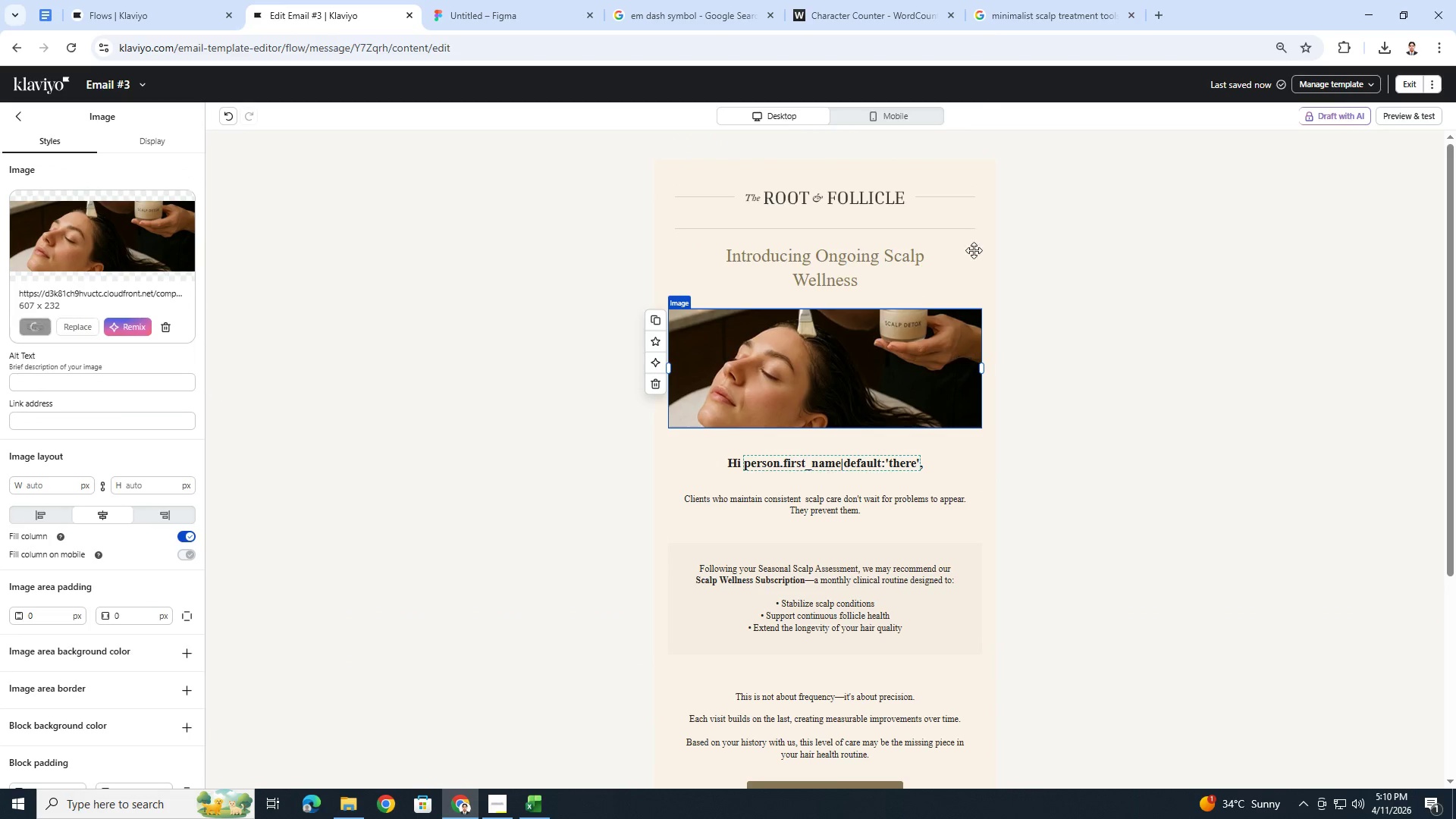 
mouse_move([975, 40])
 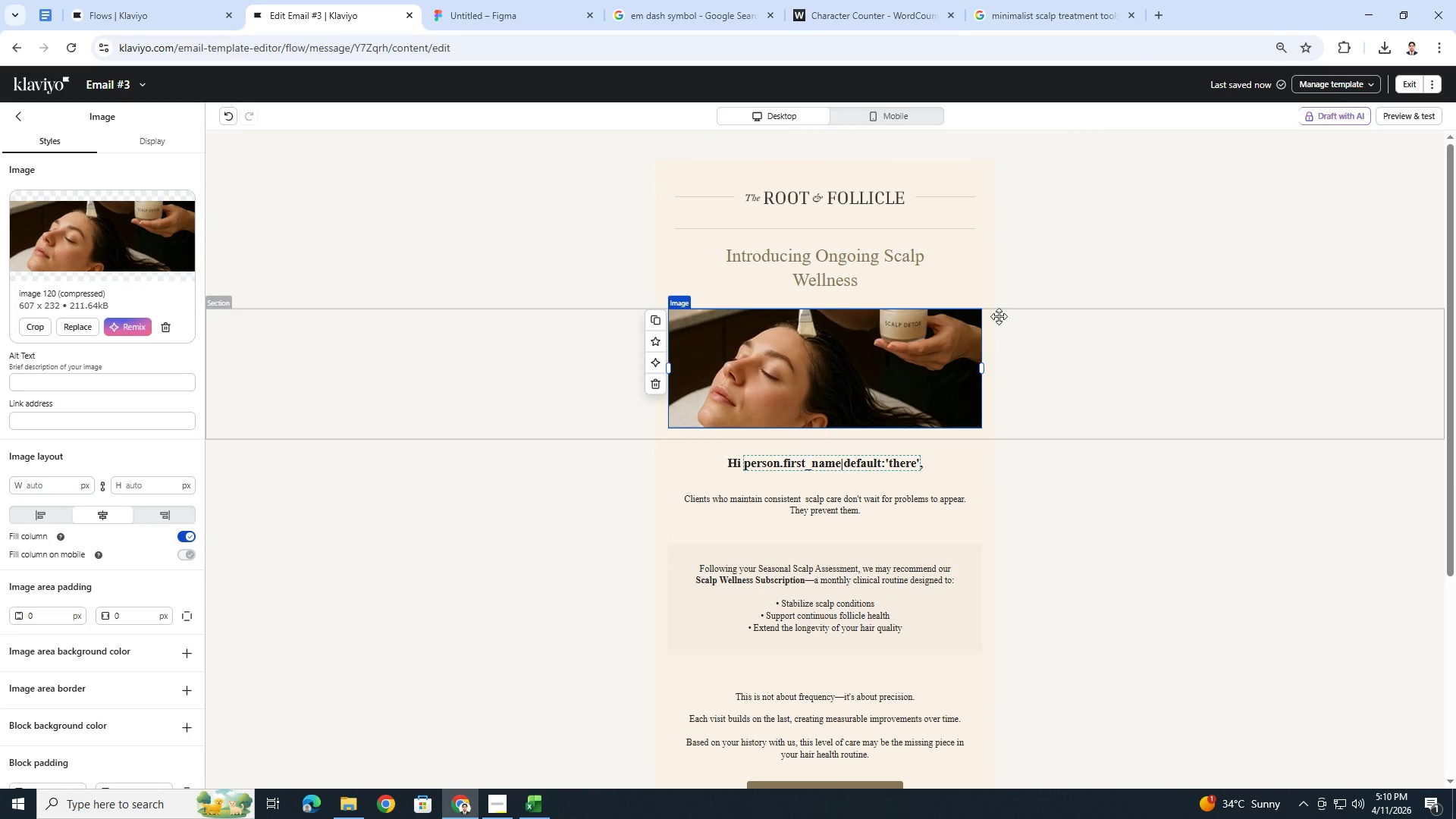 
left_click([1026, 27])
 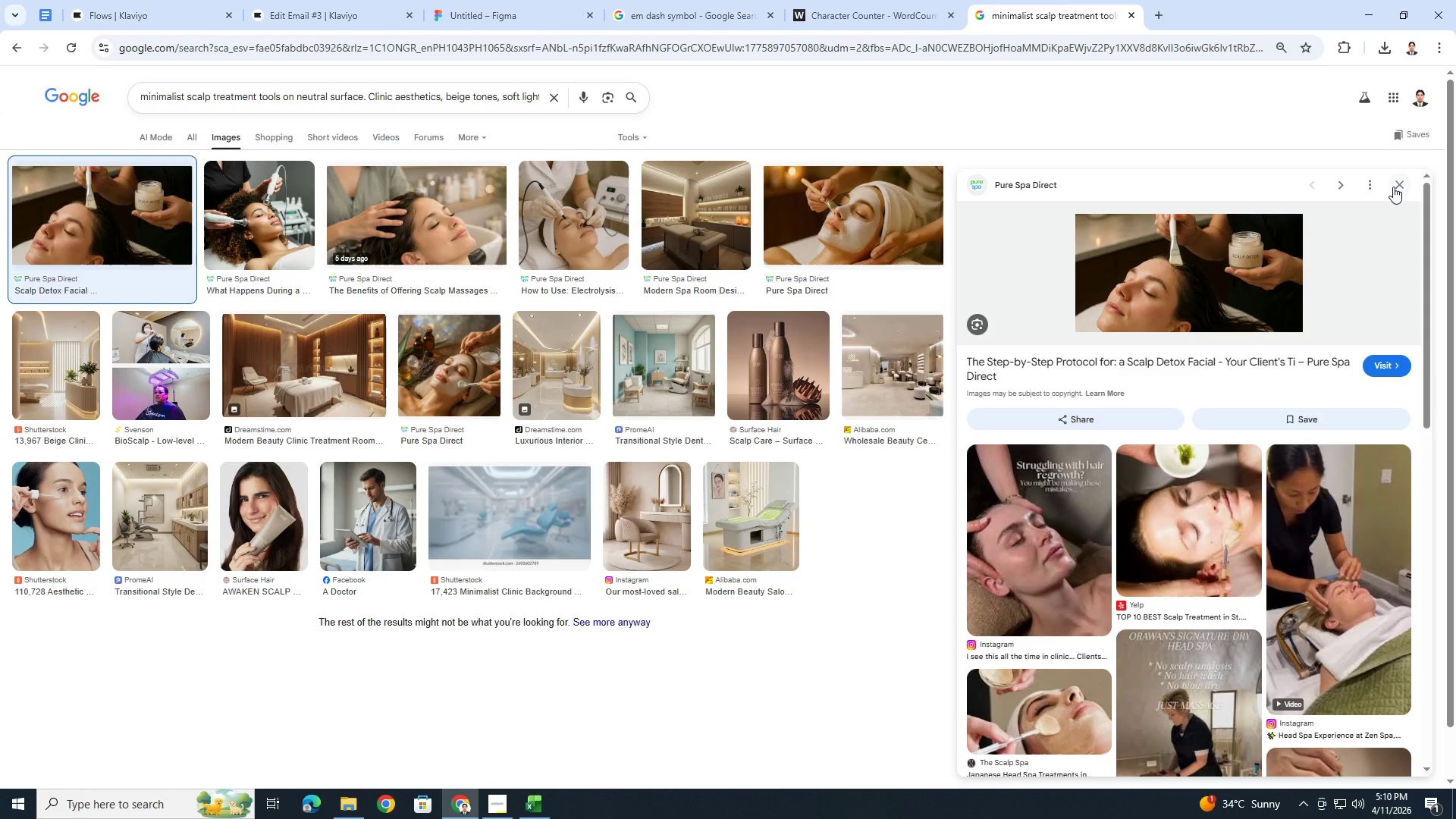 
left_click([1393, 187])
 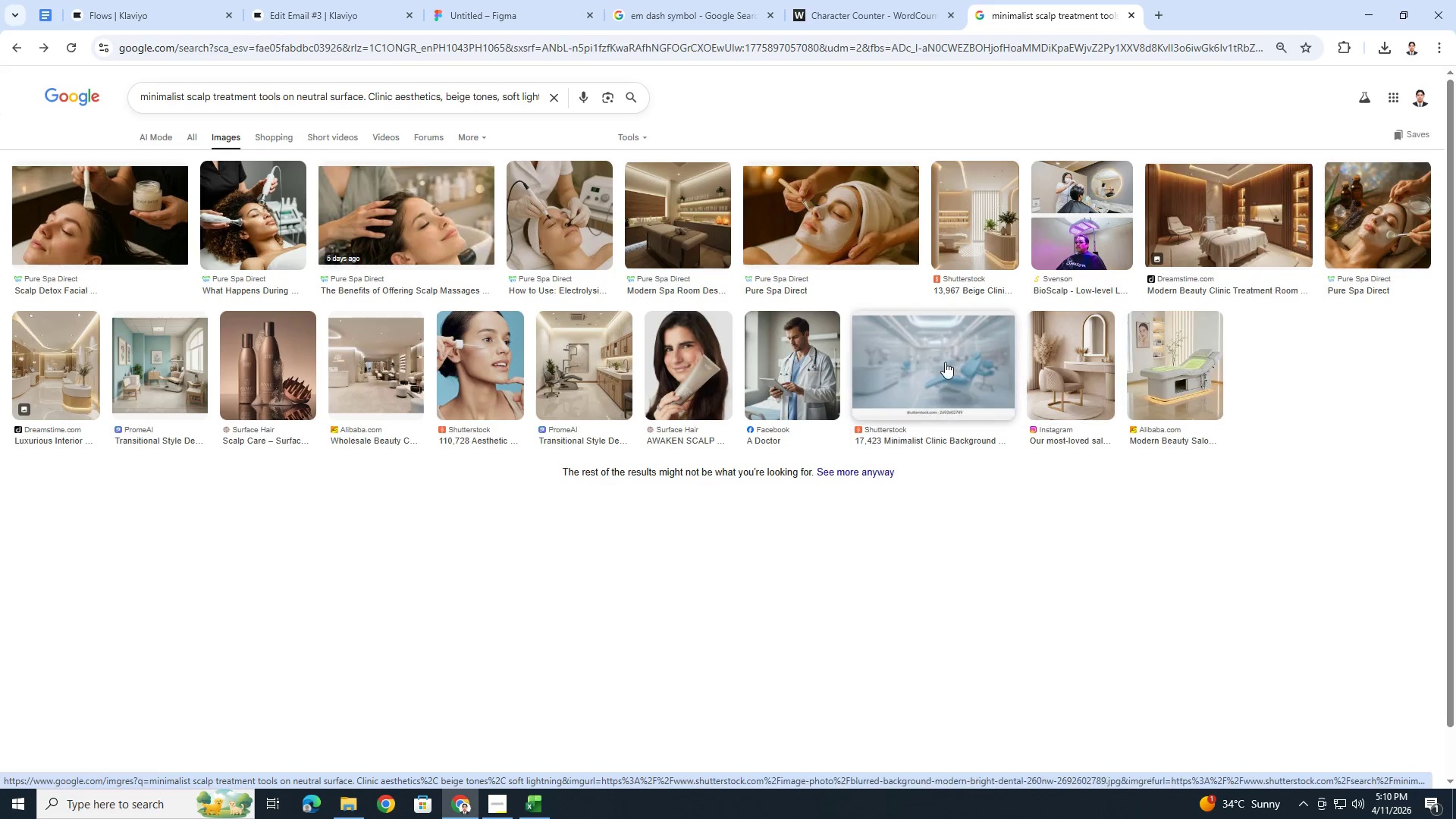 
wait(11.02)
 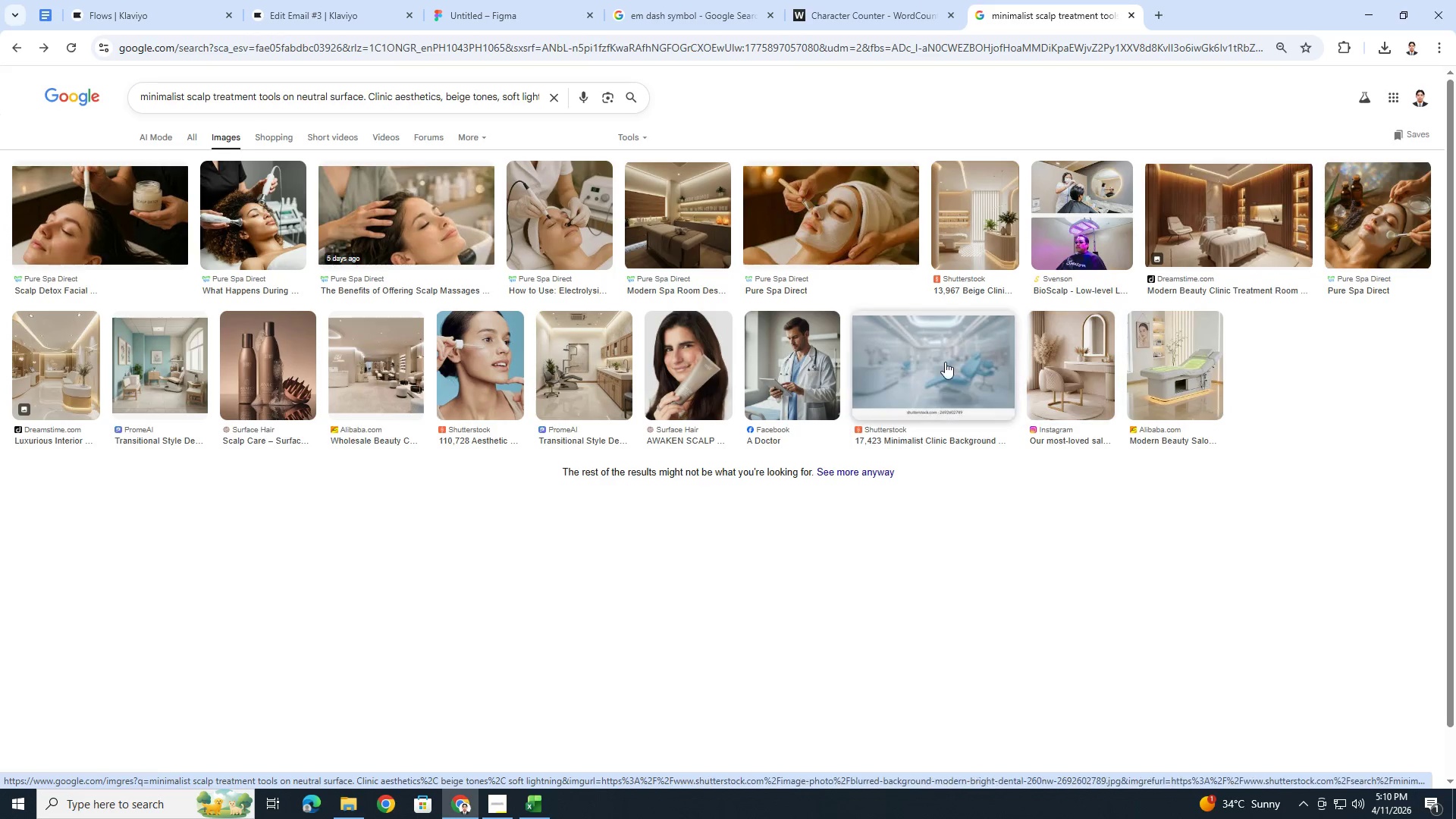 
double_click([190, 96])
 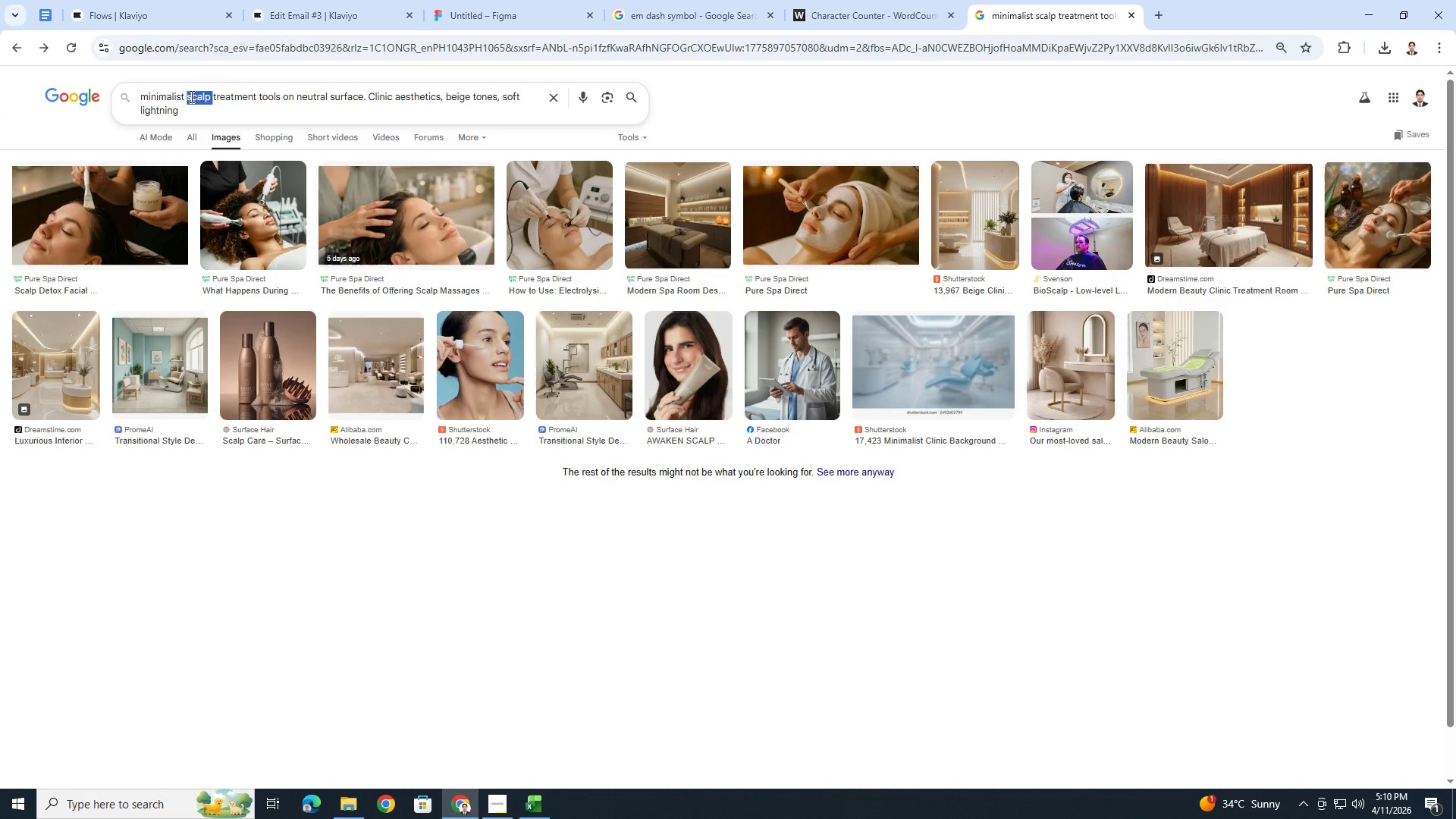 
triple_click([190, 96])
 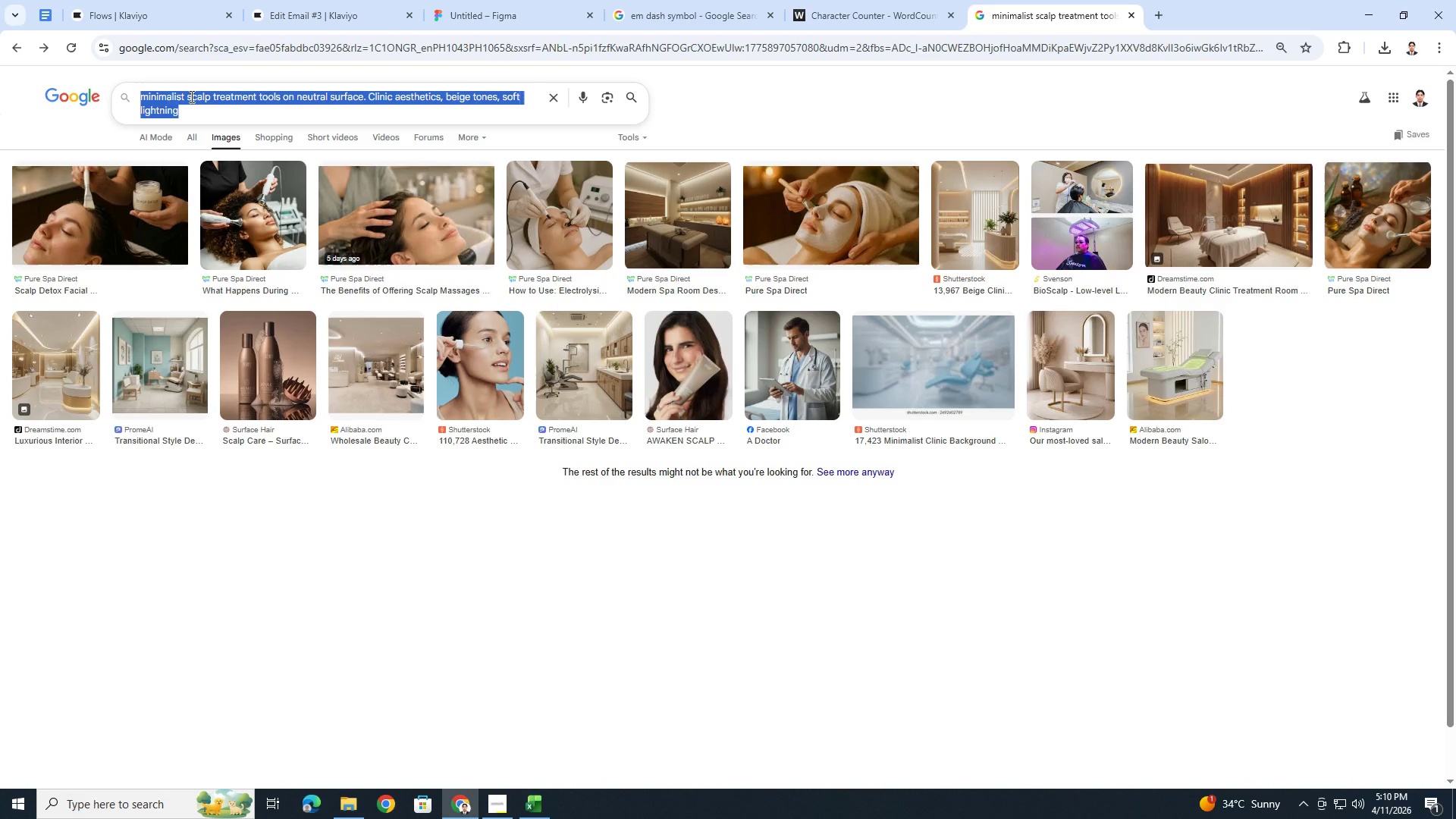 
type(scalp wellness)
 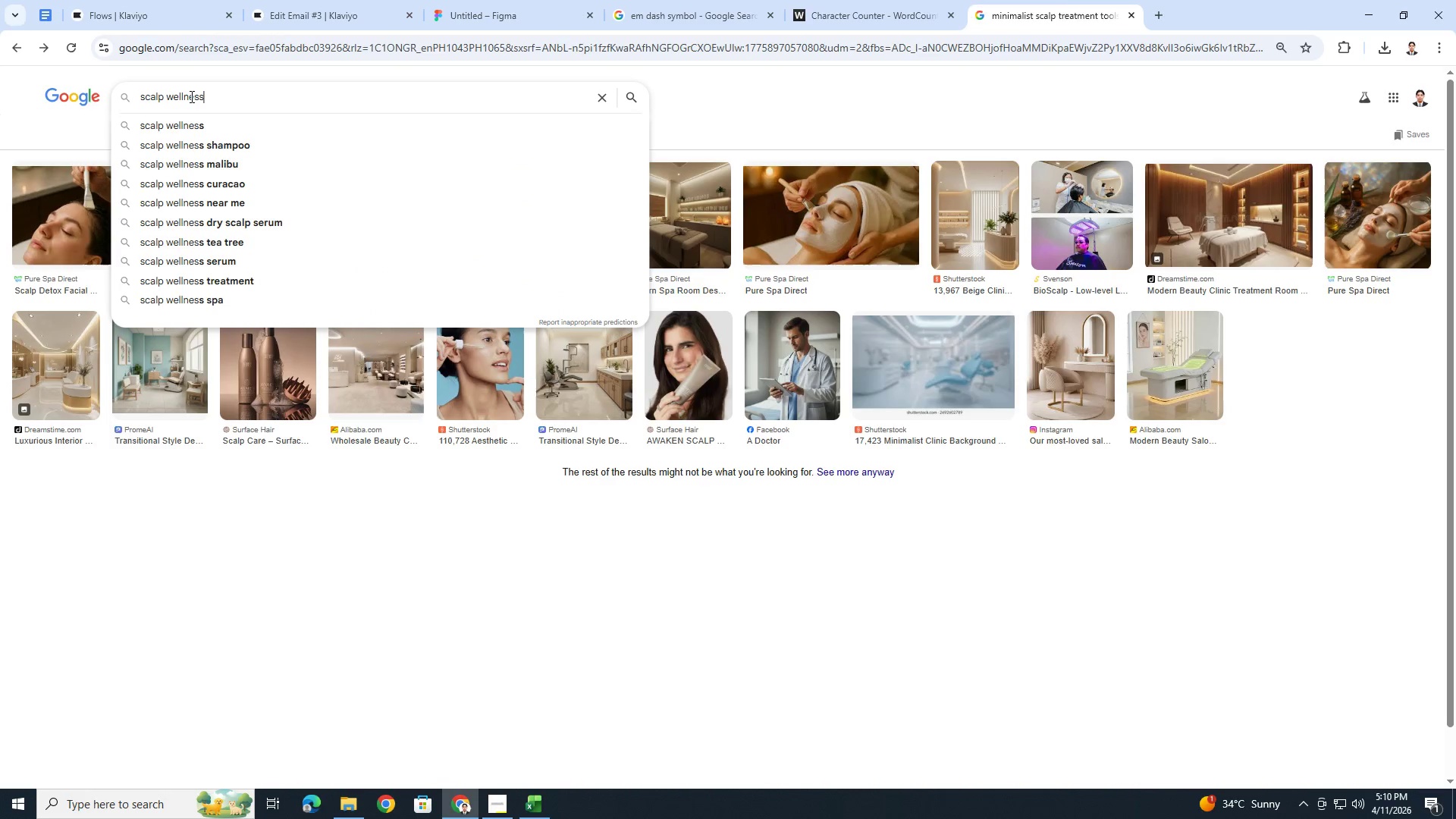 
key(Enter)
 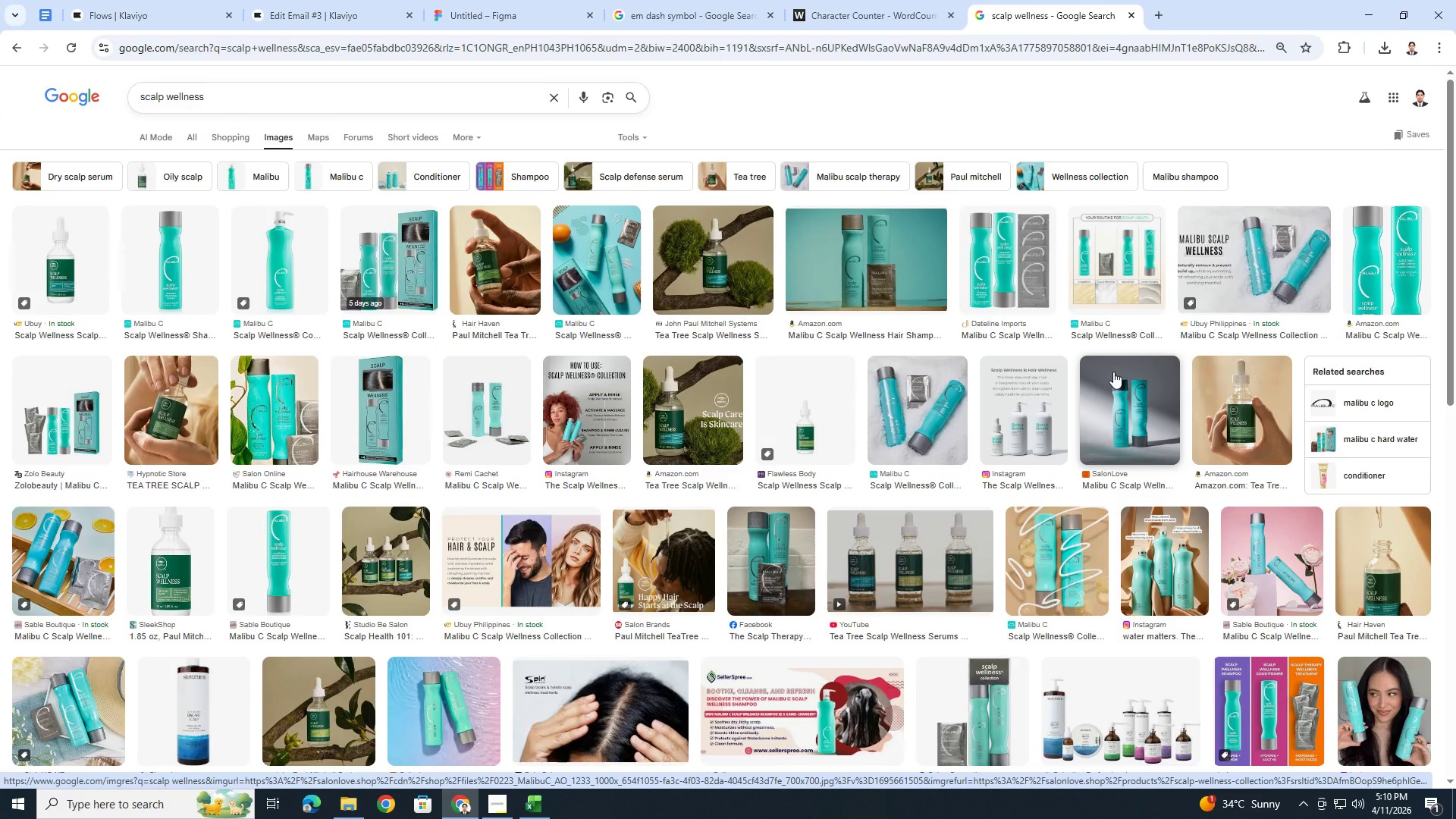 
wait(5.88)
 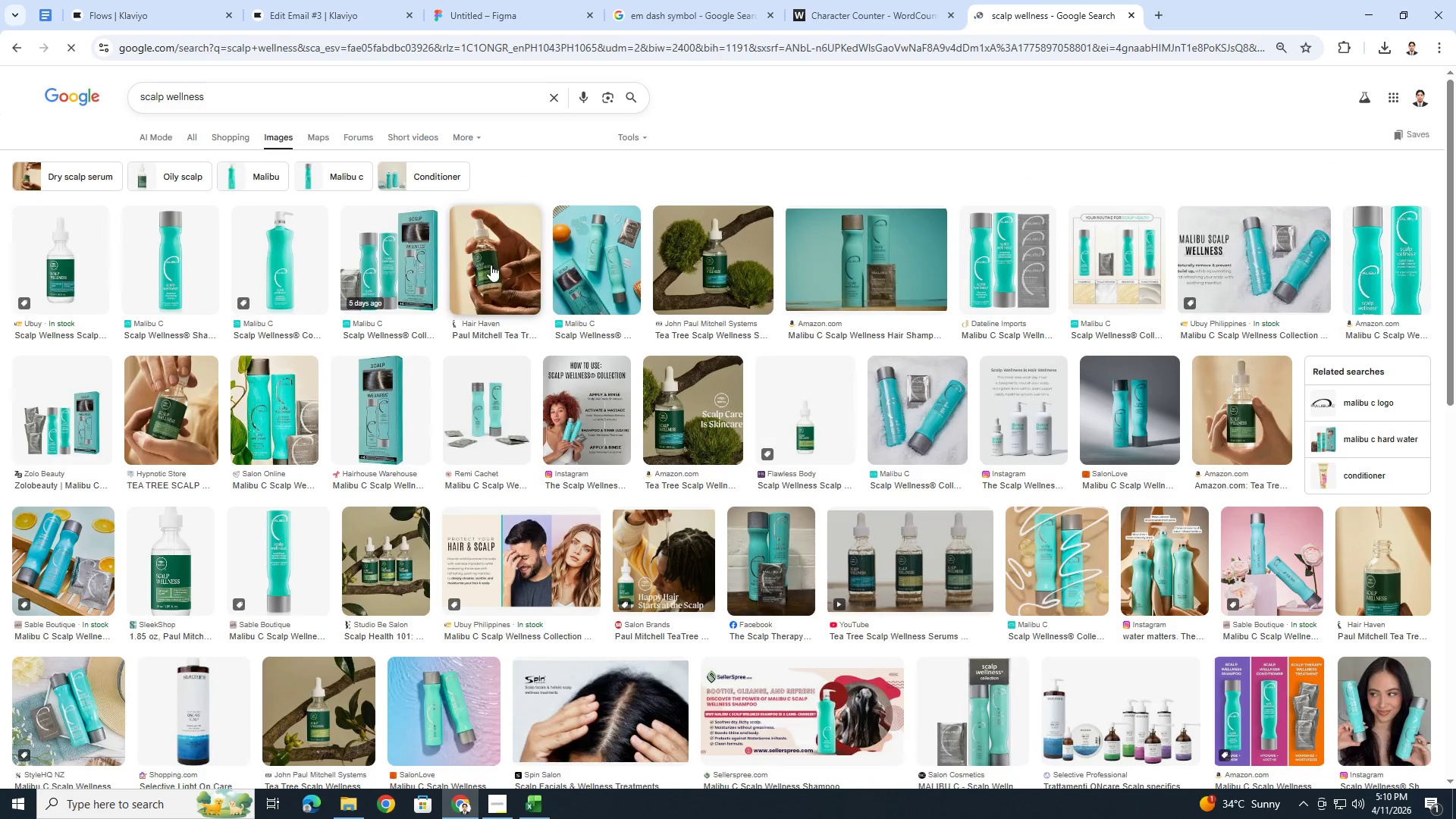 
left_click([171, 0])
 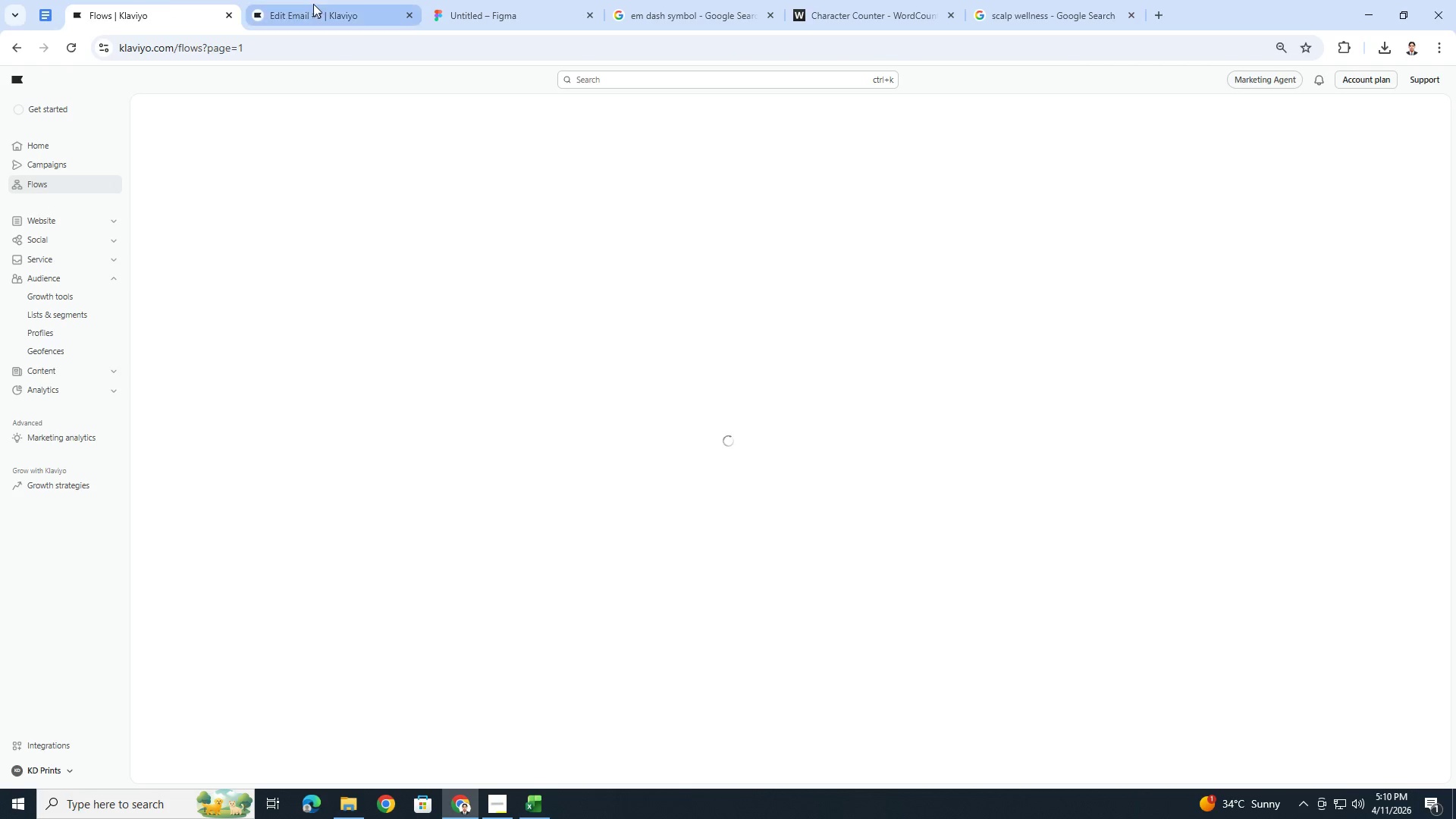 
left_click([319, 2])
 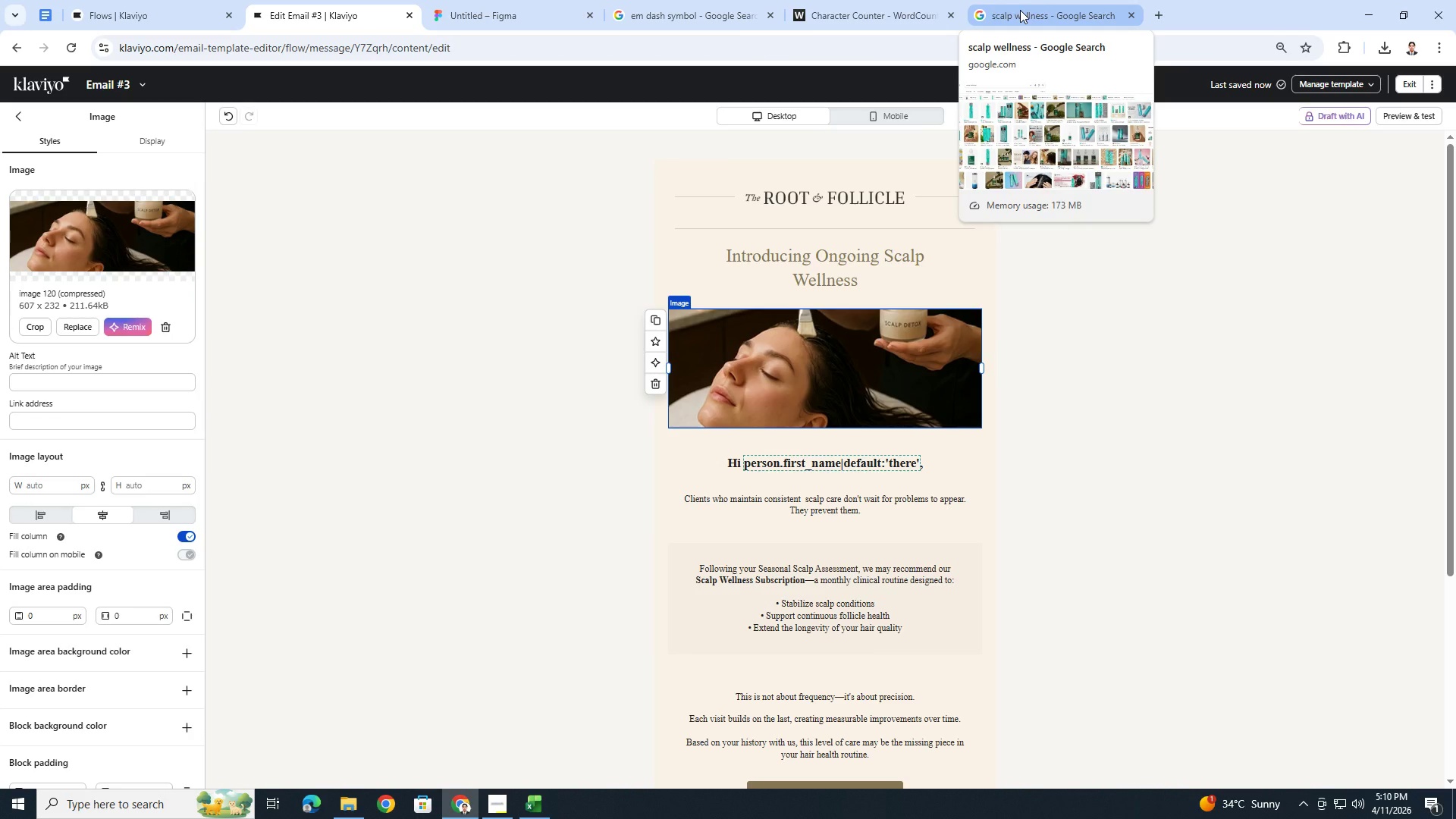 
wait(5.77)
 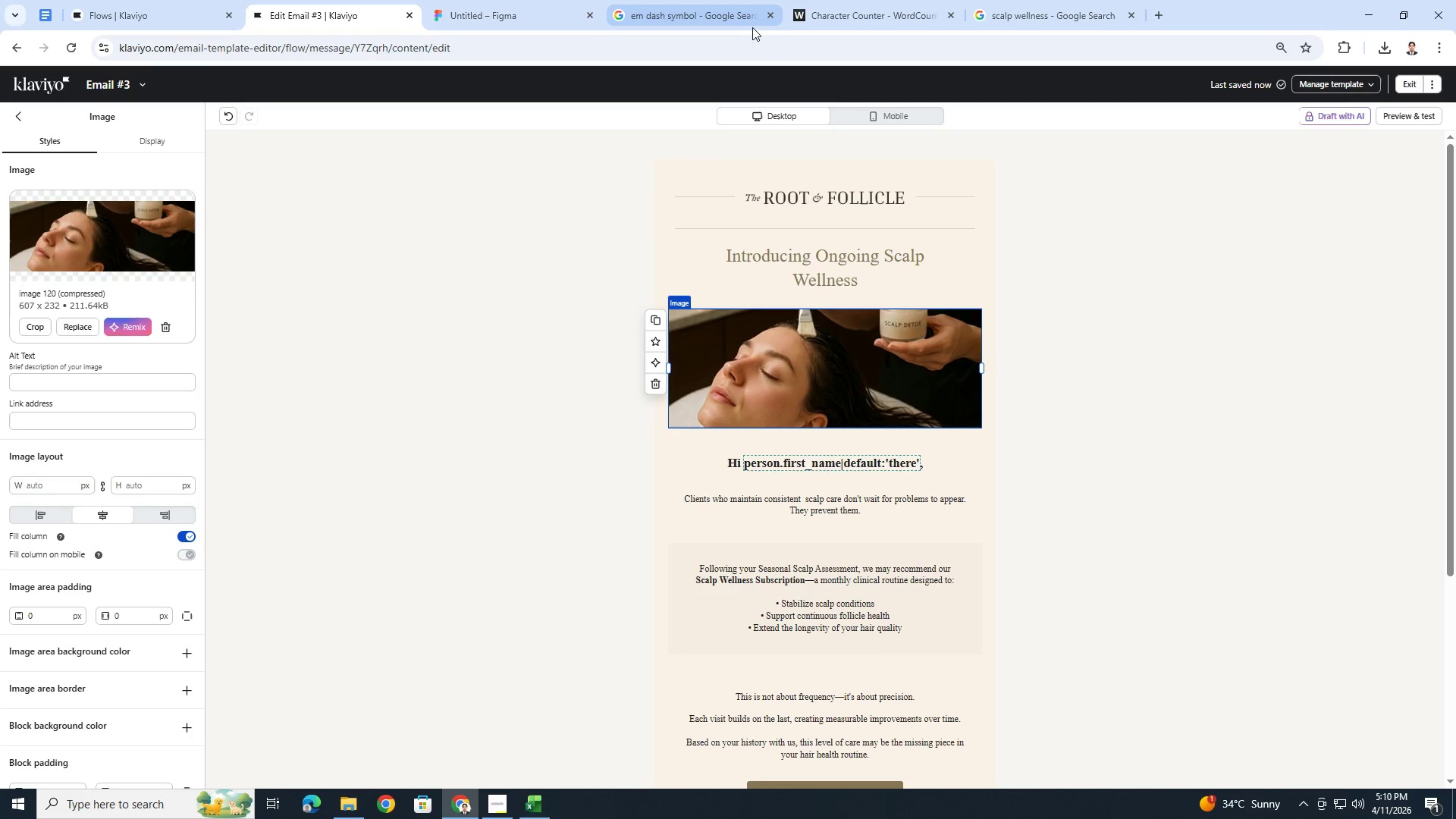 
left_click([1022, 14])
 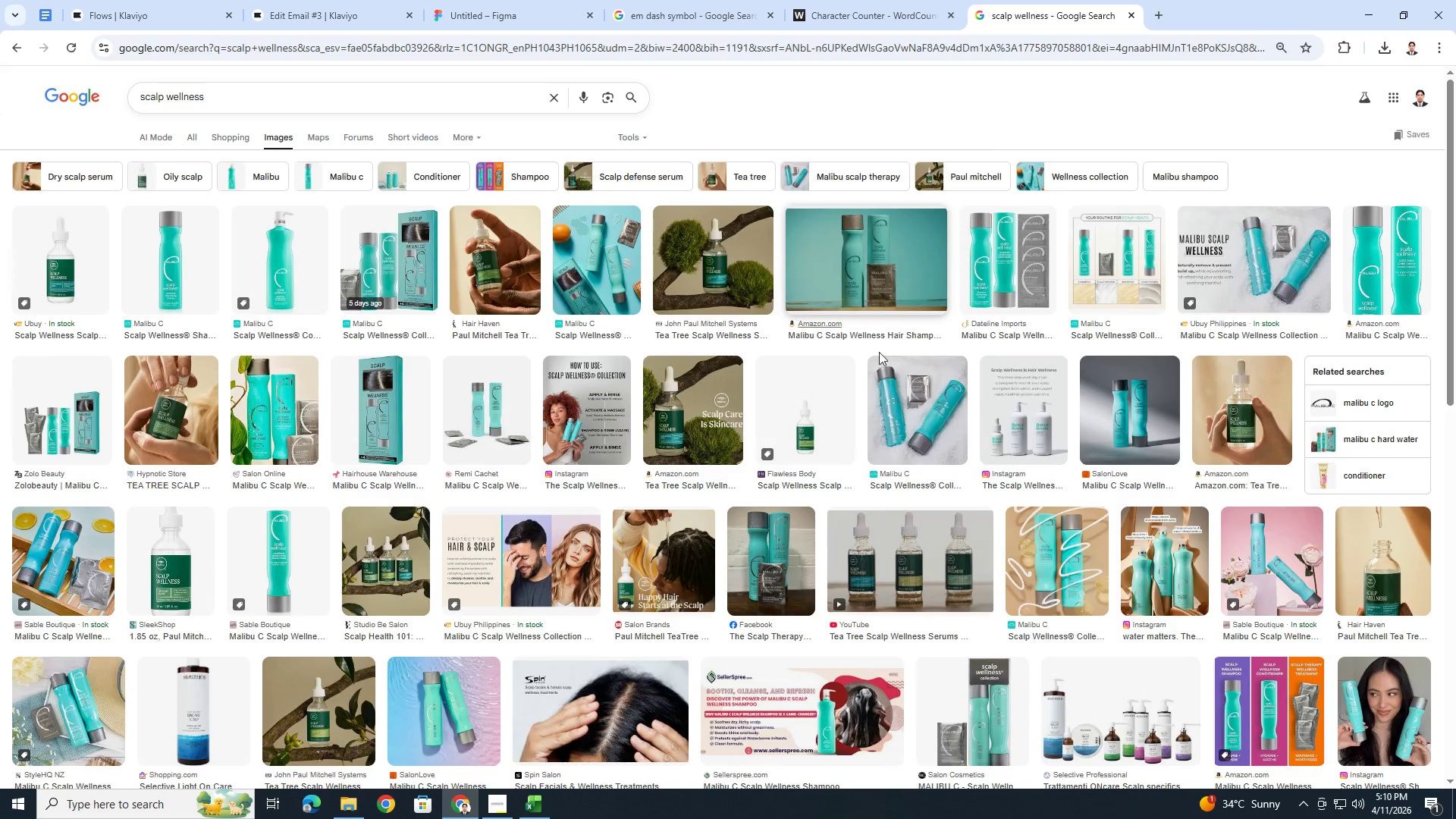 
scroll: coordinate [877, 366], scroll_direction: down, amount: 13.0
 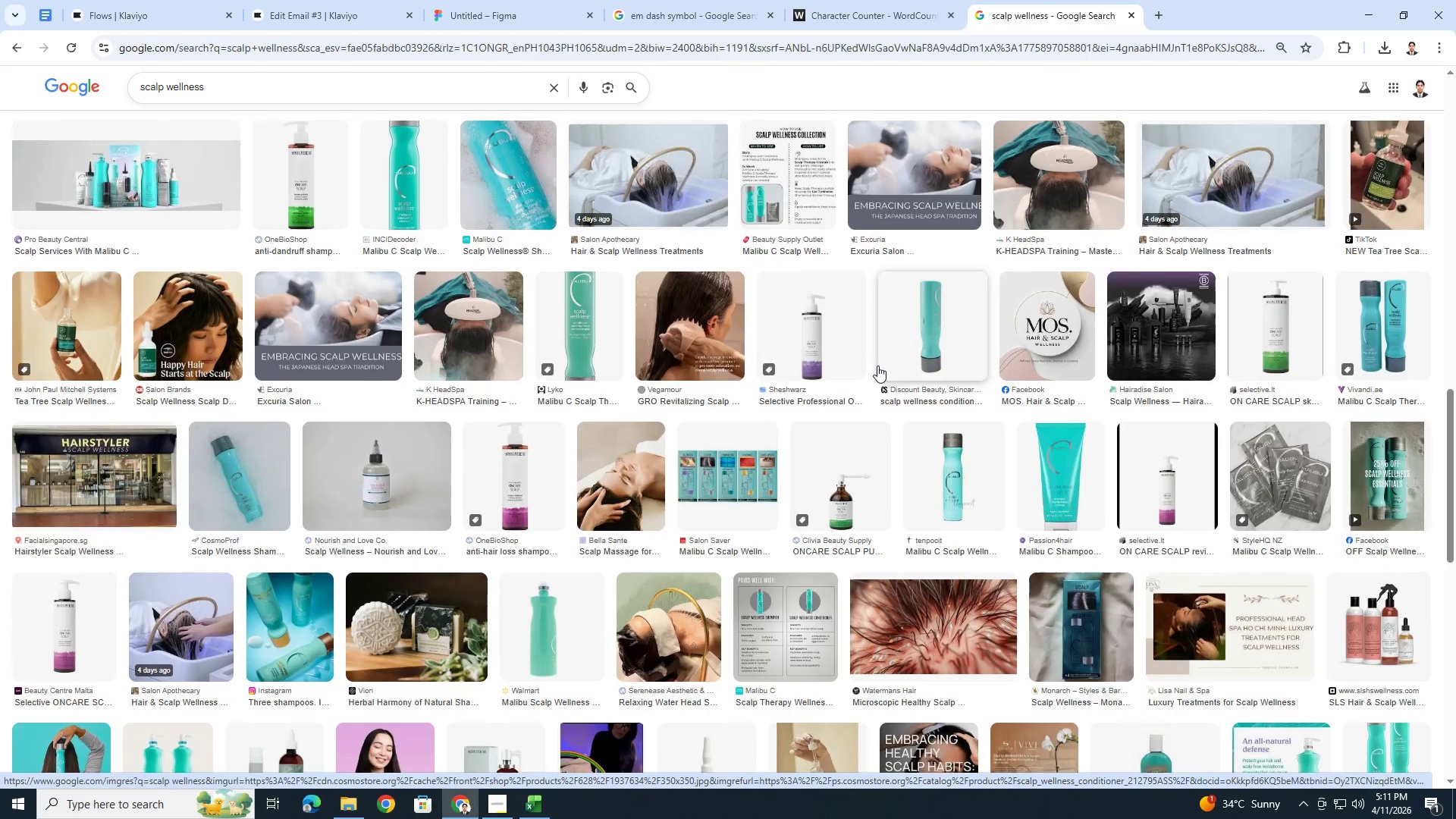 
scroll: coordinate [877, 366], scroll_direction: up, amount: 21.0
 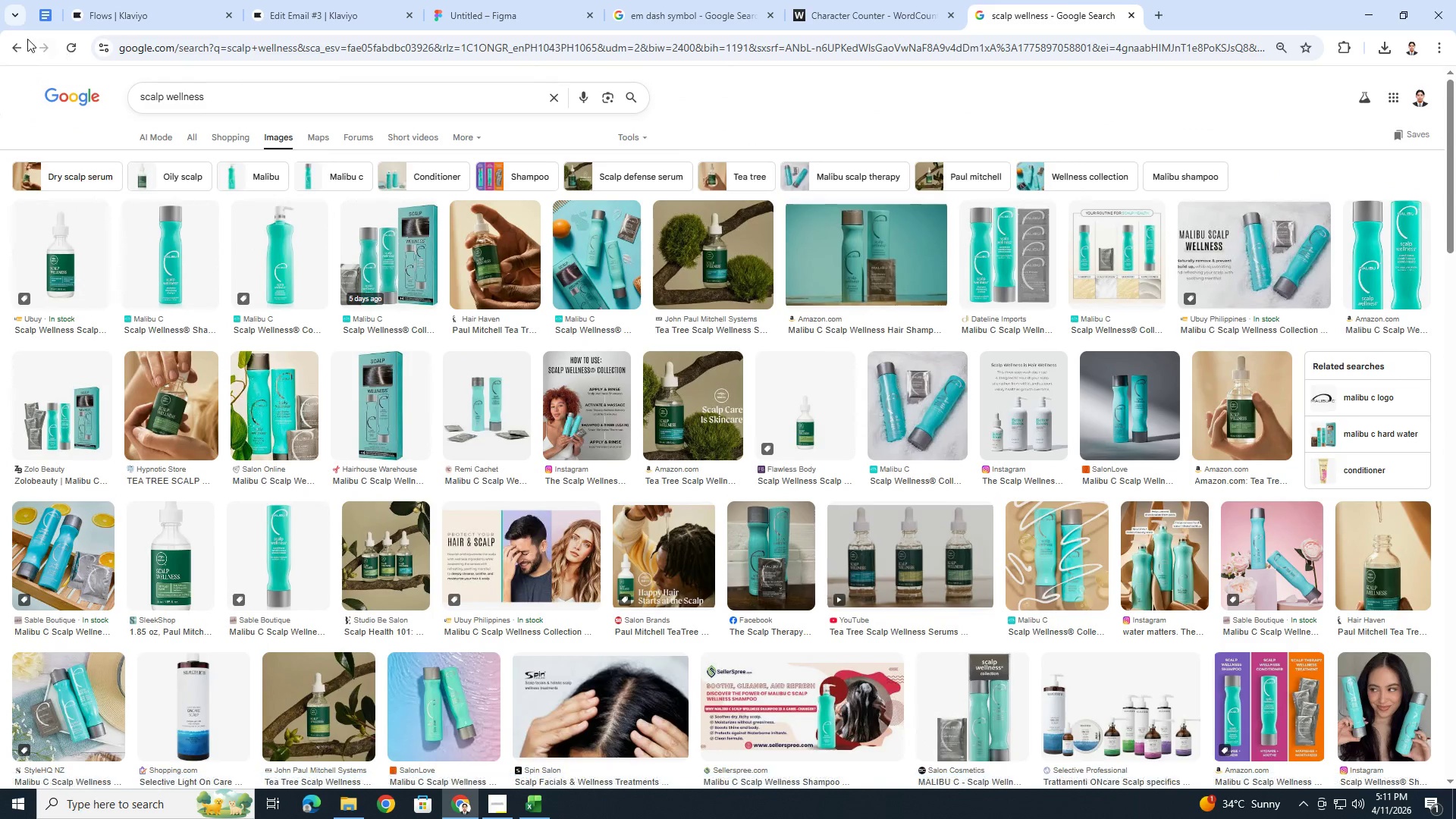 
left_click([22, 47])
 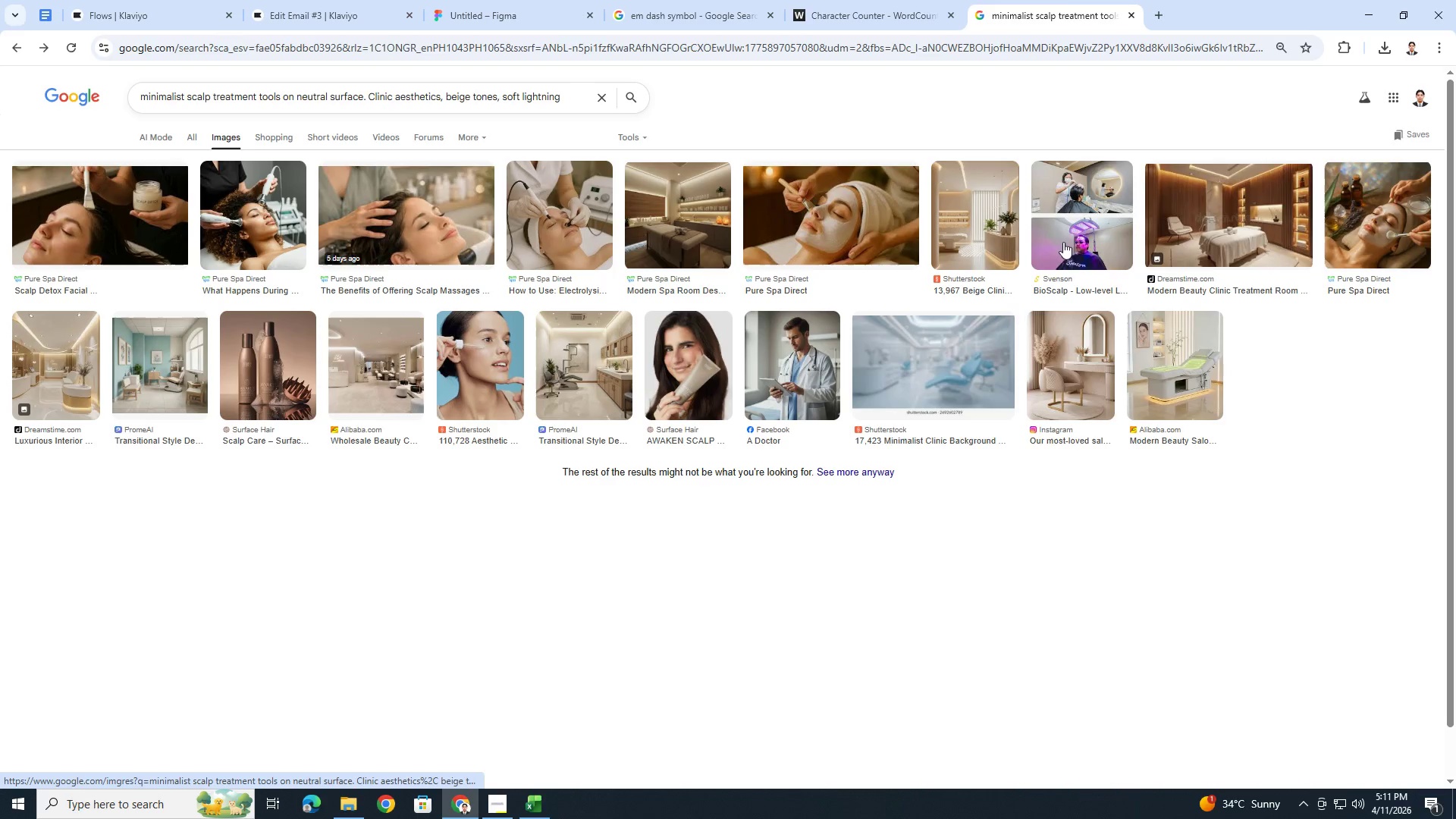 
left_click([702, 213])
 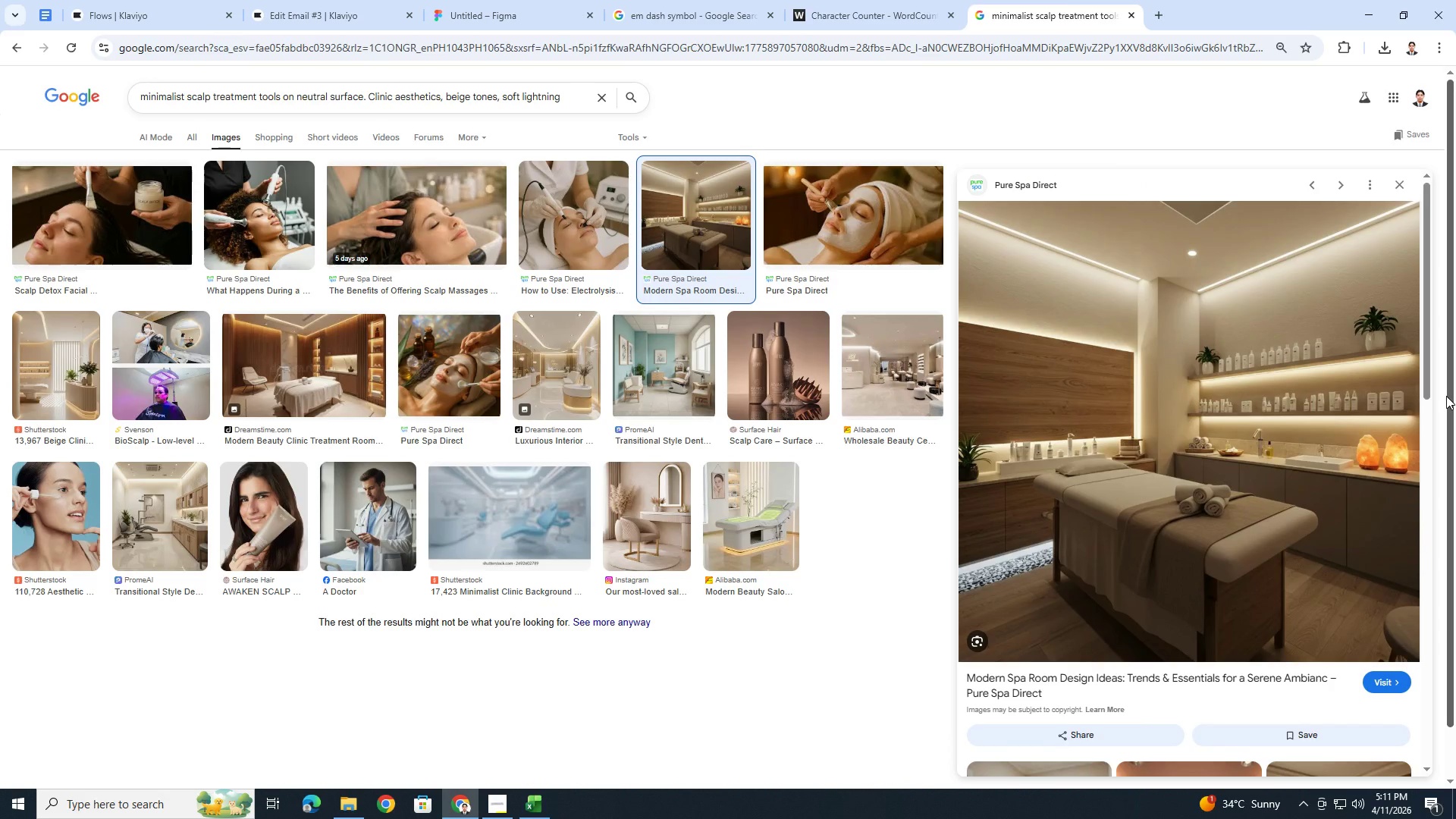 
right_click([1181, 378])
 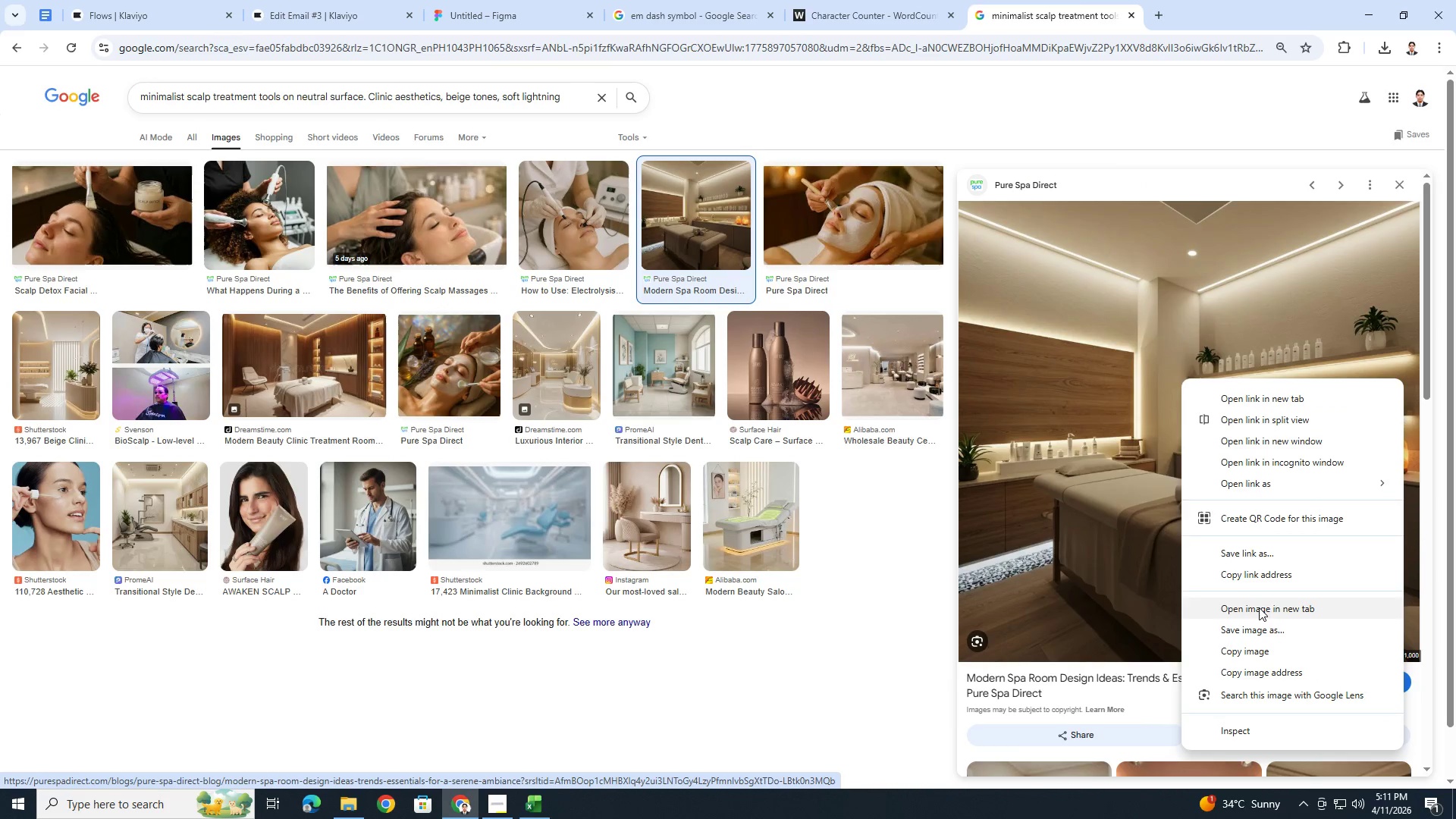 
left_click([1260, 648])
 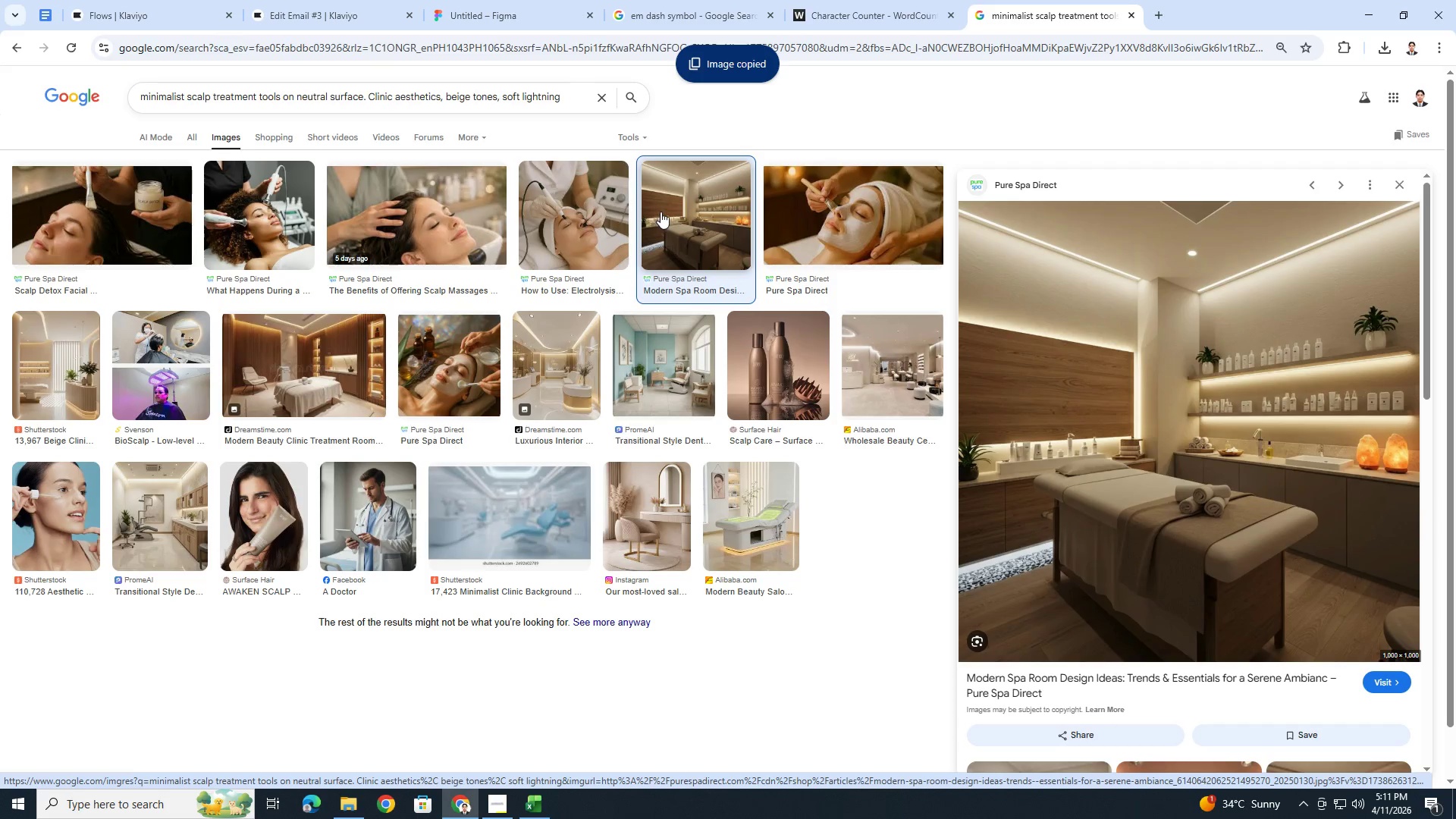 
left_click([323, 14])
 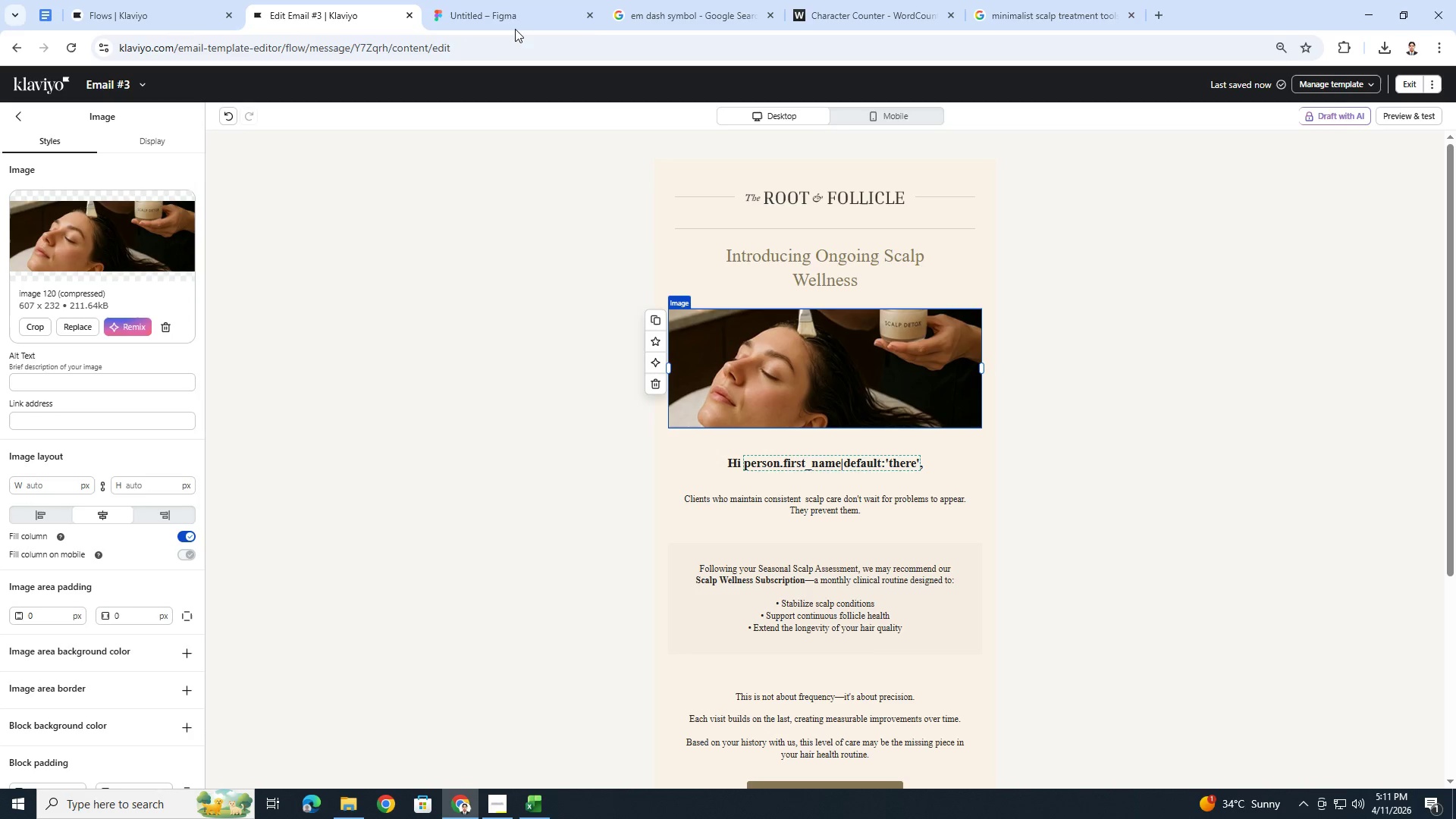 
left_click([532, 14])
 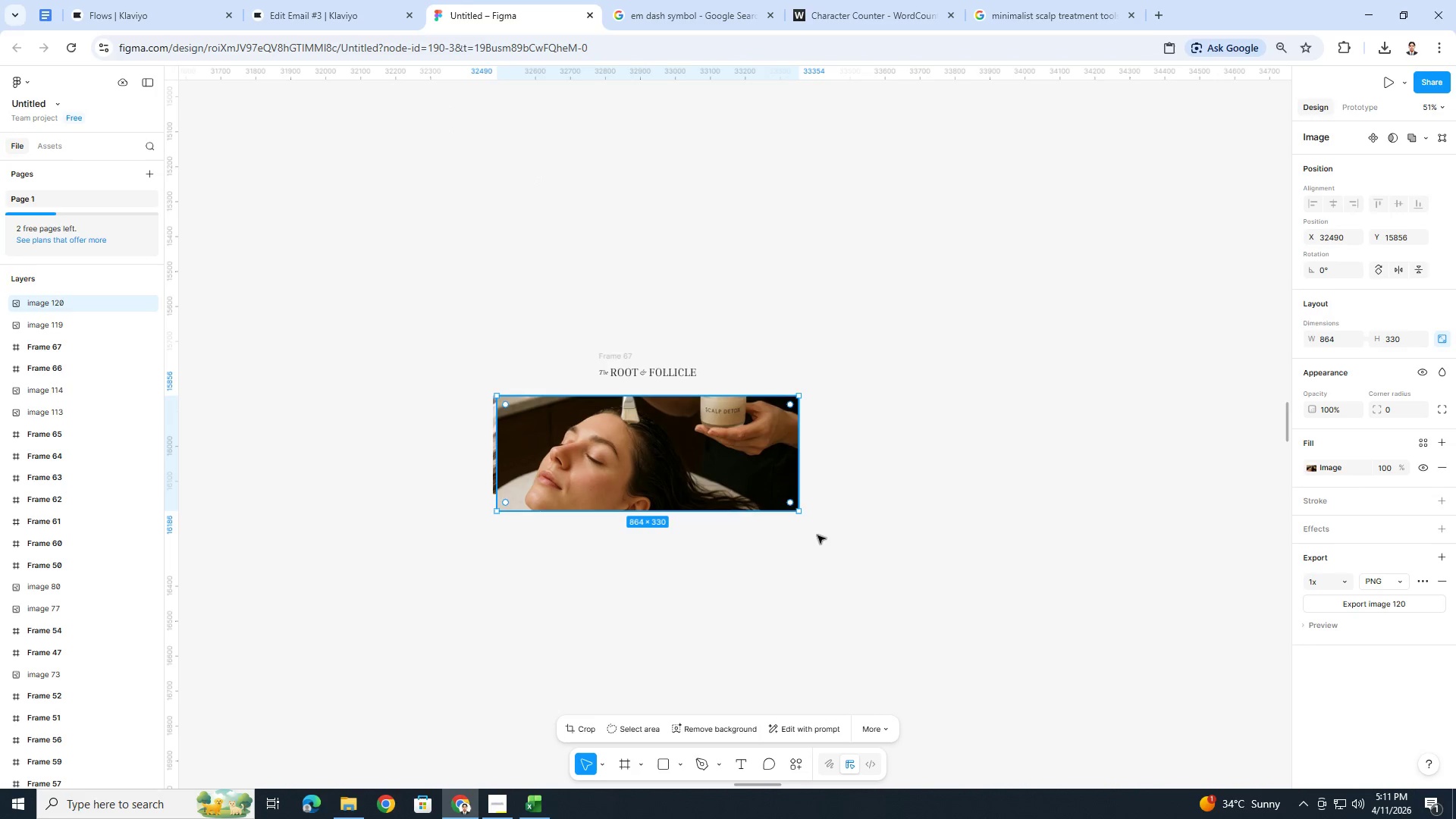 
left_click([866, 540])
 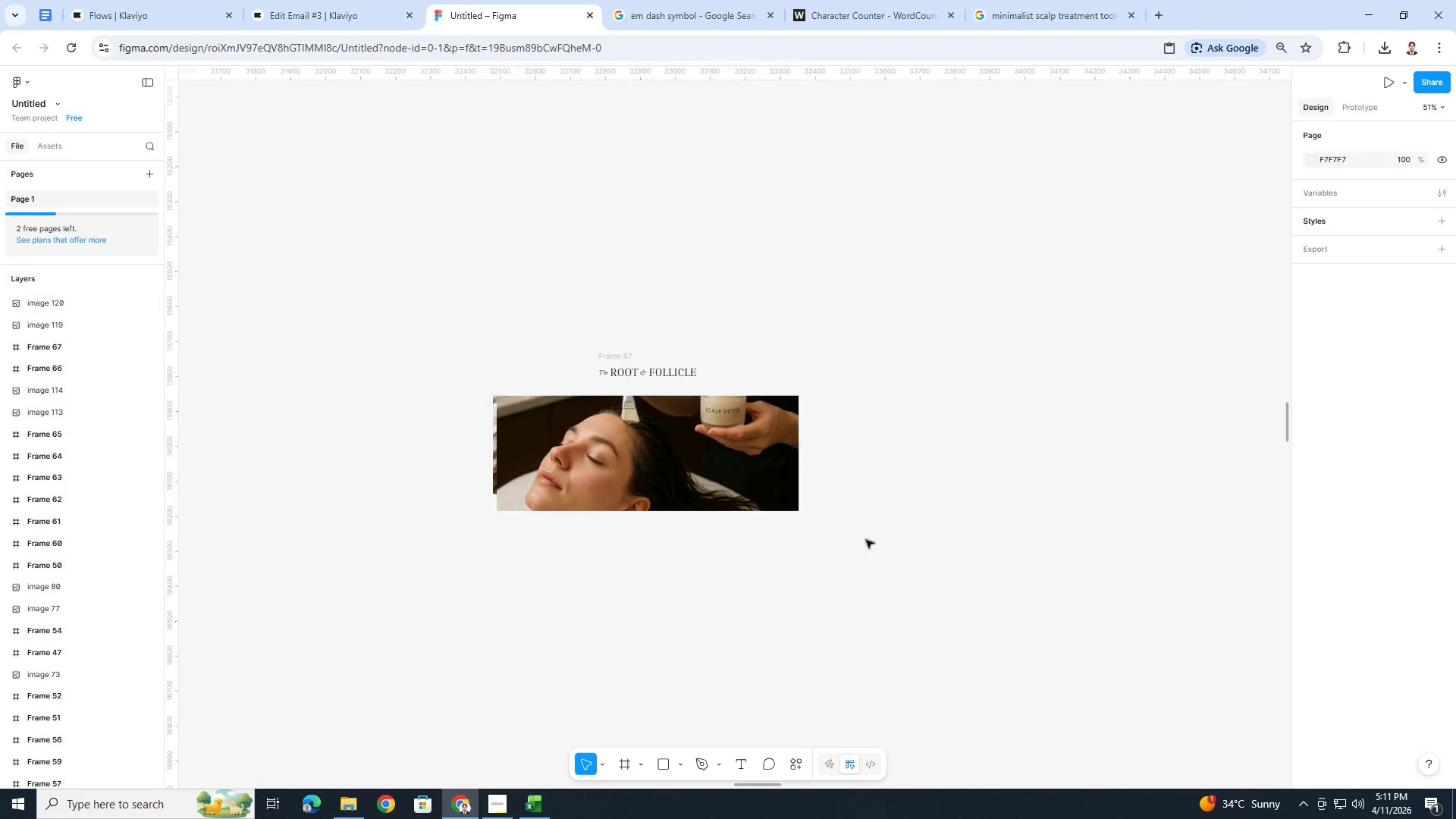 
key(Control+V)
 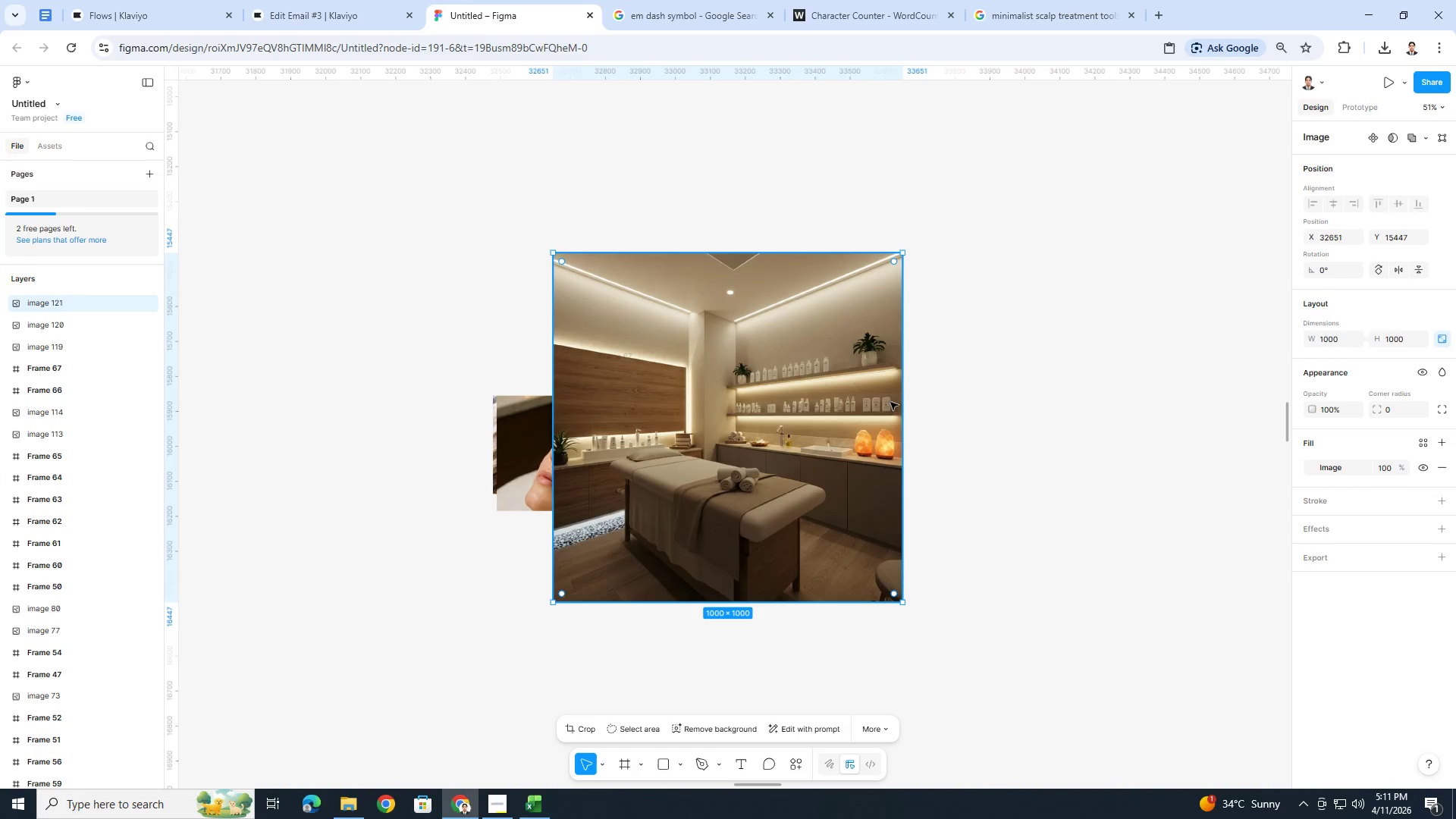 
left_click_drag(start_coordinate=[811, 370], to_coordinate=[755, 529])
 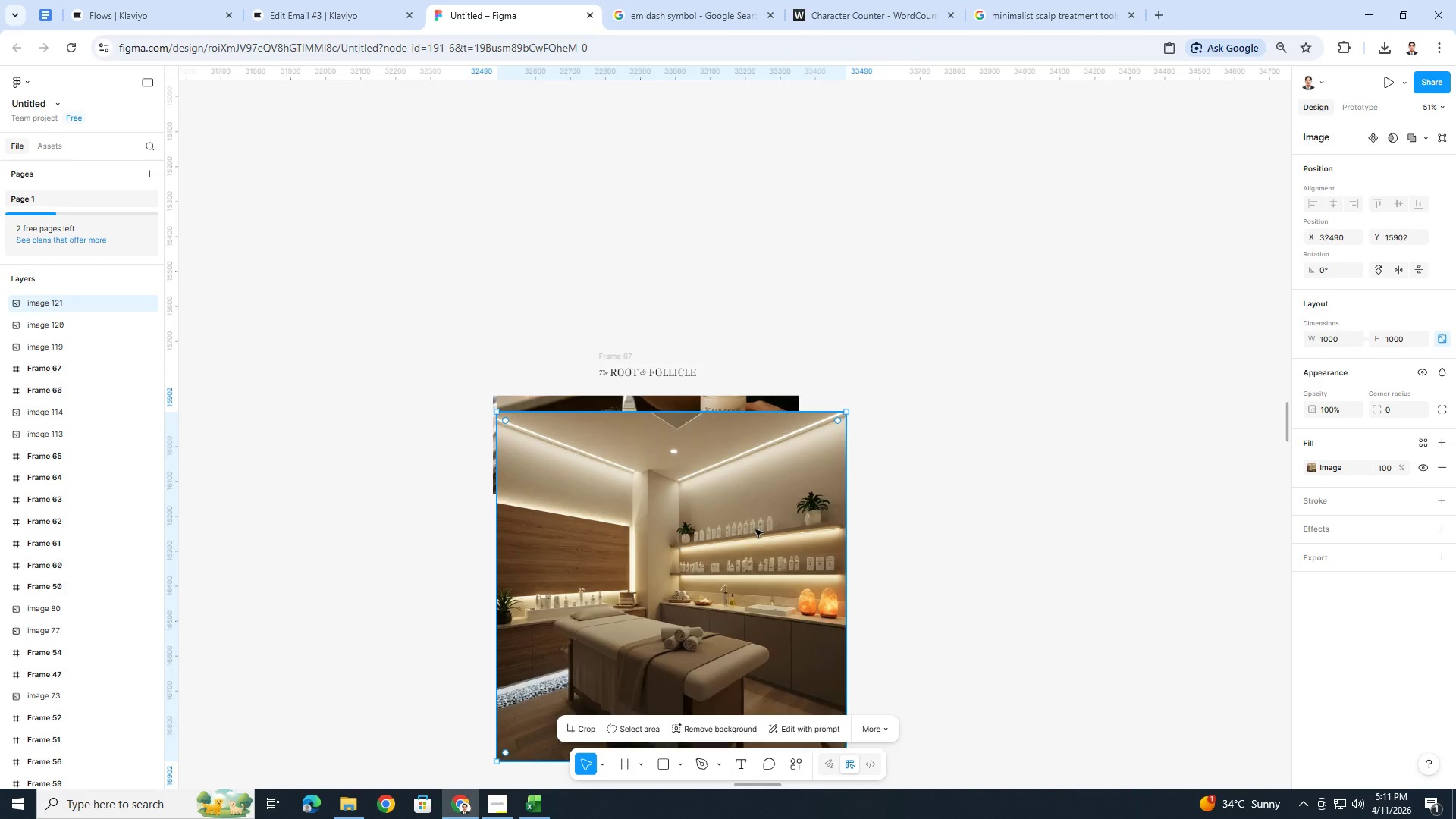 
scroll: coordinate [755, 529], scroll_direction: down, amount: 4.0
 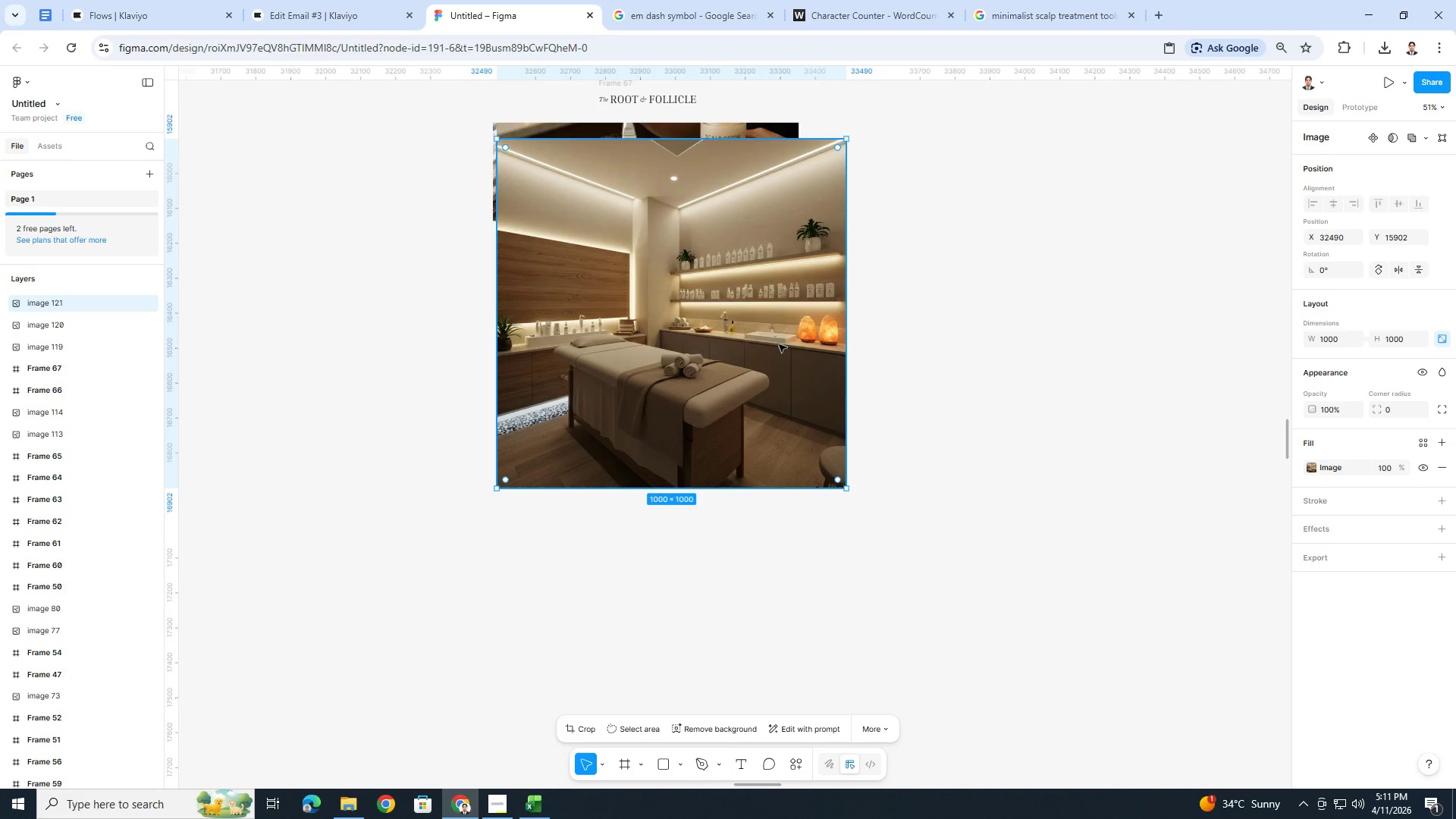 
double_click([779, 344])
 